 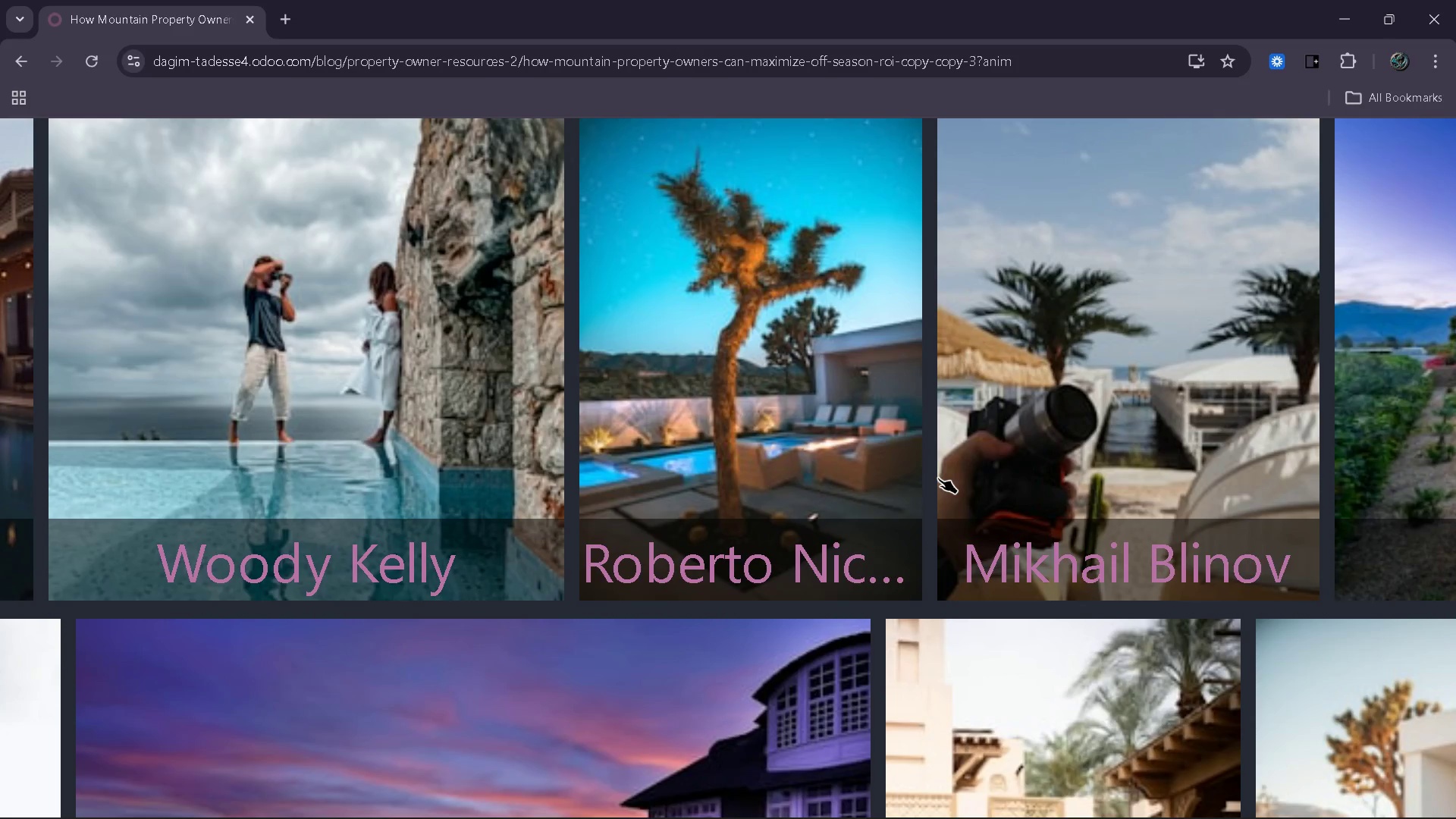 
left_click([354, 317])
 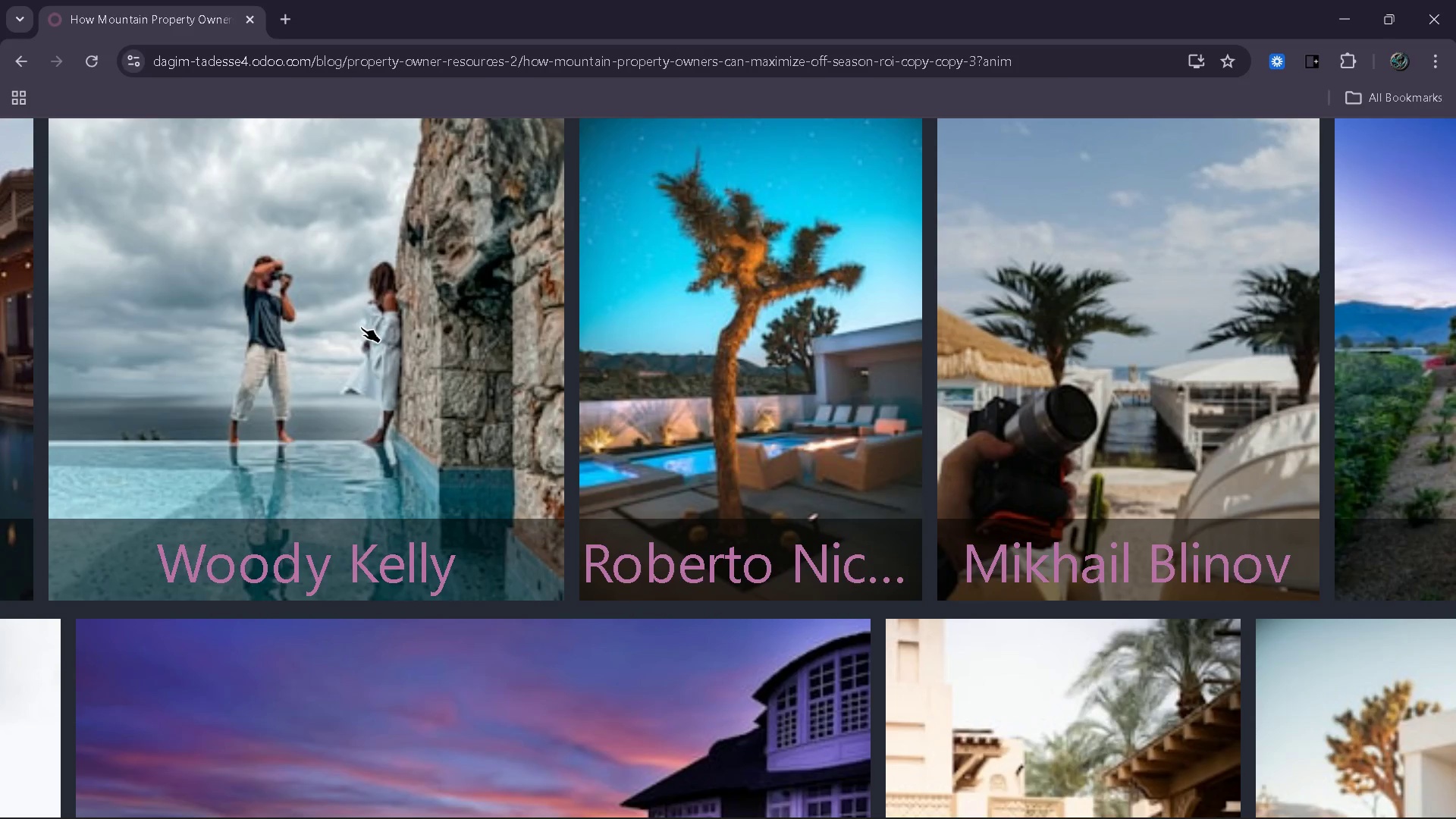 
wait(5.45)
 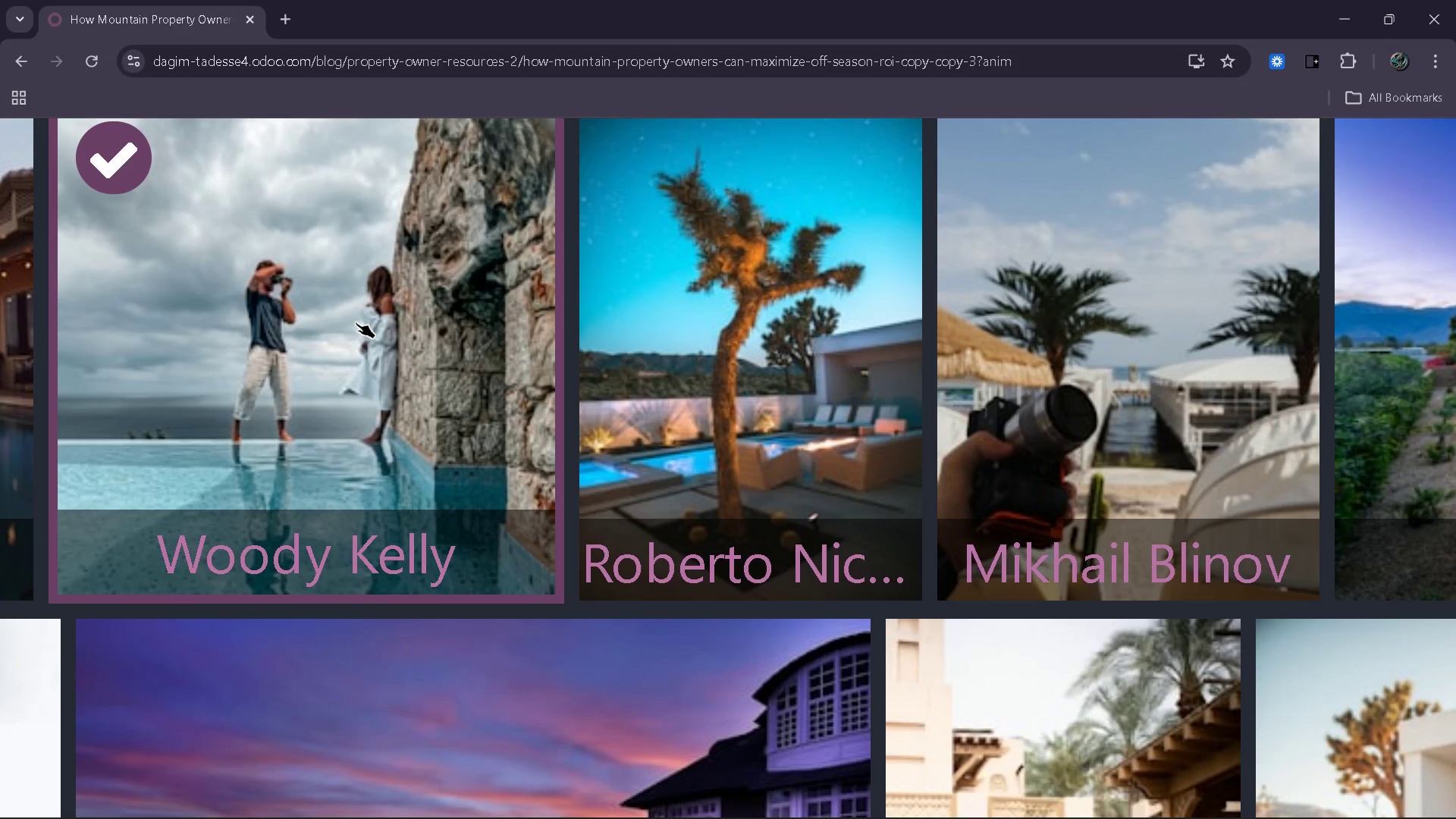 
left_click([361, 327])
 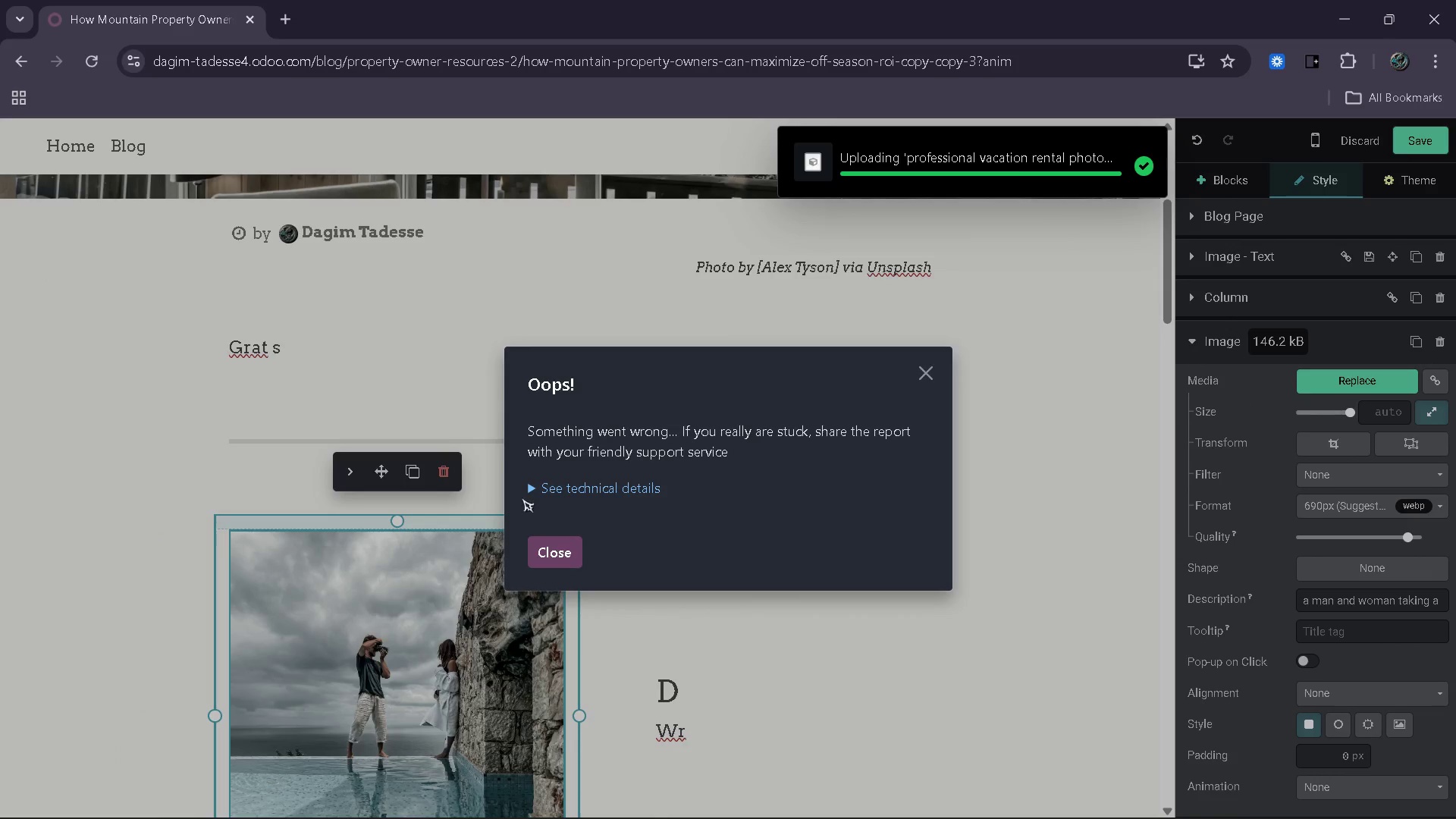 
left_click([551, 544])
 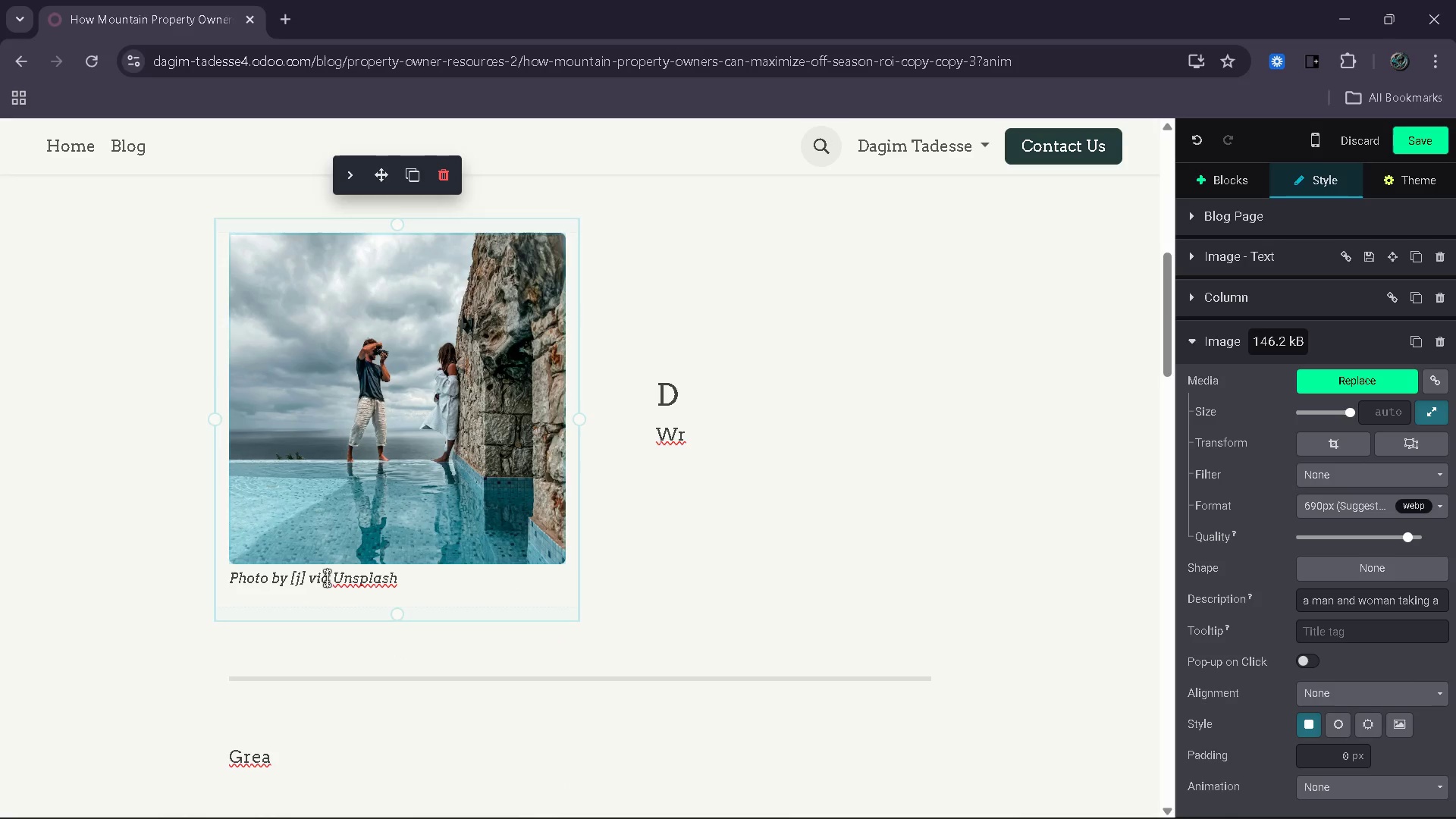 
left_click([298, 582])
 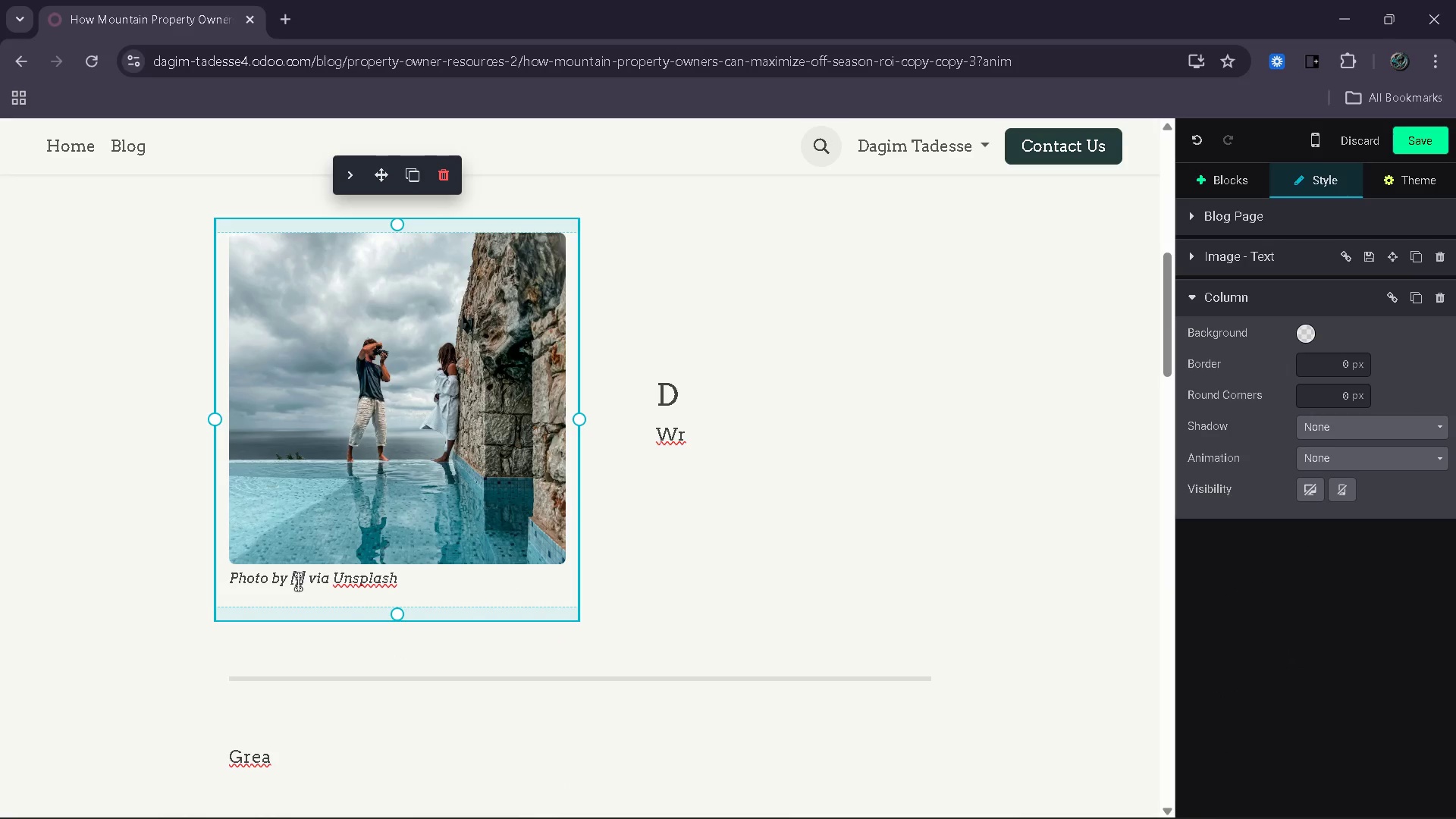 
key(Backspace)
type(Woddy k)
key(Backspace)
type(Kelly)
 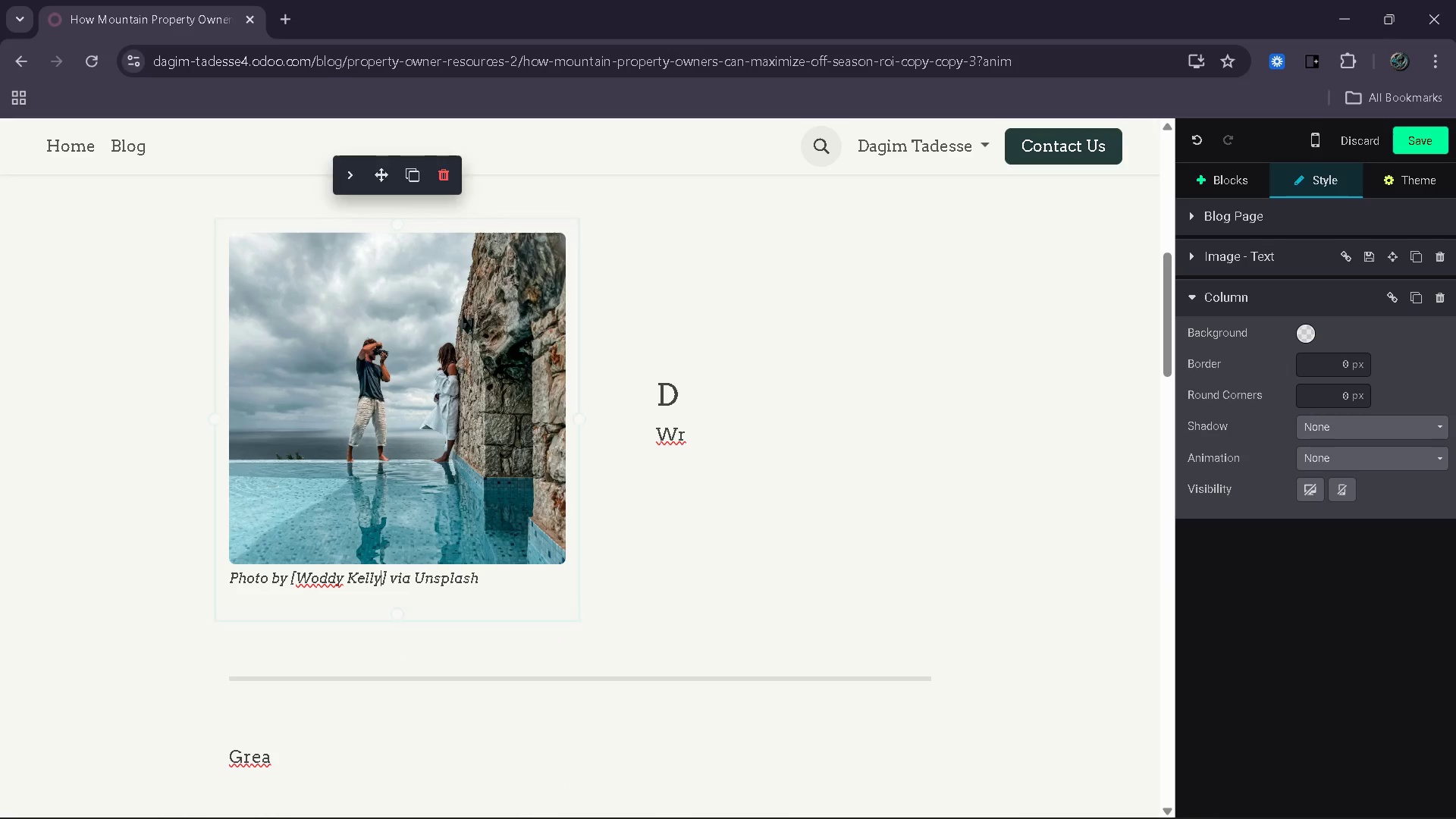 
left_click([327, 582])
 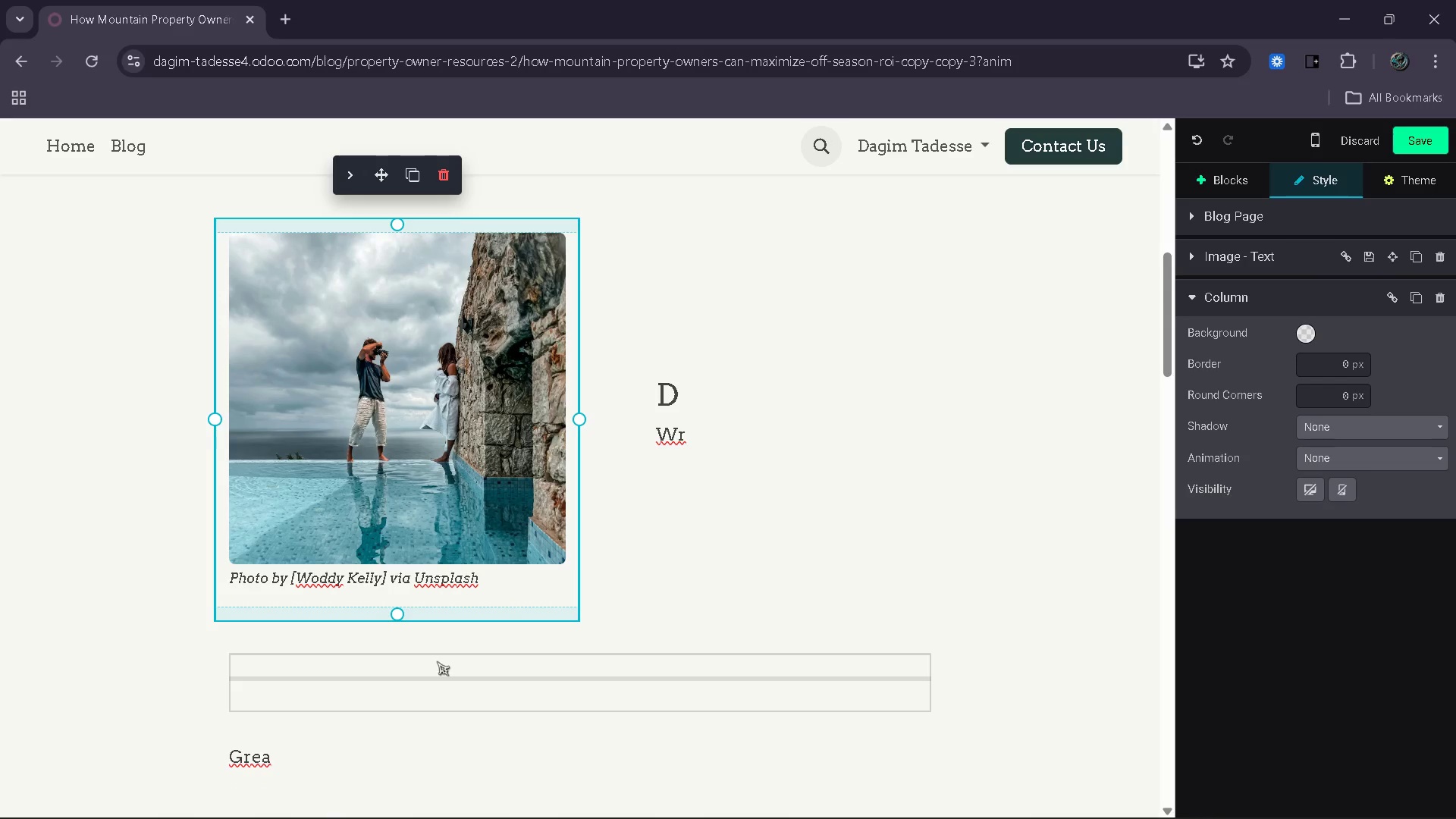 
key(Backspace)
 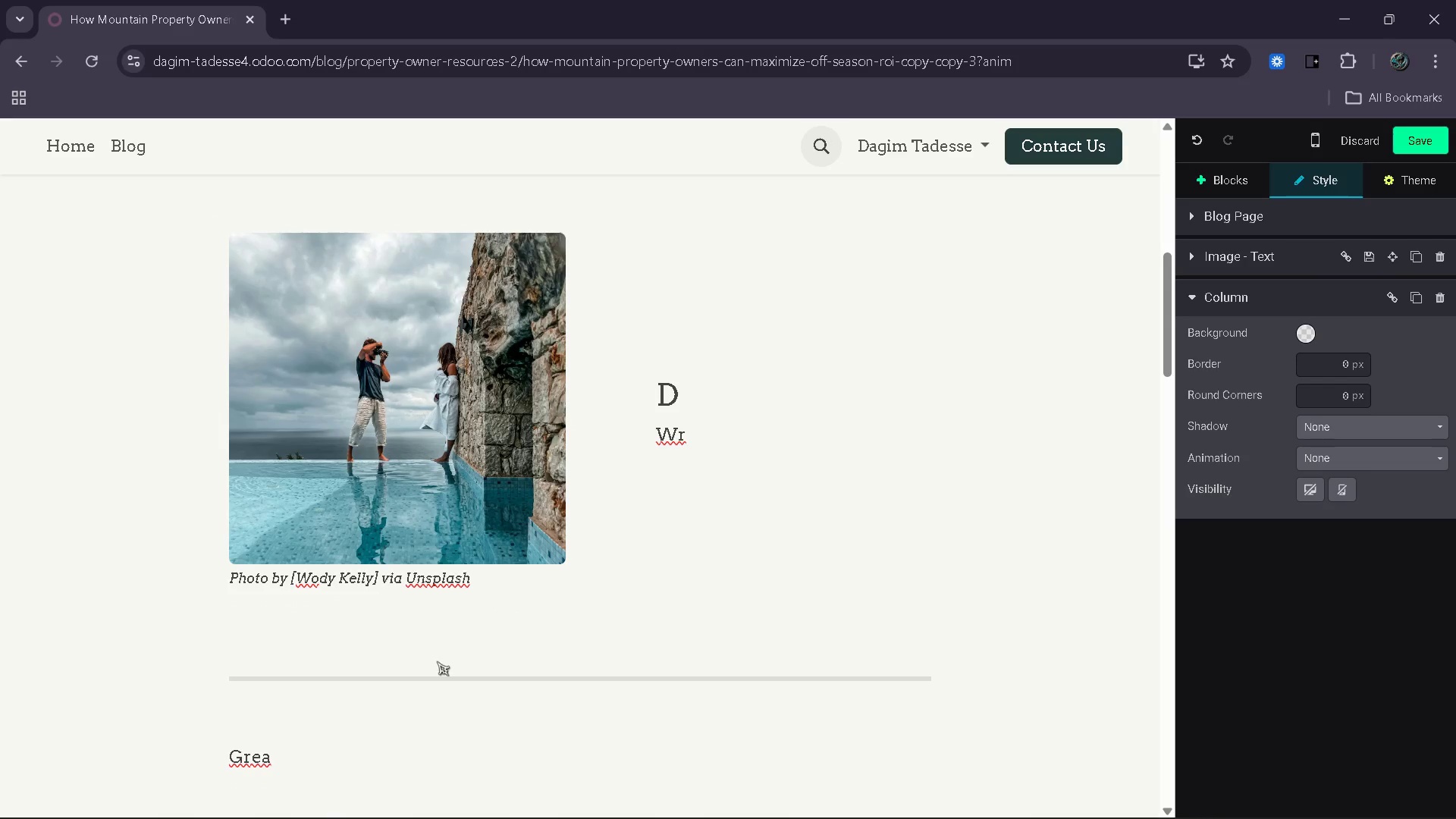 
key(O)
 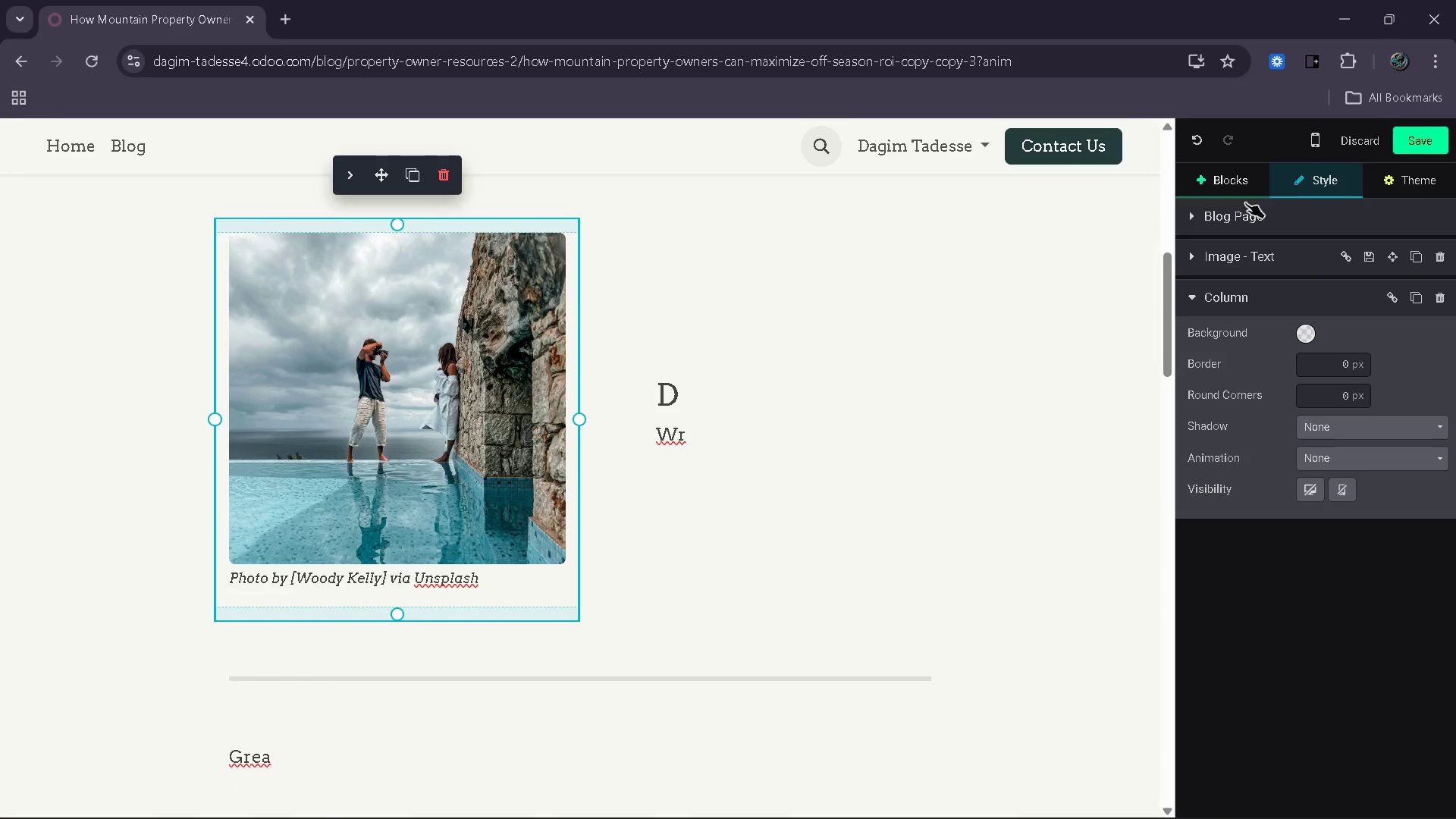 
left_click([1420, 150])
 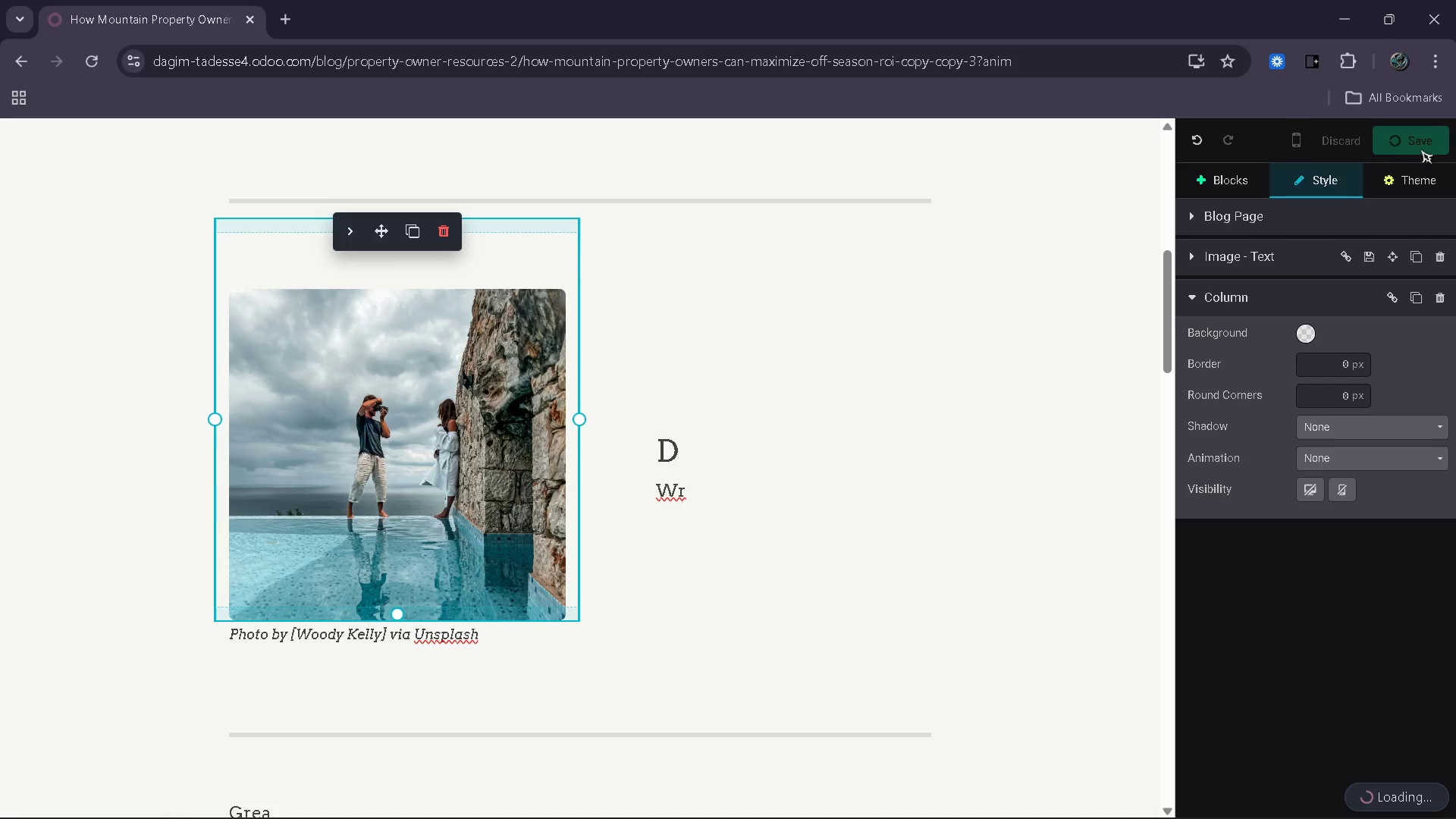 
wait(8.72)
 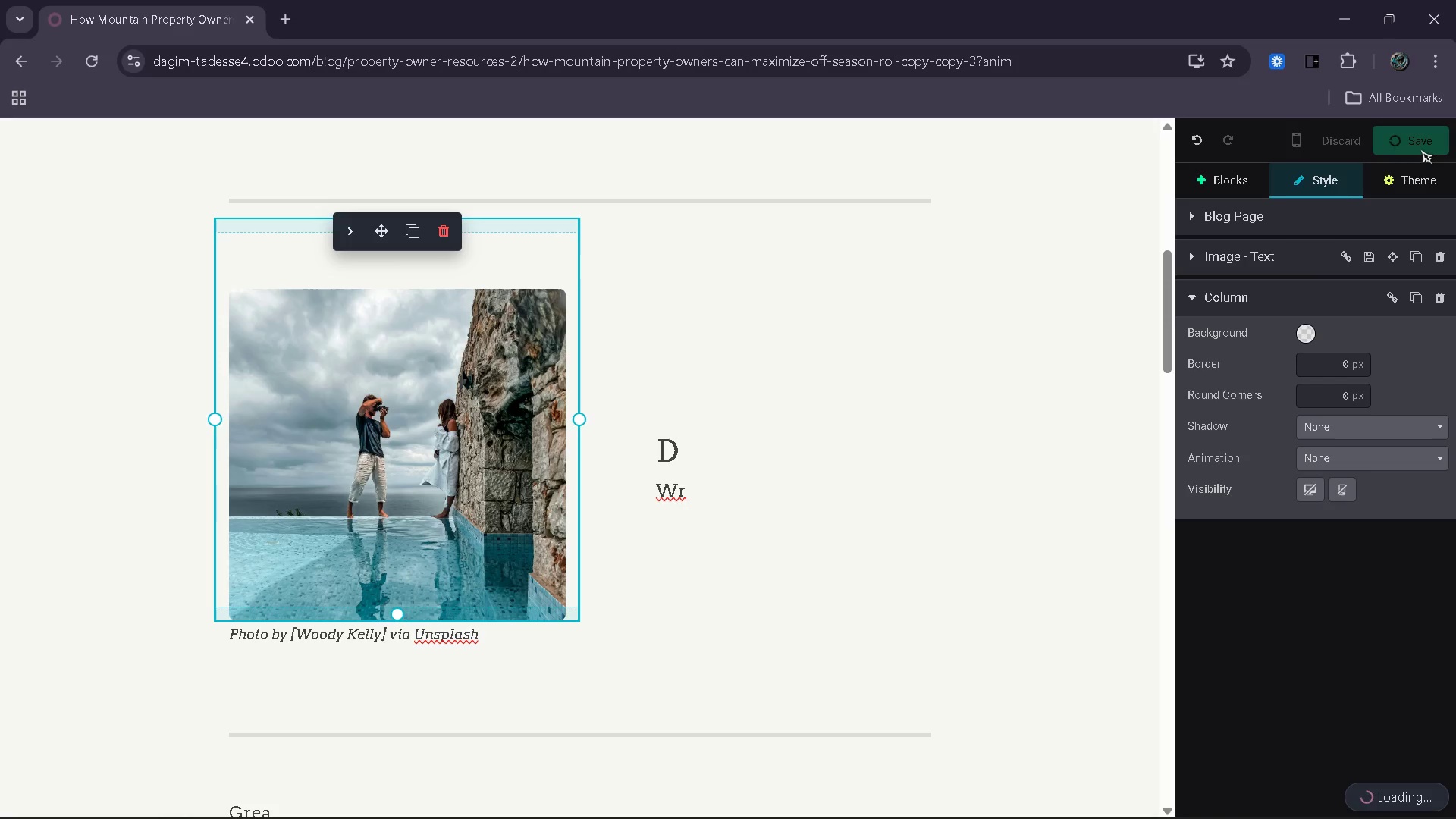 
left_click([1420, 149])
 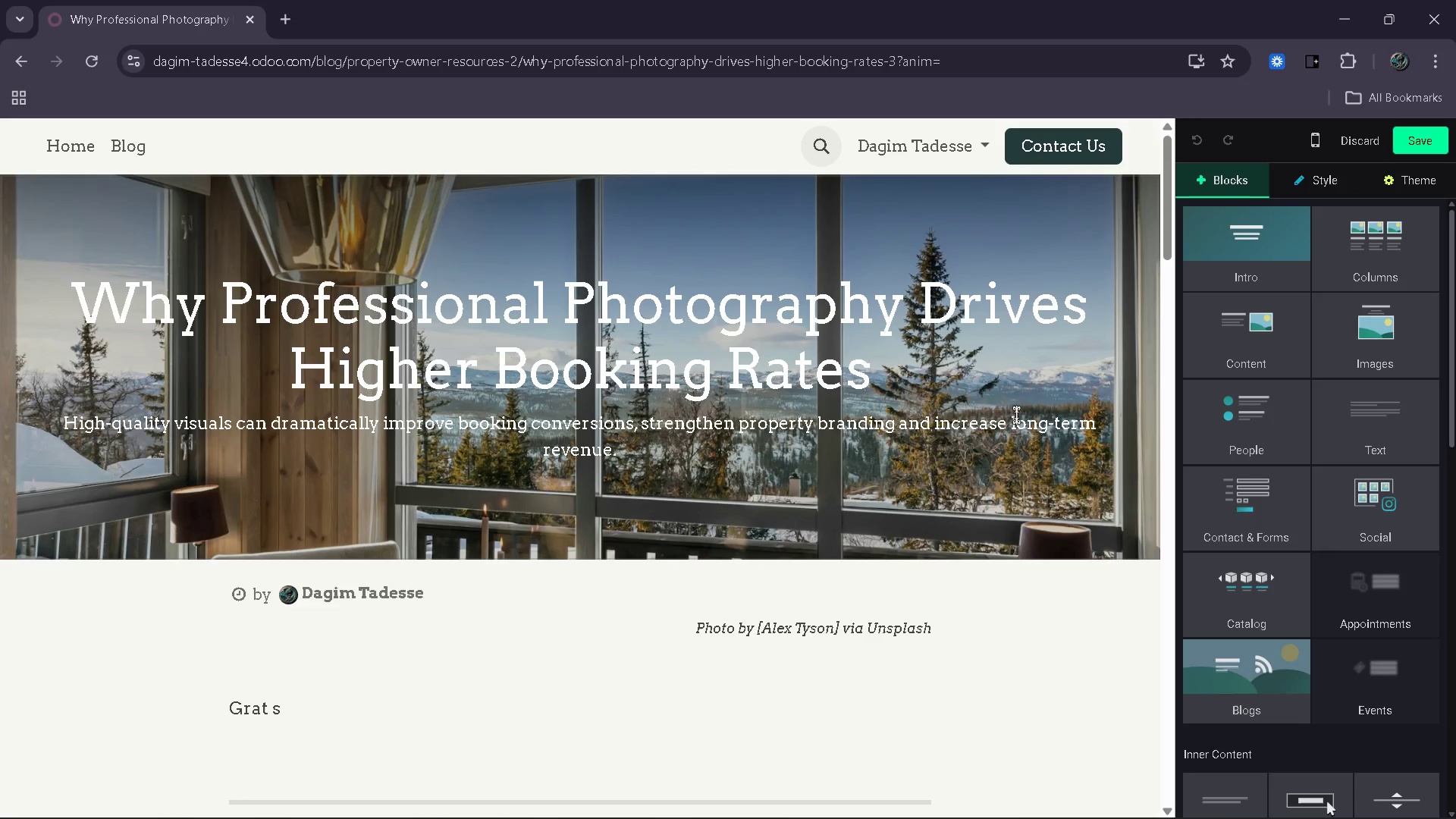 
scroll: coordinate [438, 473], scroll_direction: down, amount: 18.0
 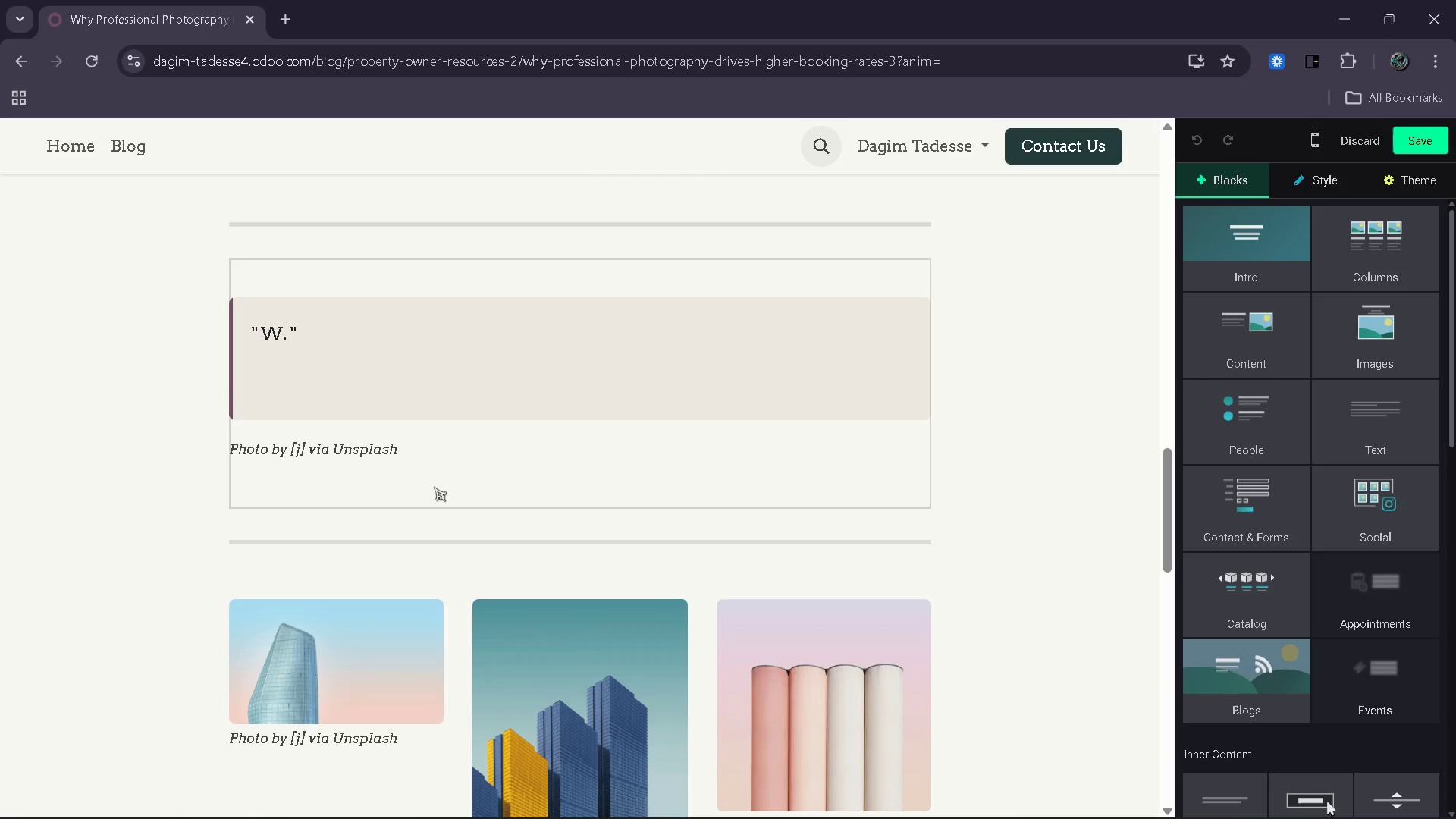 
wait(5.55)
 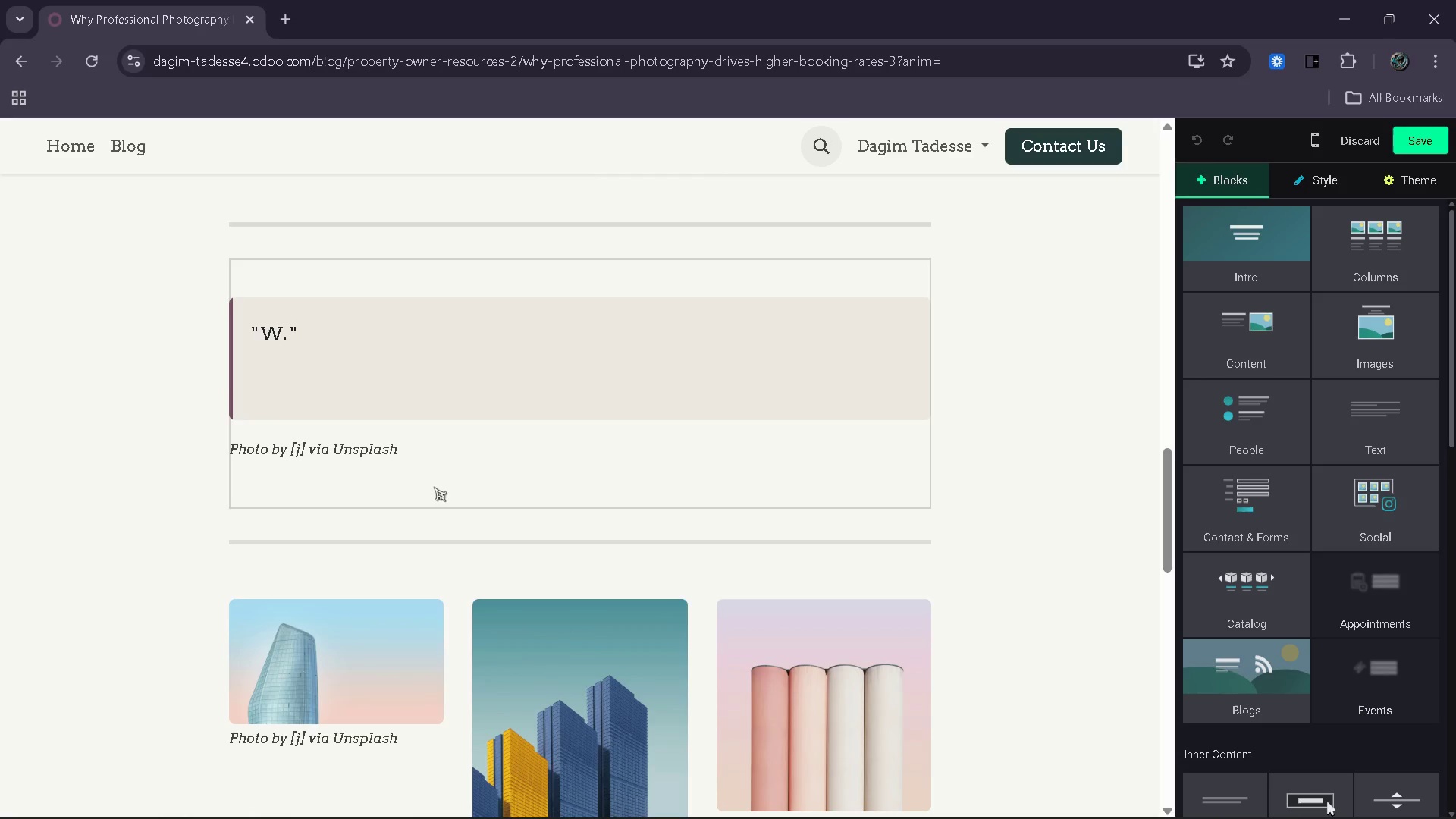 
scroll: coordinate [388, 593], scroll_direction: down, amount: 1.0
 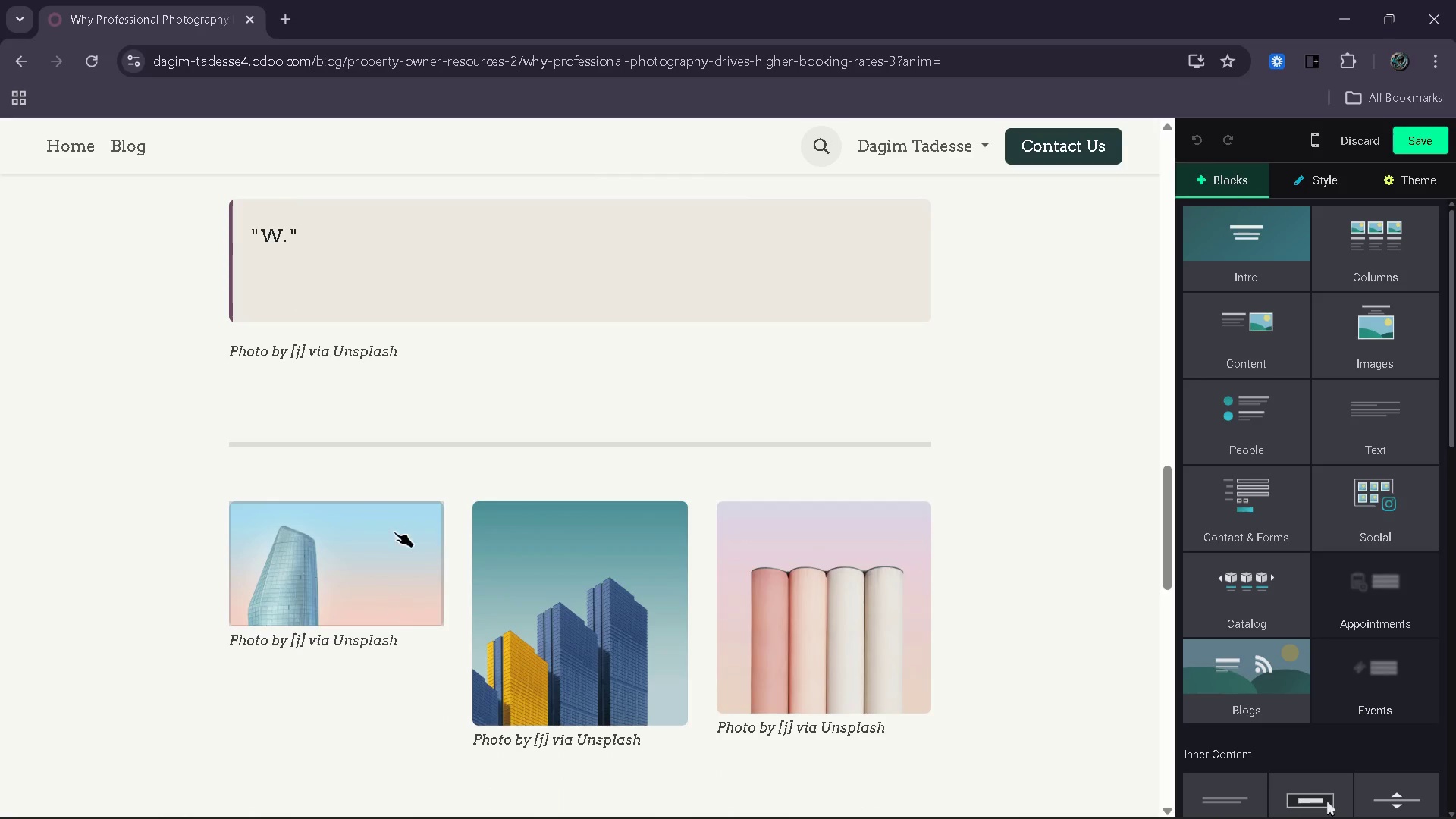 
left_click([394, 531])
 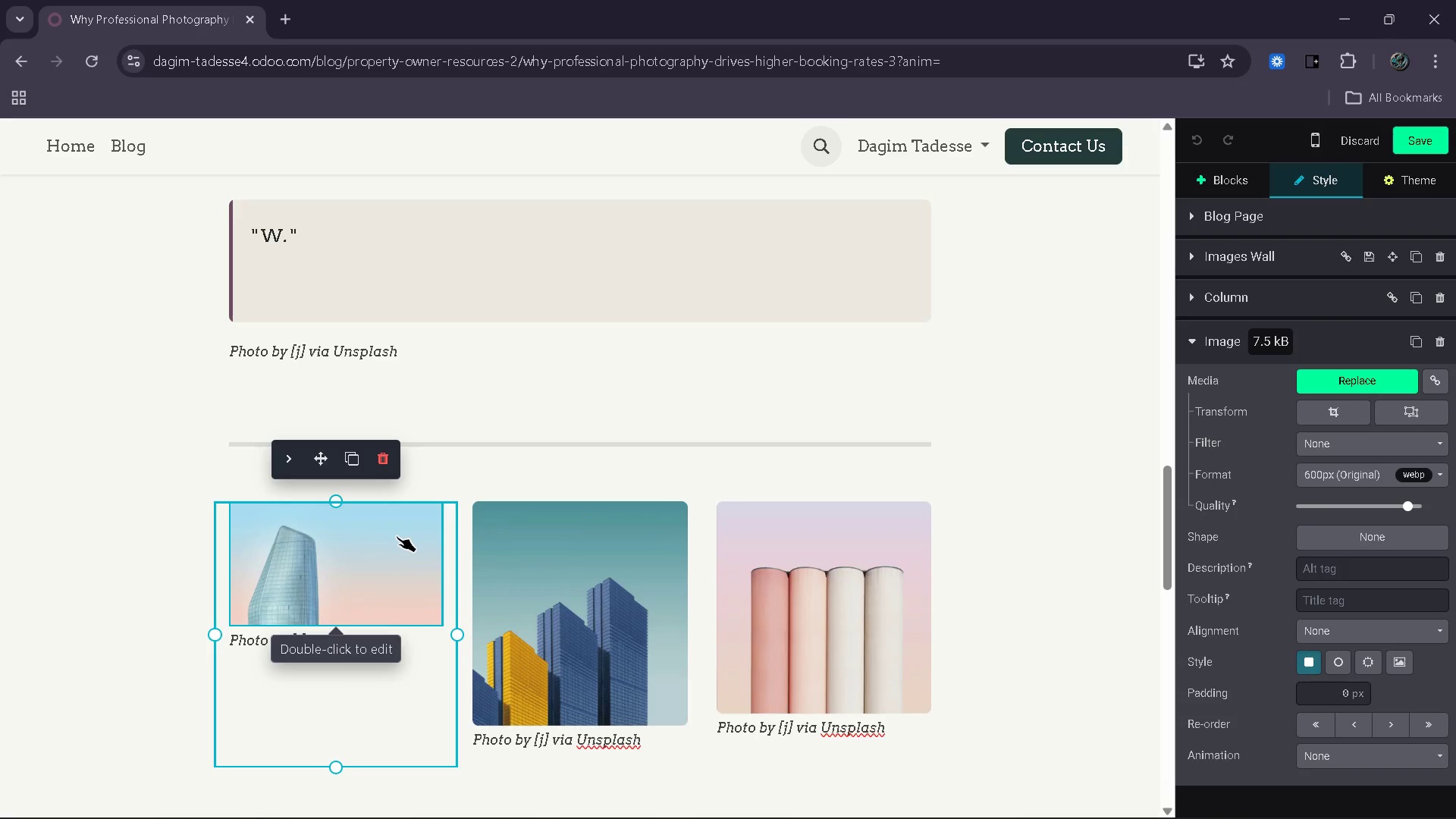 
double_click([397, 536])
 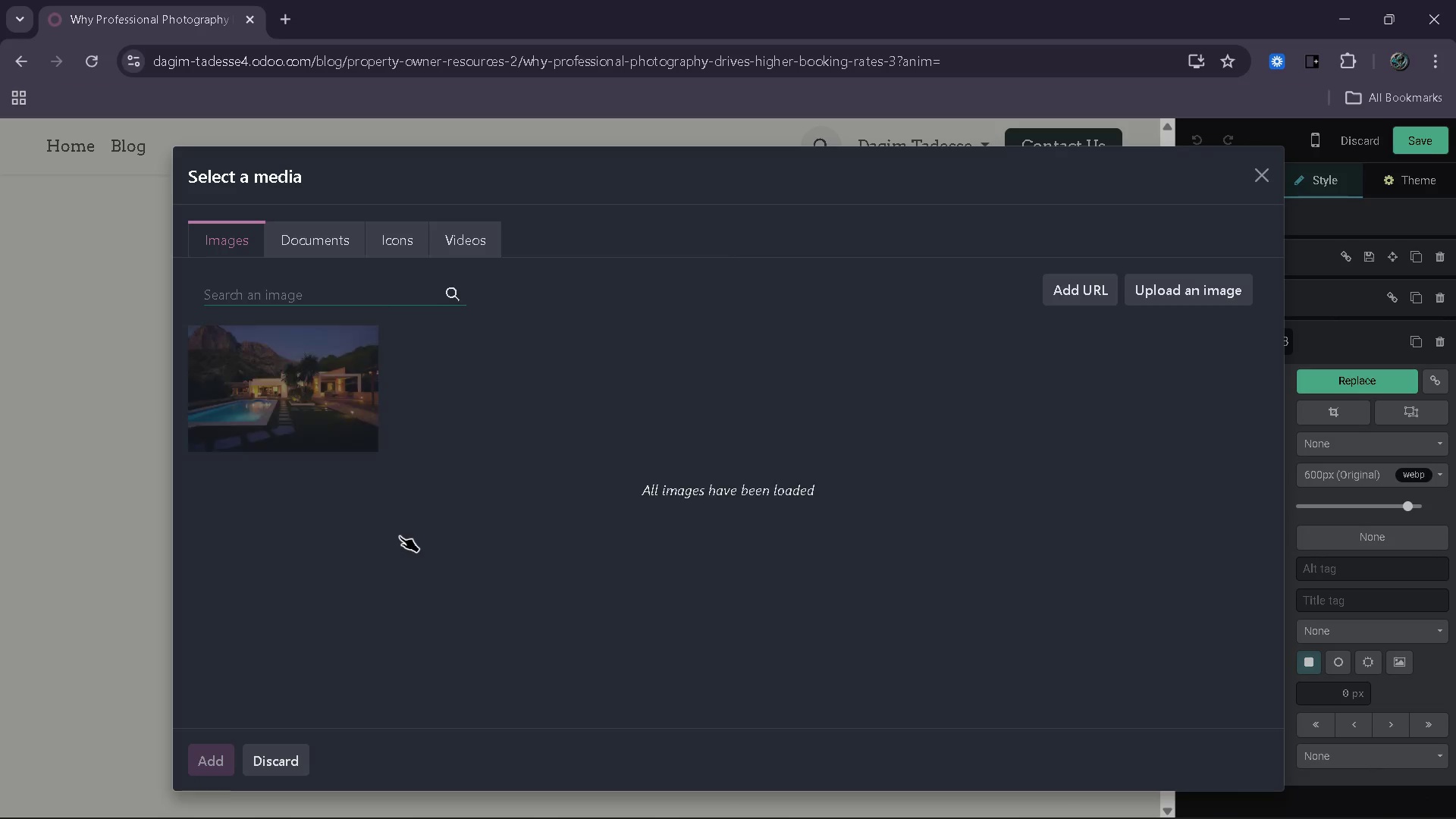 
type(luxury chalet livin g)
key(Backspace)
key(Backspace)
type(g room)
 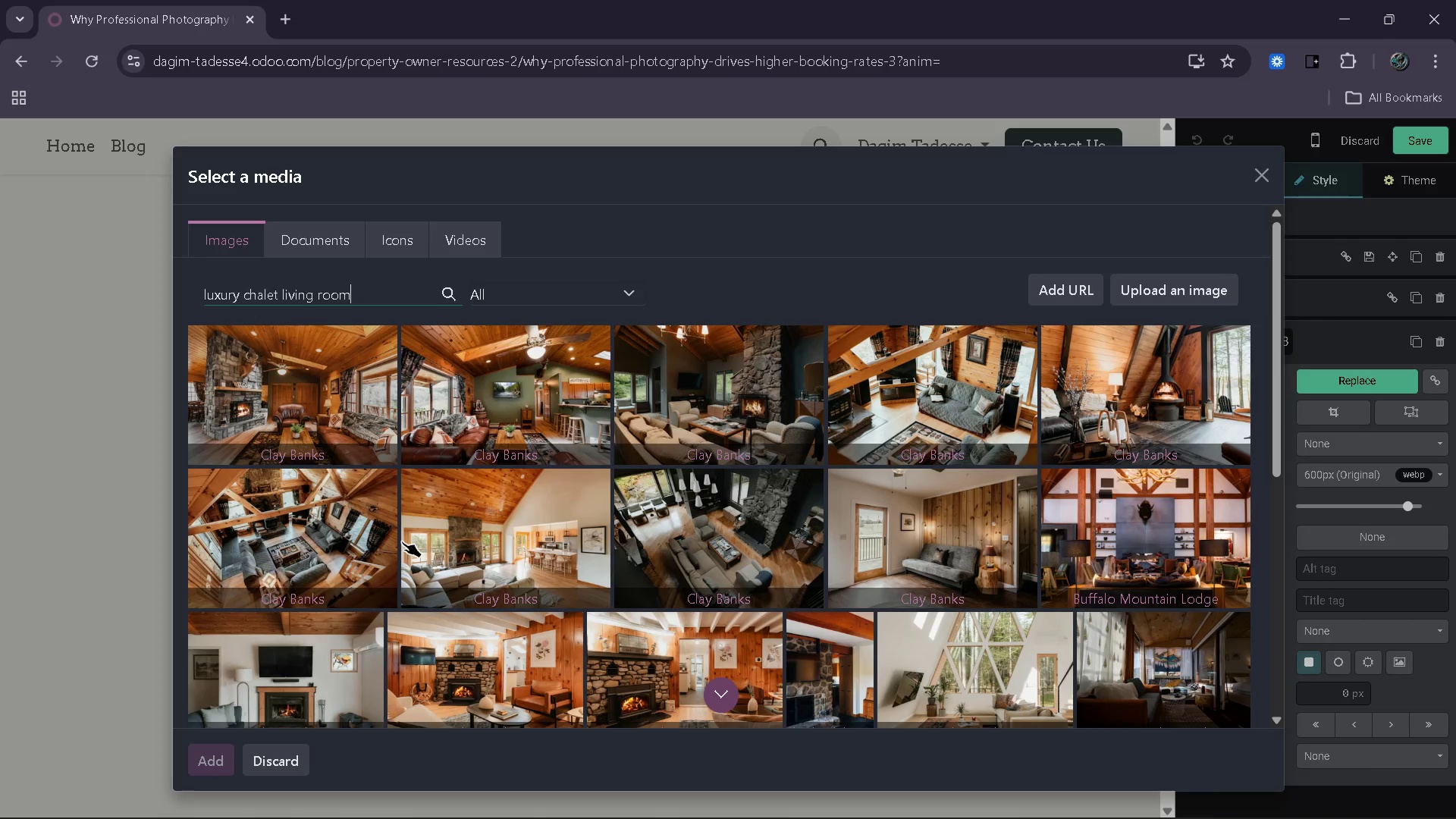 
wait(18.91)
 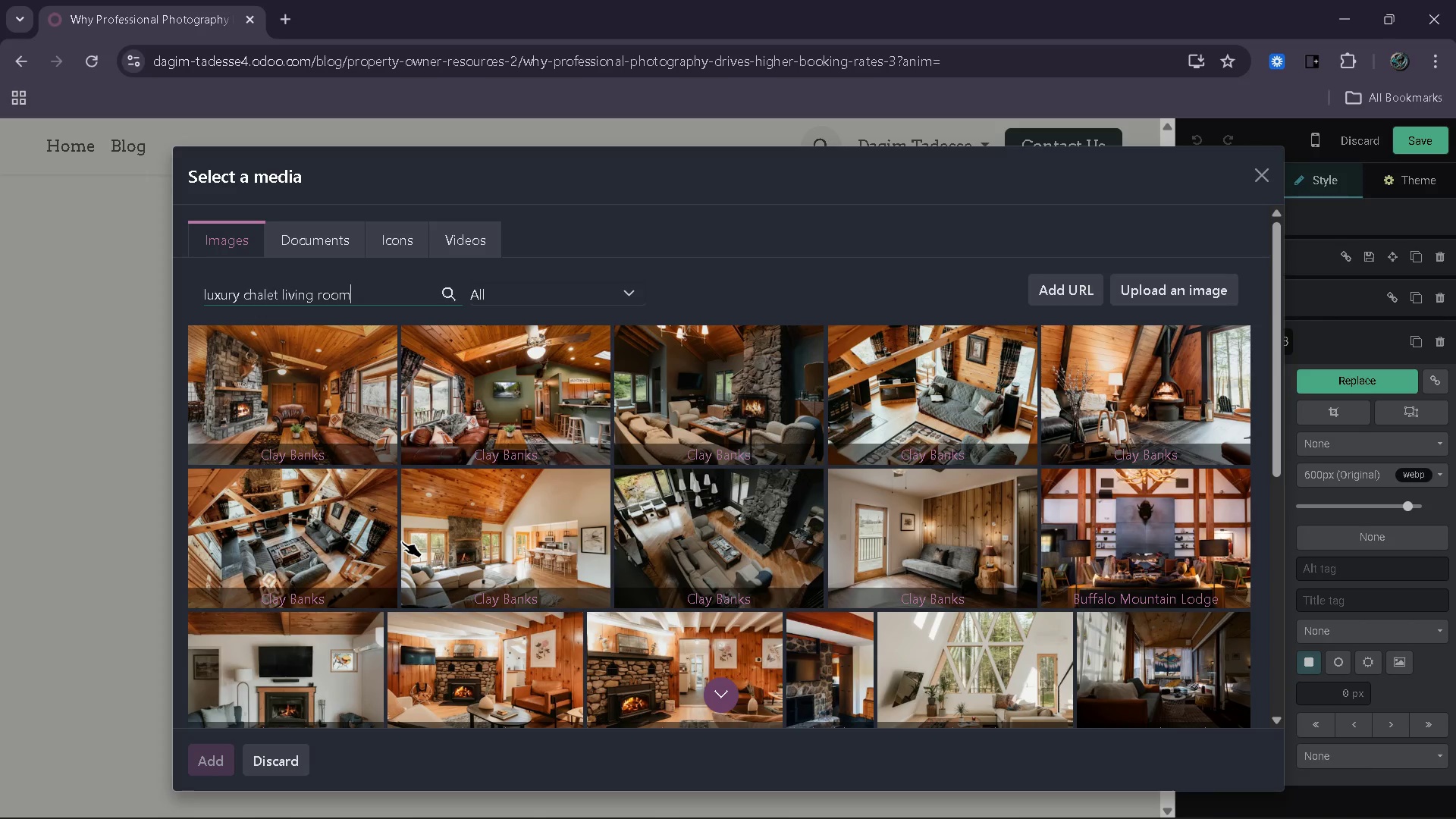 
left_click([284, 409])
 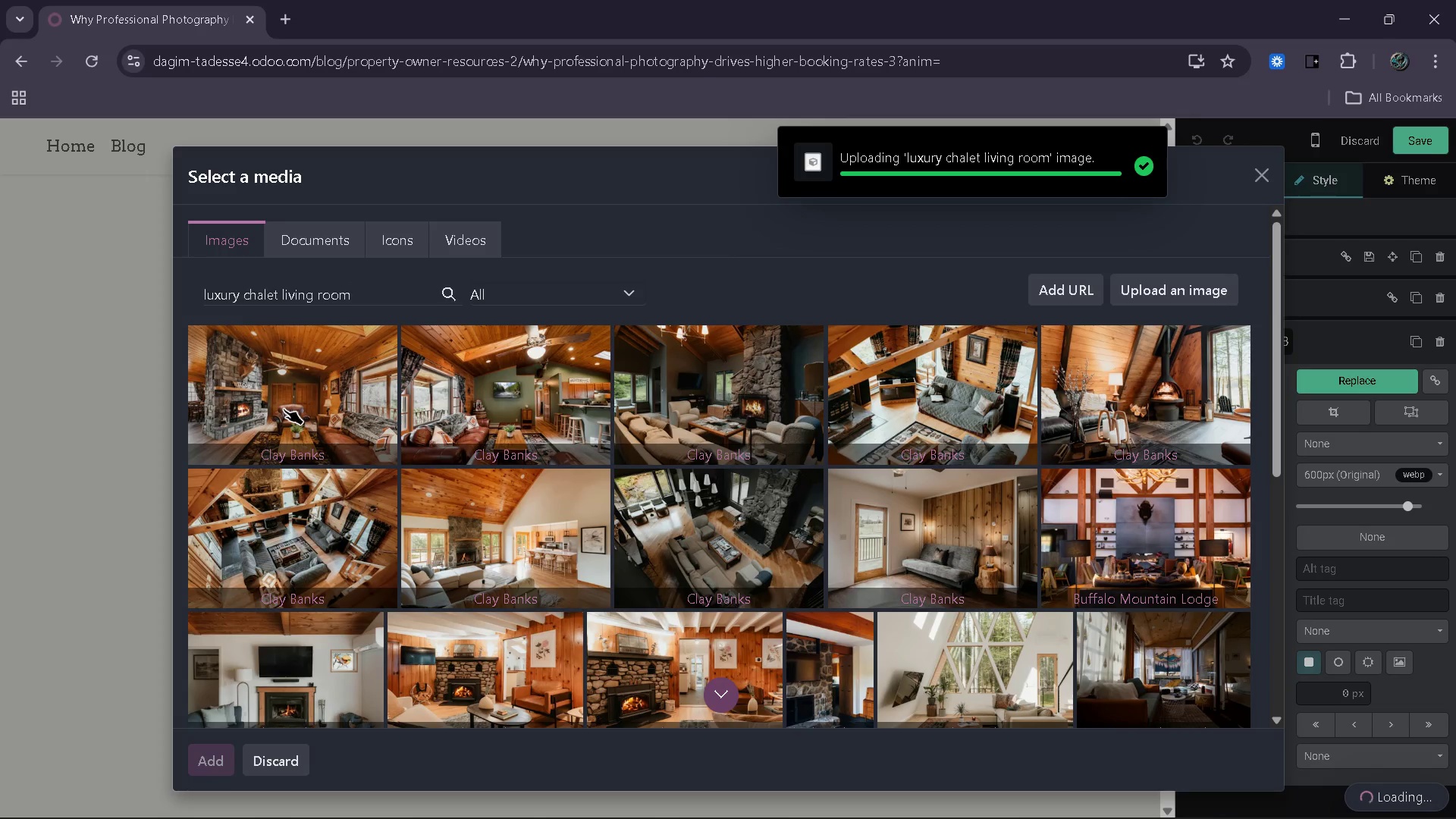 
wait(8.39)
 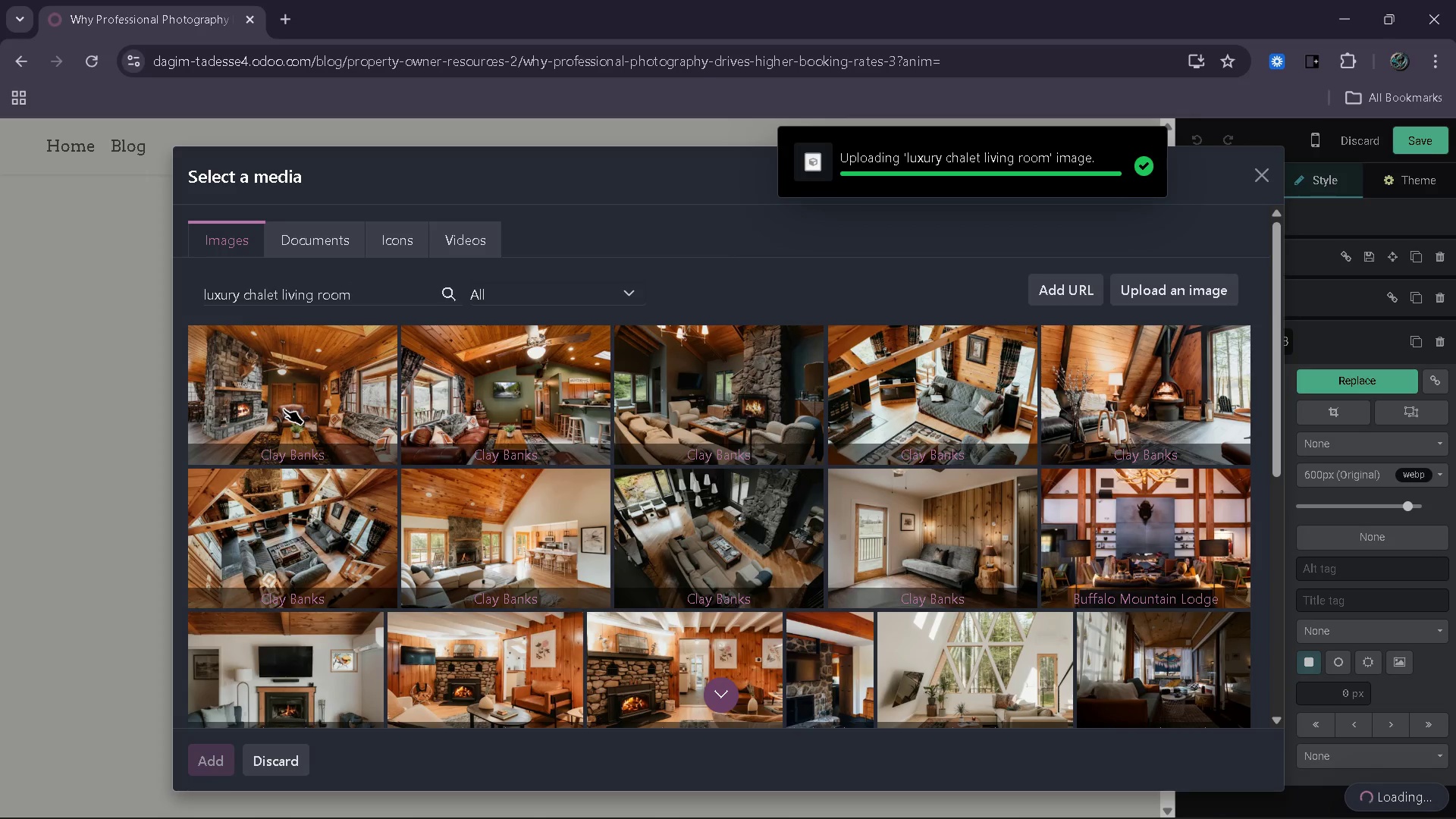 
left_click([300, 659])
 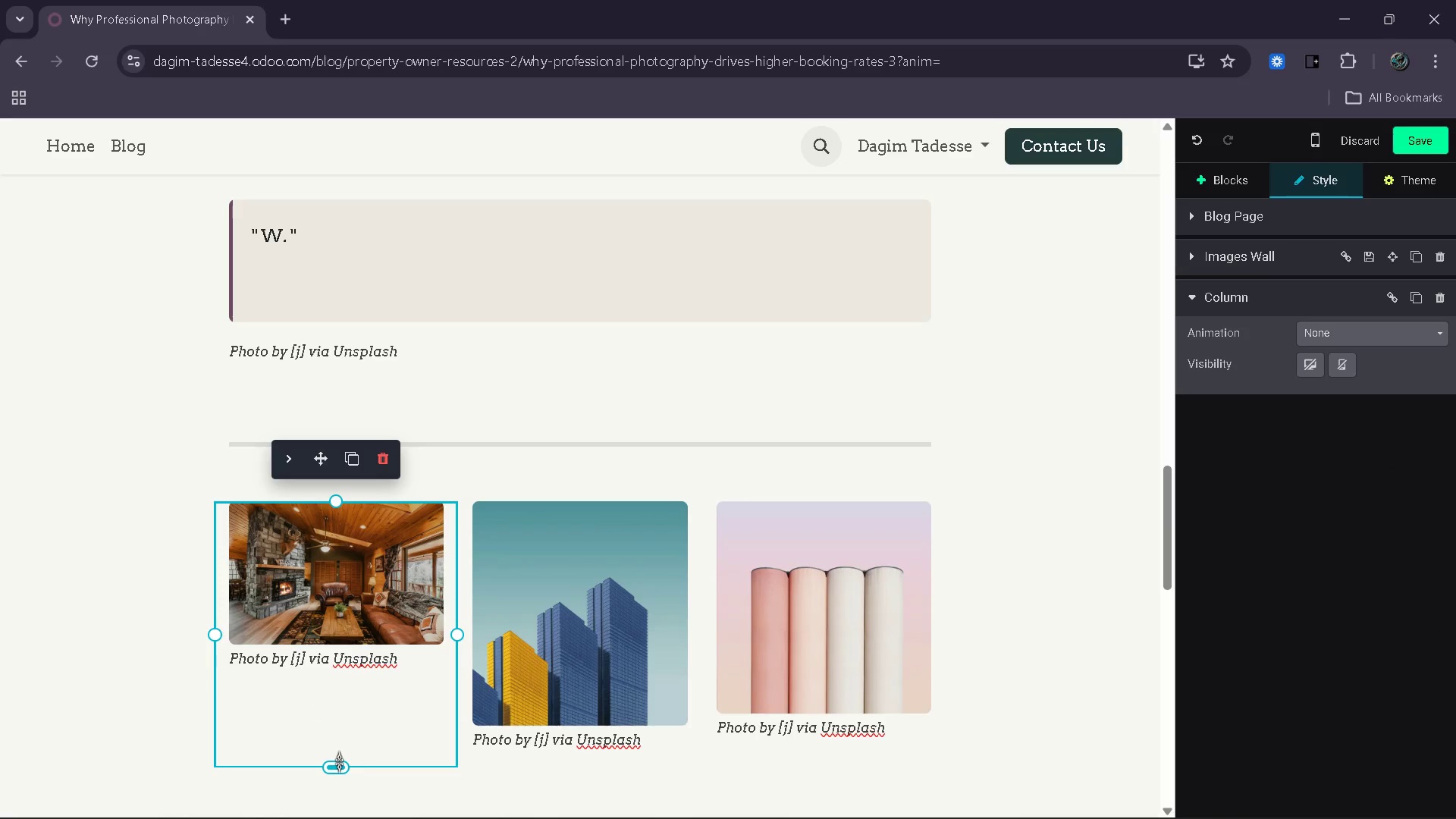 
key(Backspace)
type(Clay Banks)
 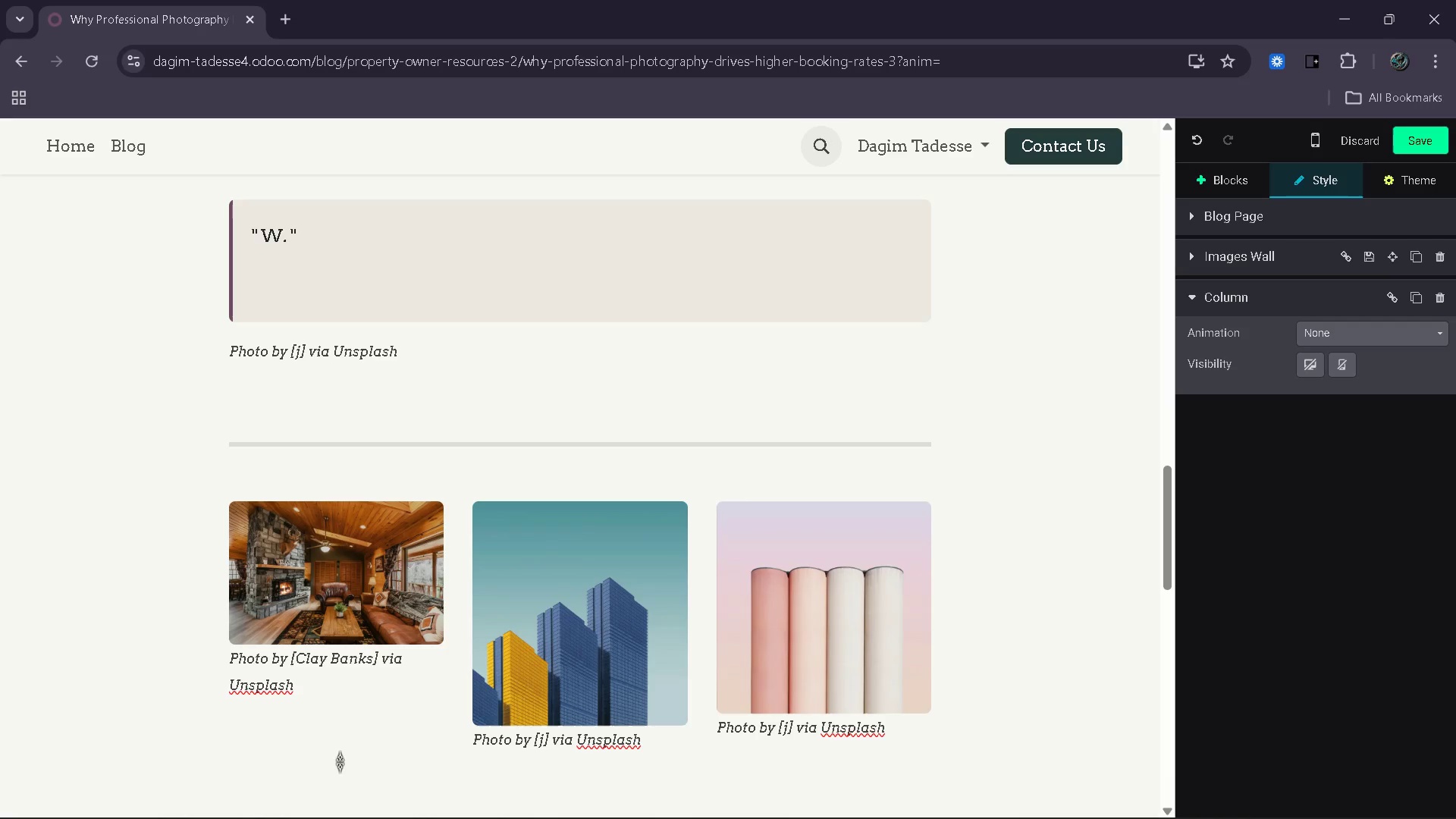 
wait(7.83)
 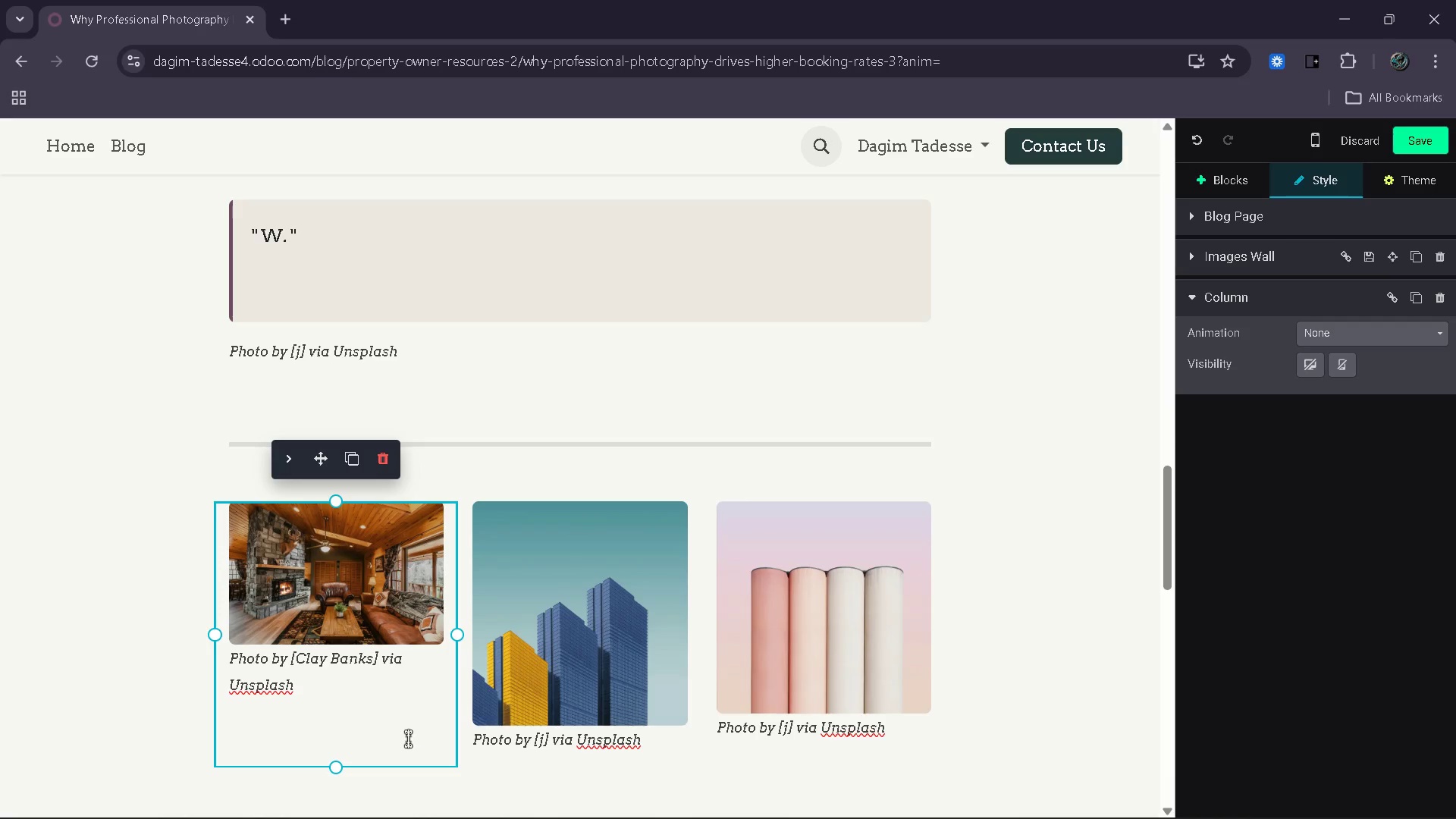 
left_click([544, 742])
 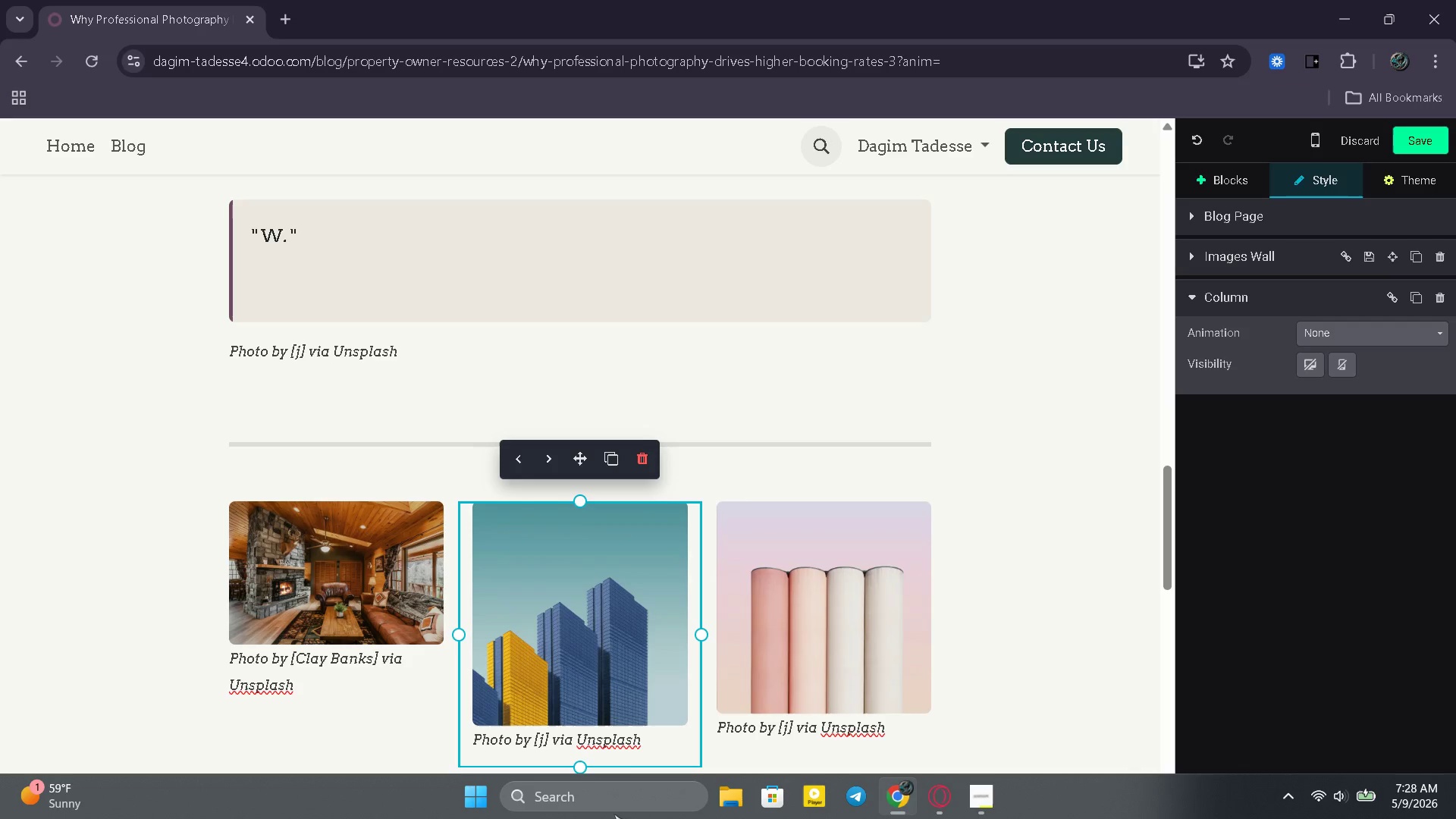 
wait(24.69)
 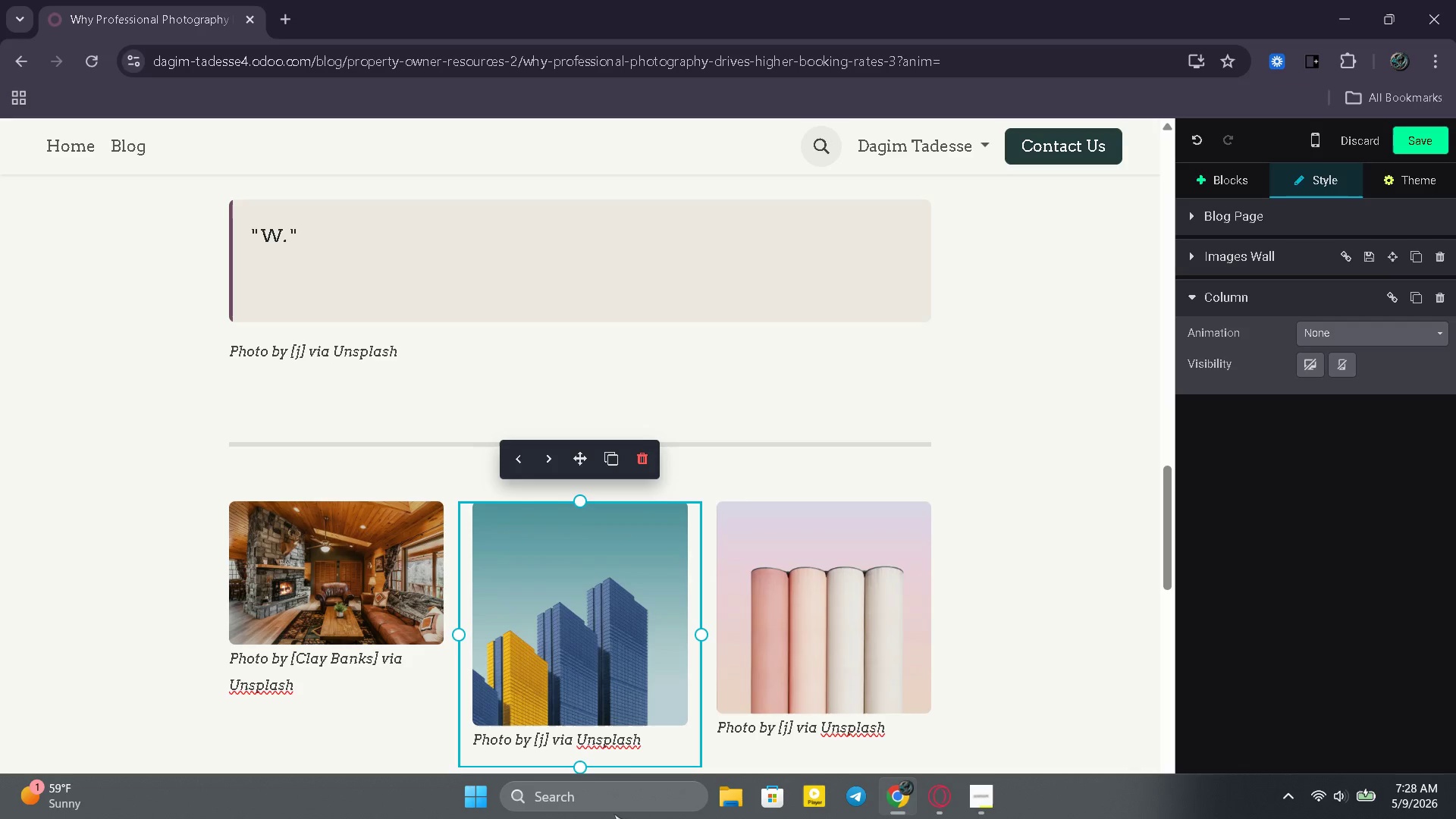 
double_click([632, 653])
 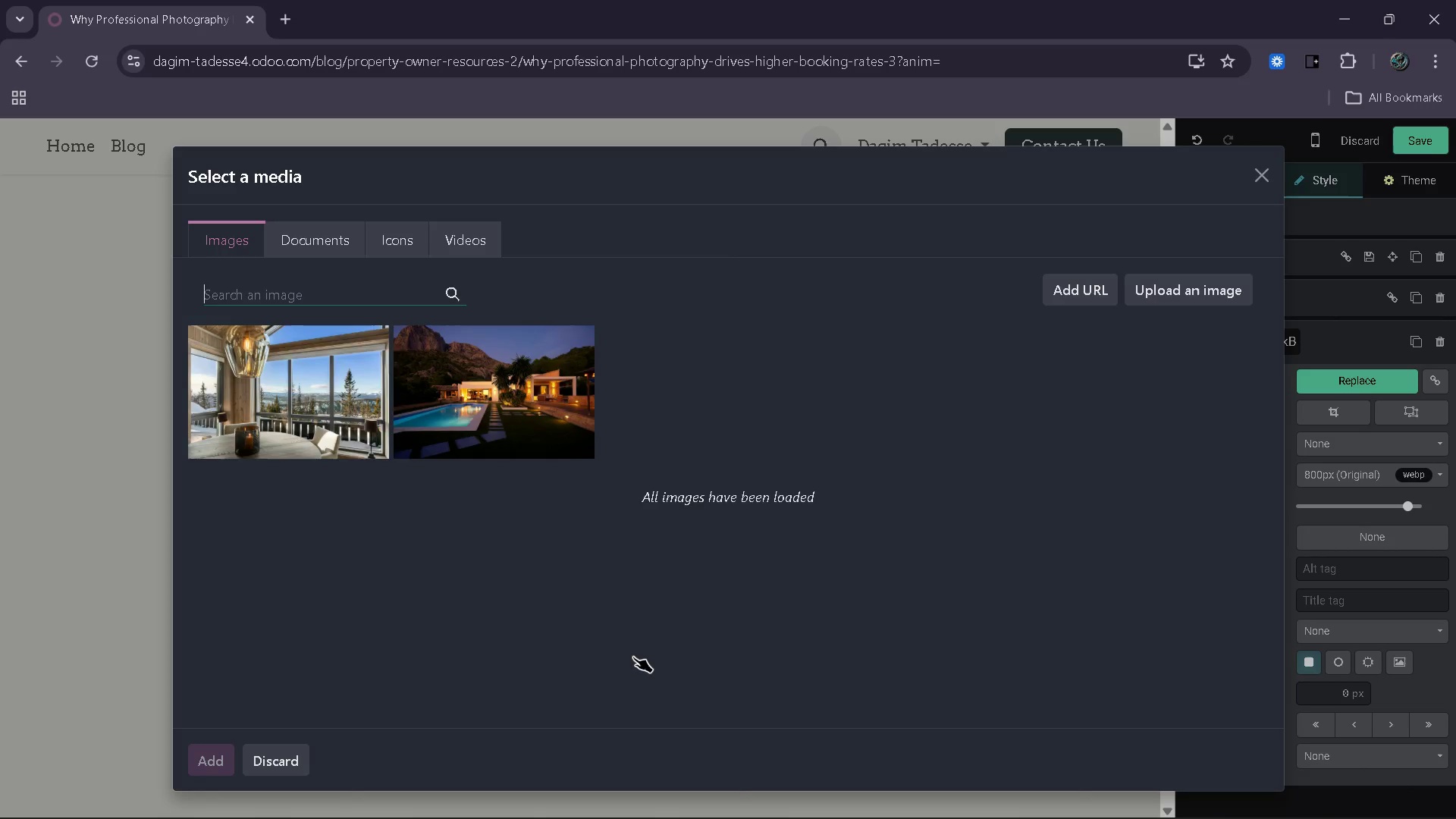 
type(mountain rental kitchen luxury)
 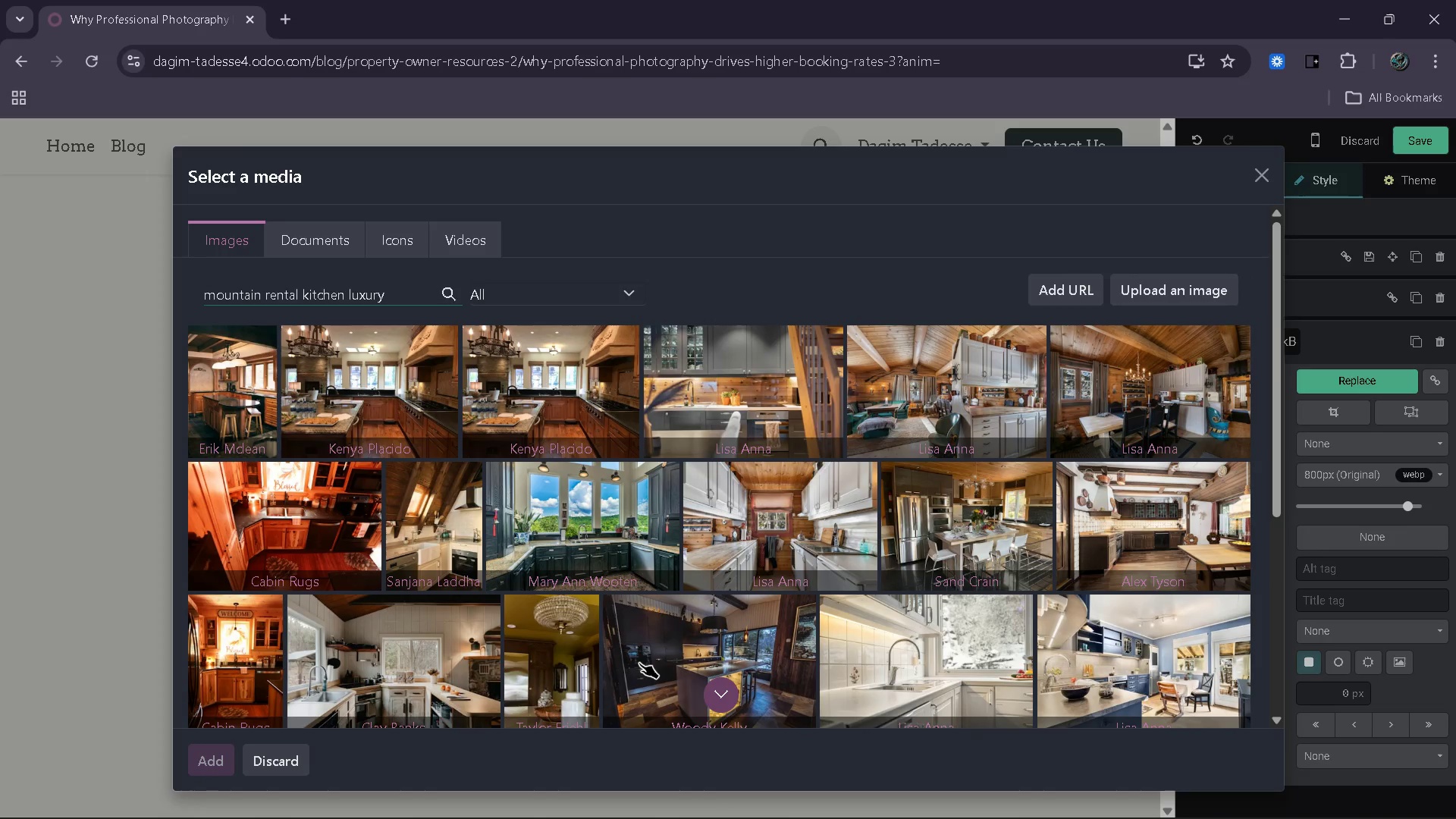 
wait(12.31)
 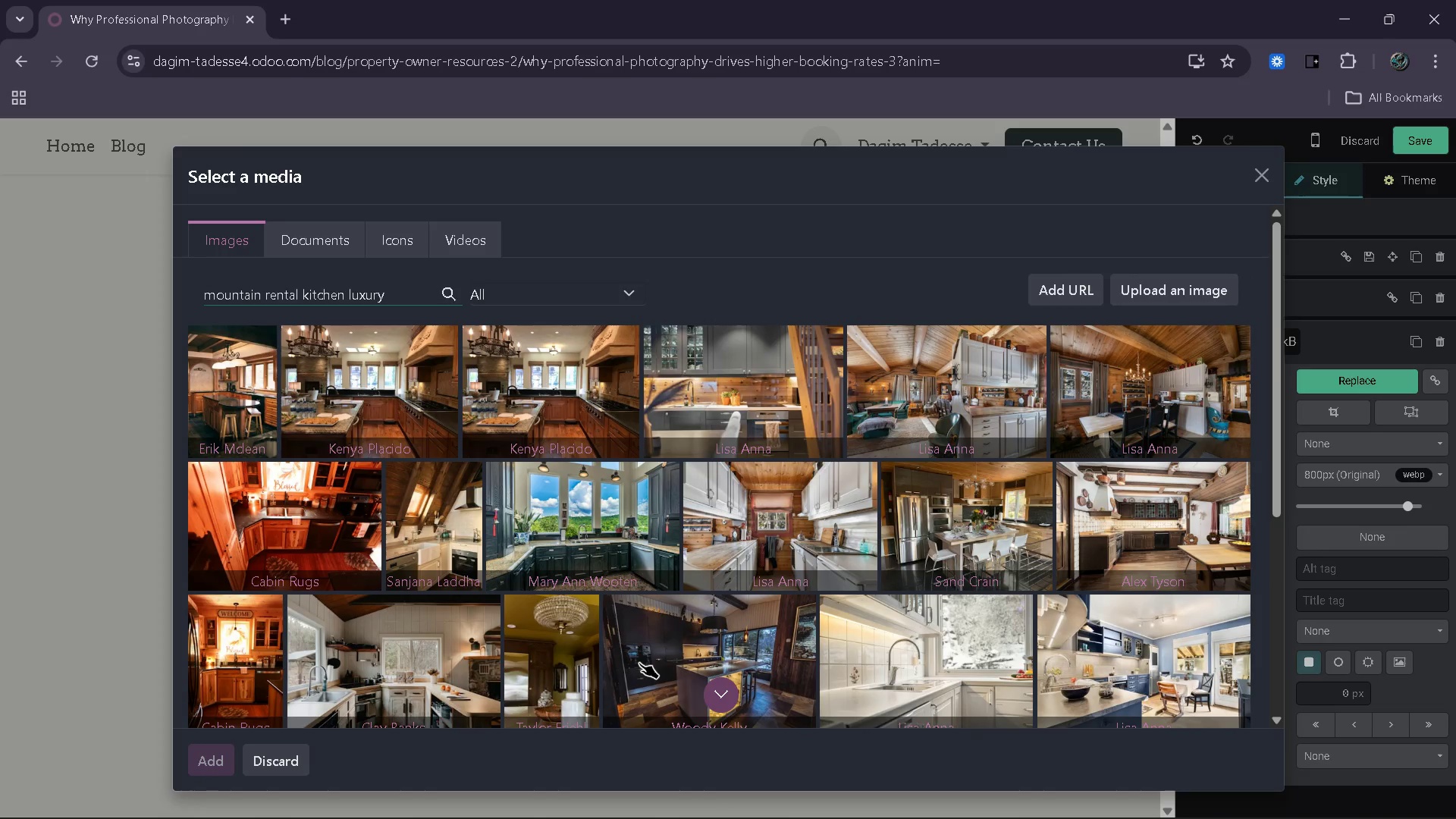 
scroll: coordinate [670, 601], scroll_direction: down, amount: 4.0
 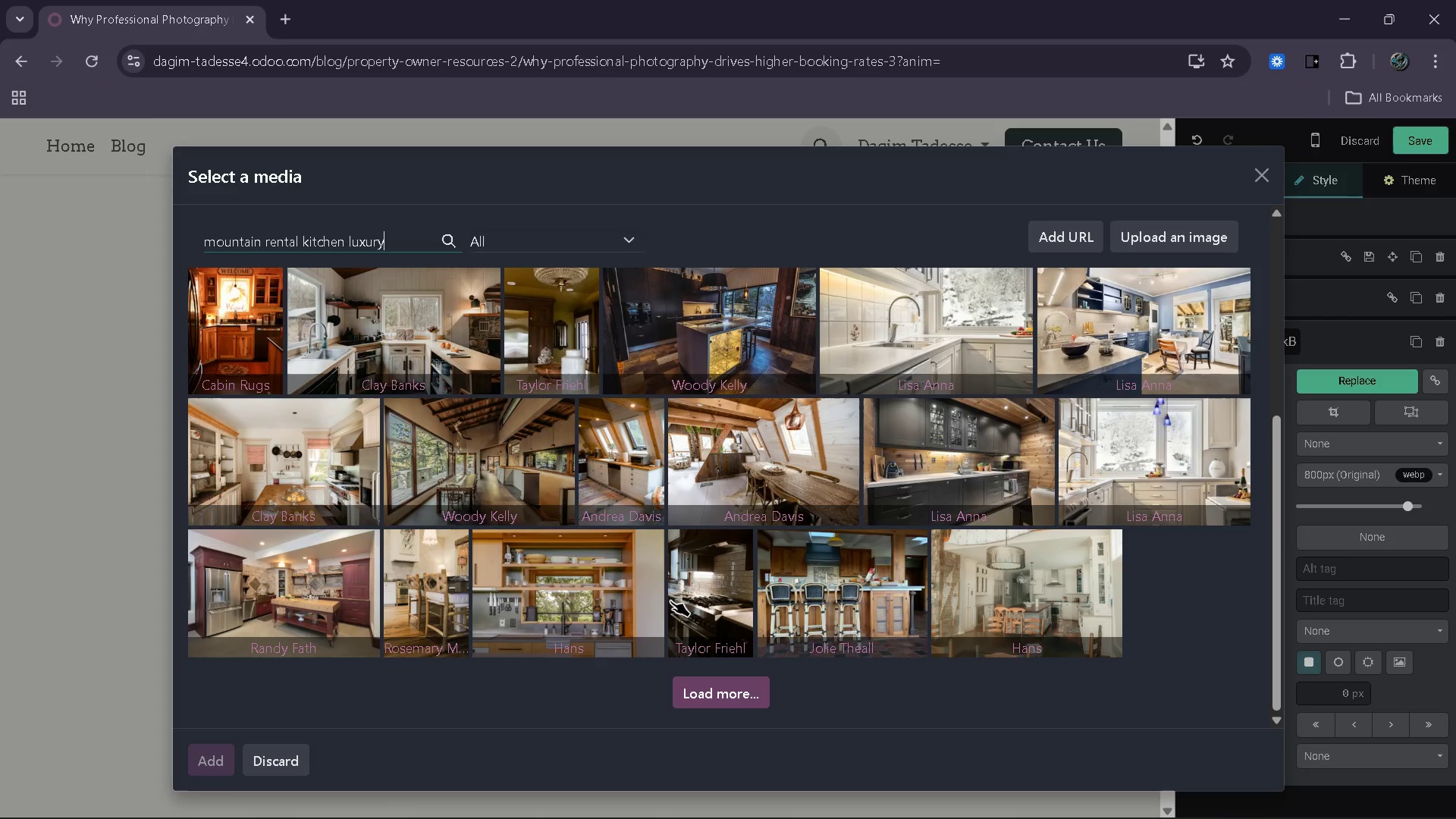 
scroll: coordinate [670, 601], scroll_direction: up, amount: 5.0
 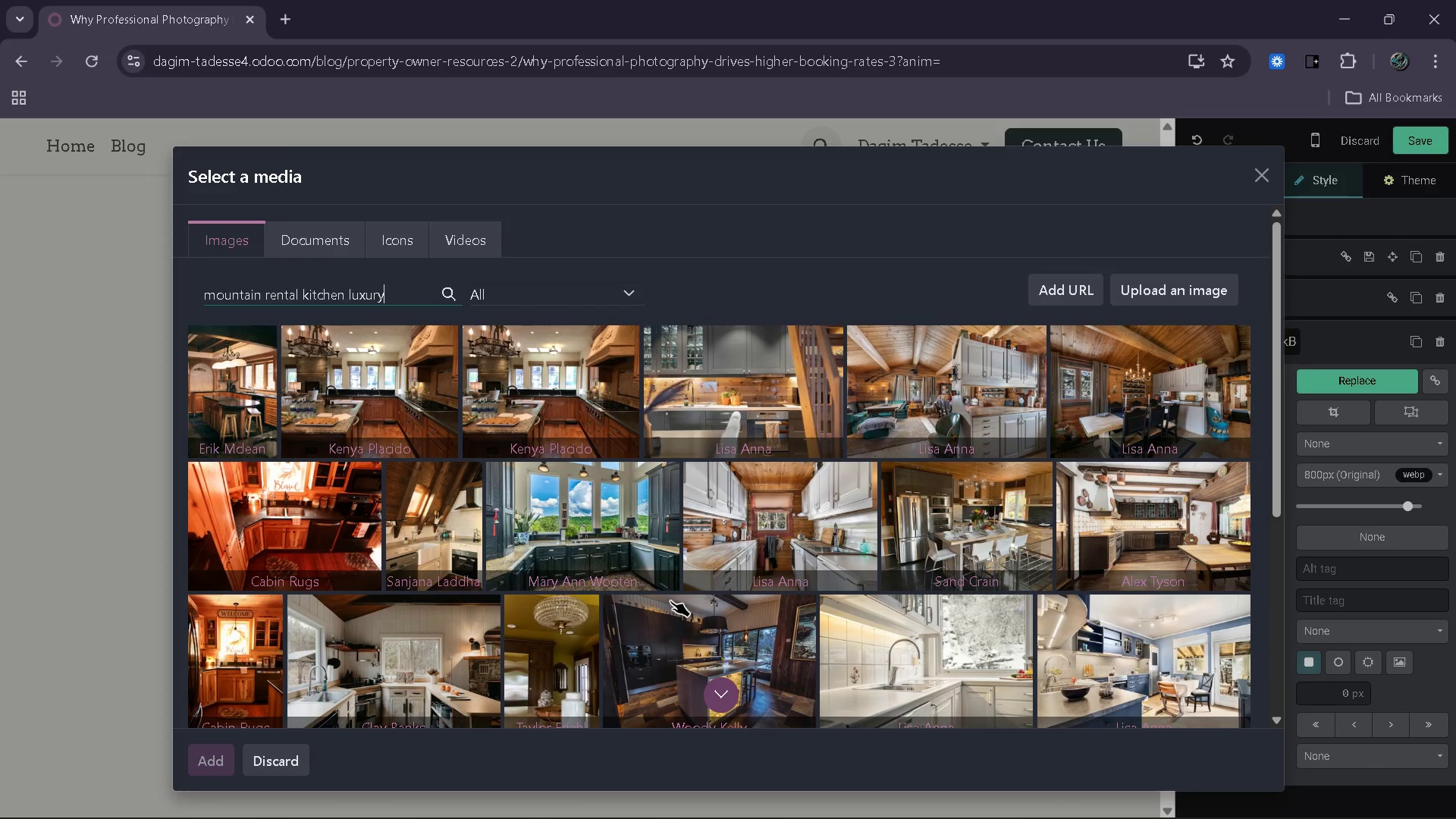 
scroll: coordinate [670, 601], scroll_direction: down, amount: 1.0
 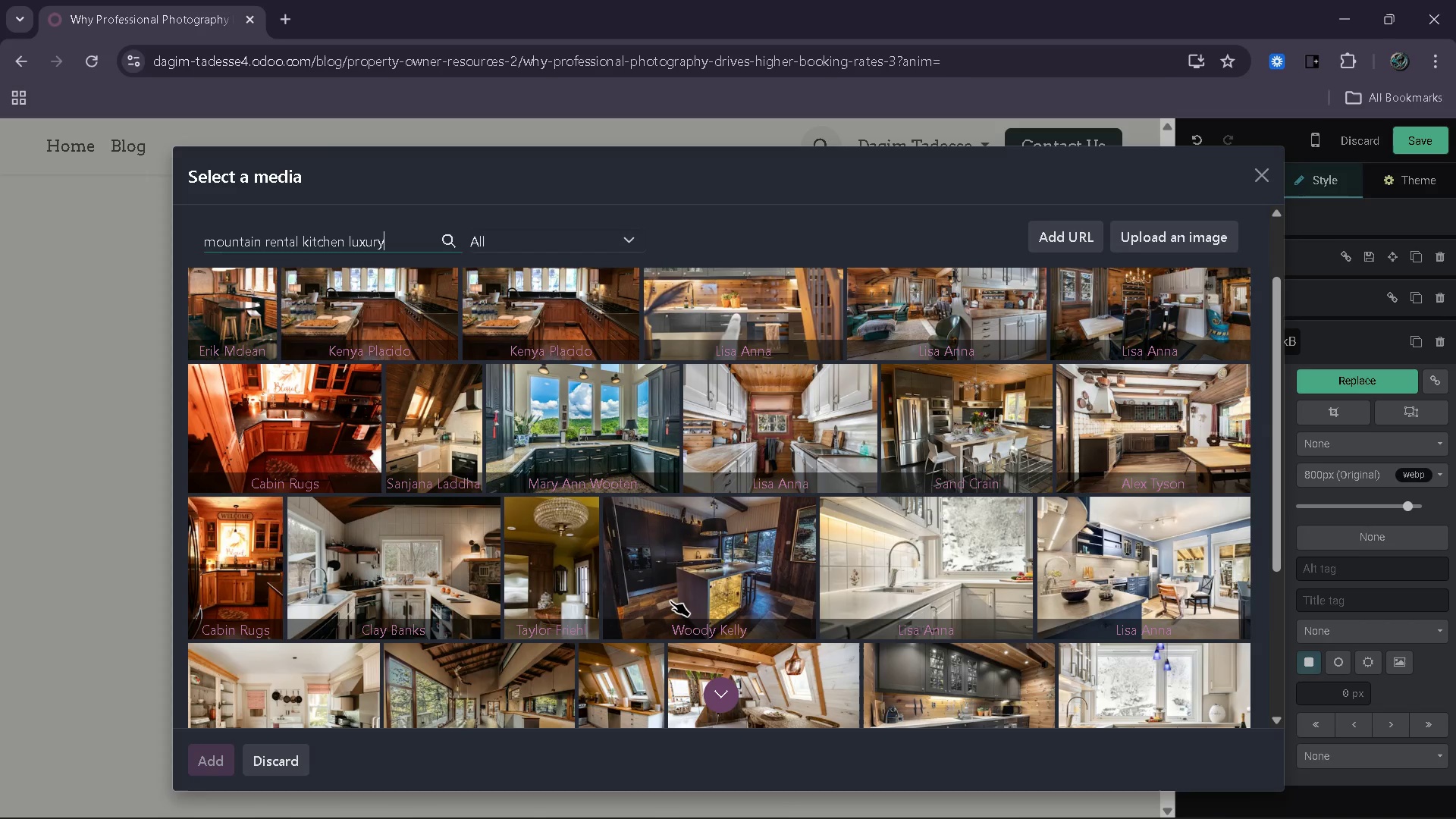 
scroll: coordinate [670, 601], scroll_direction: up, amount: 2.0
 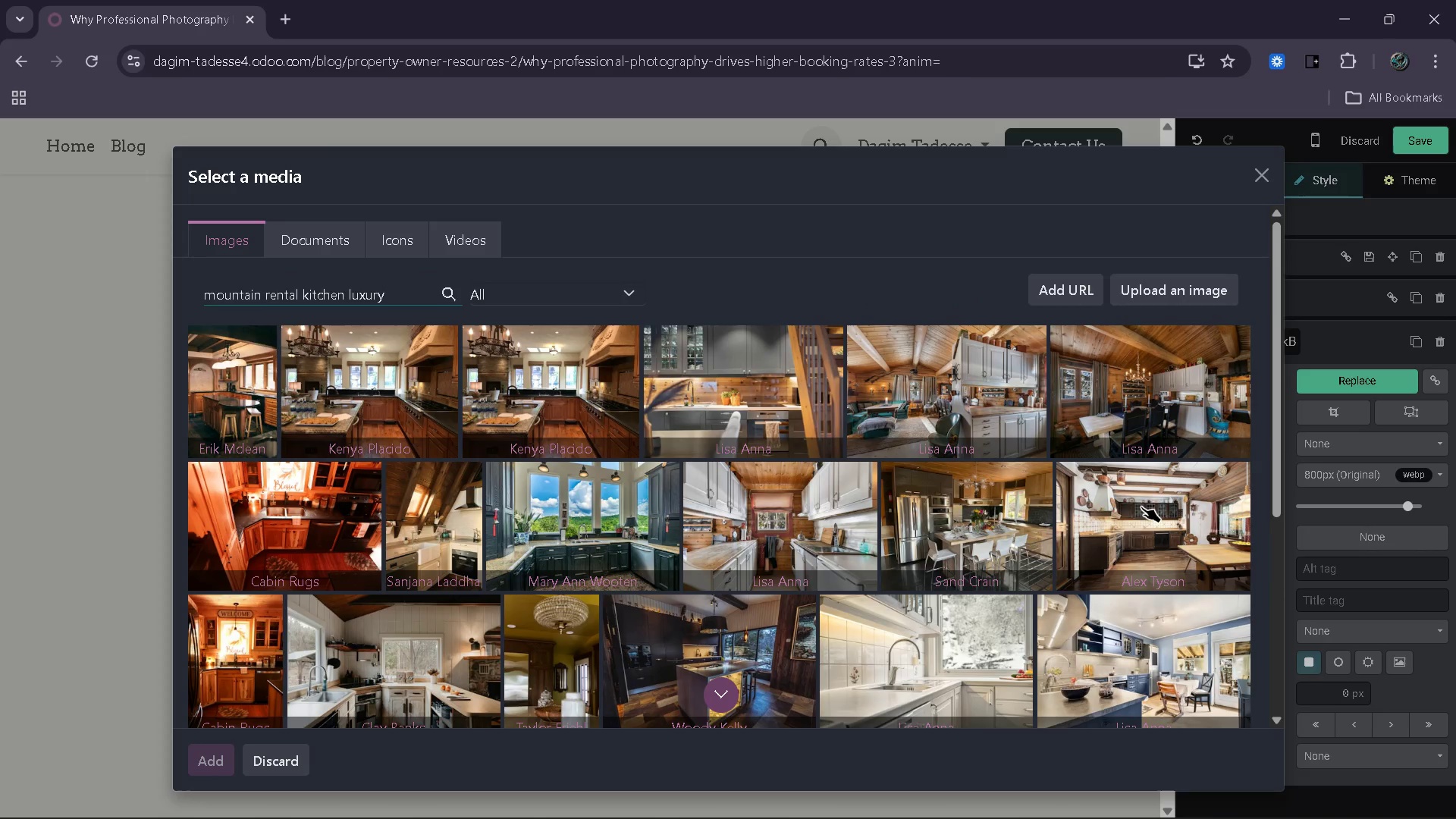 
wait(8.97)
 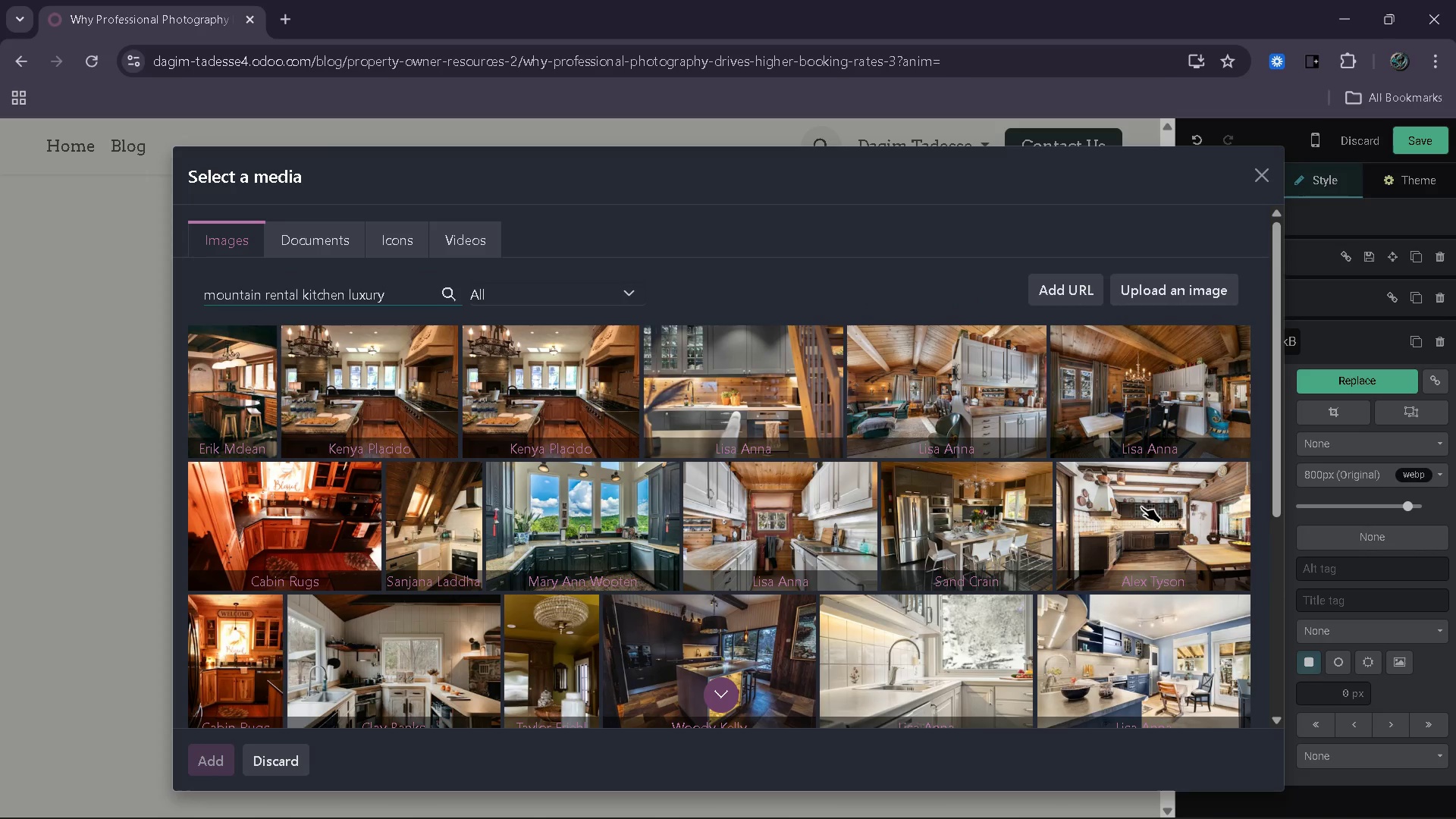 
mouse_move([589, 563])
 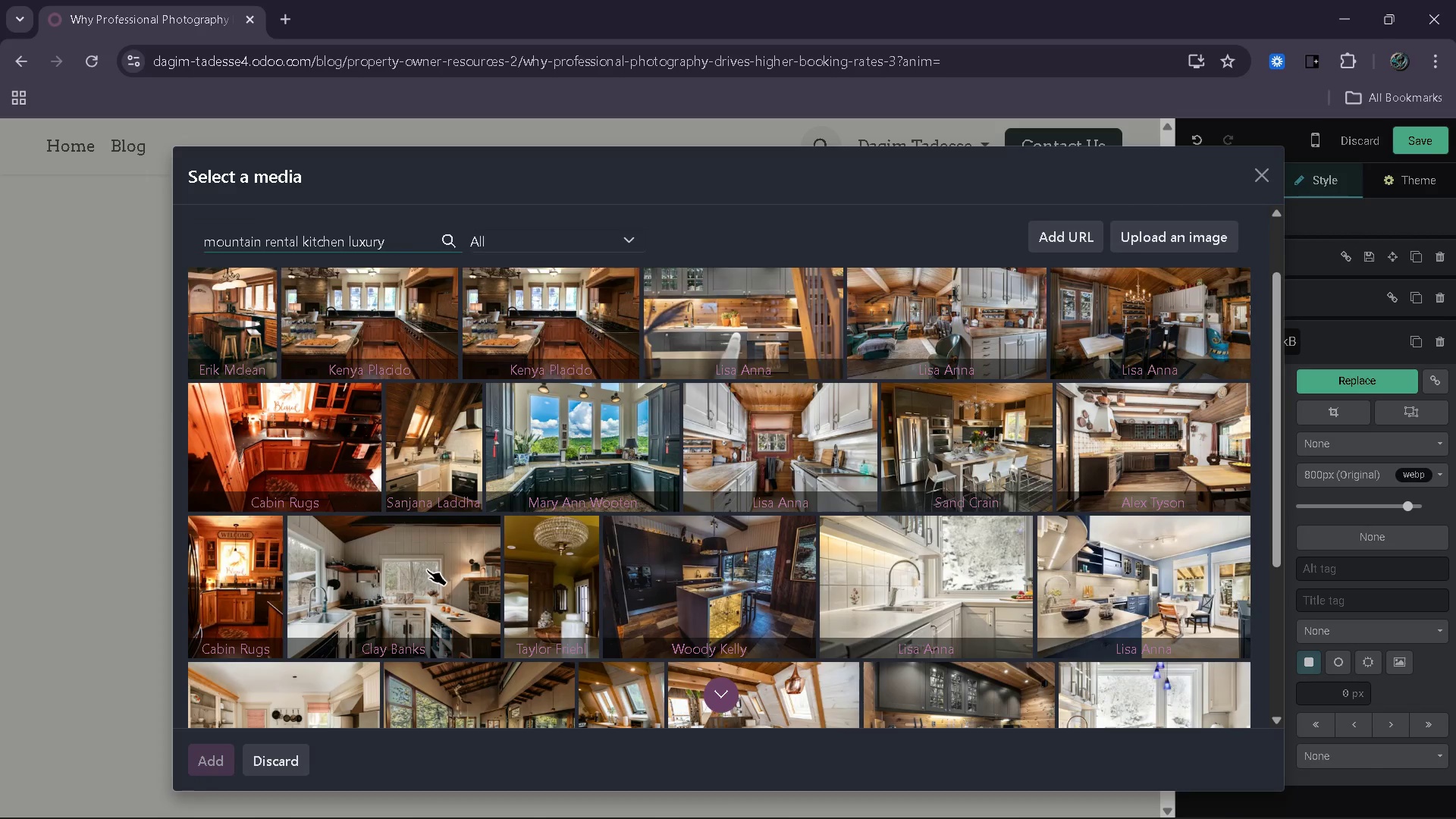 
wait(15.87)
 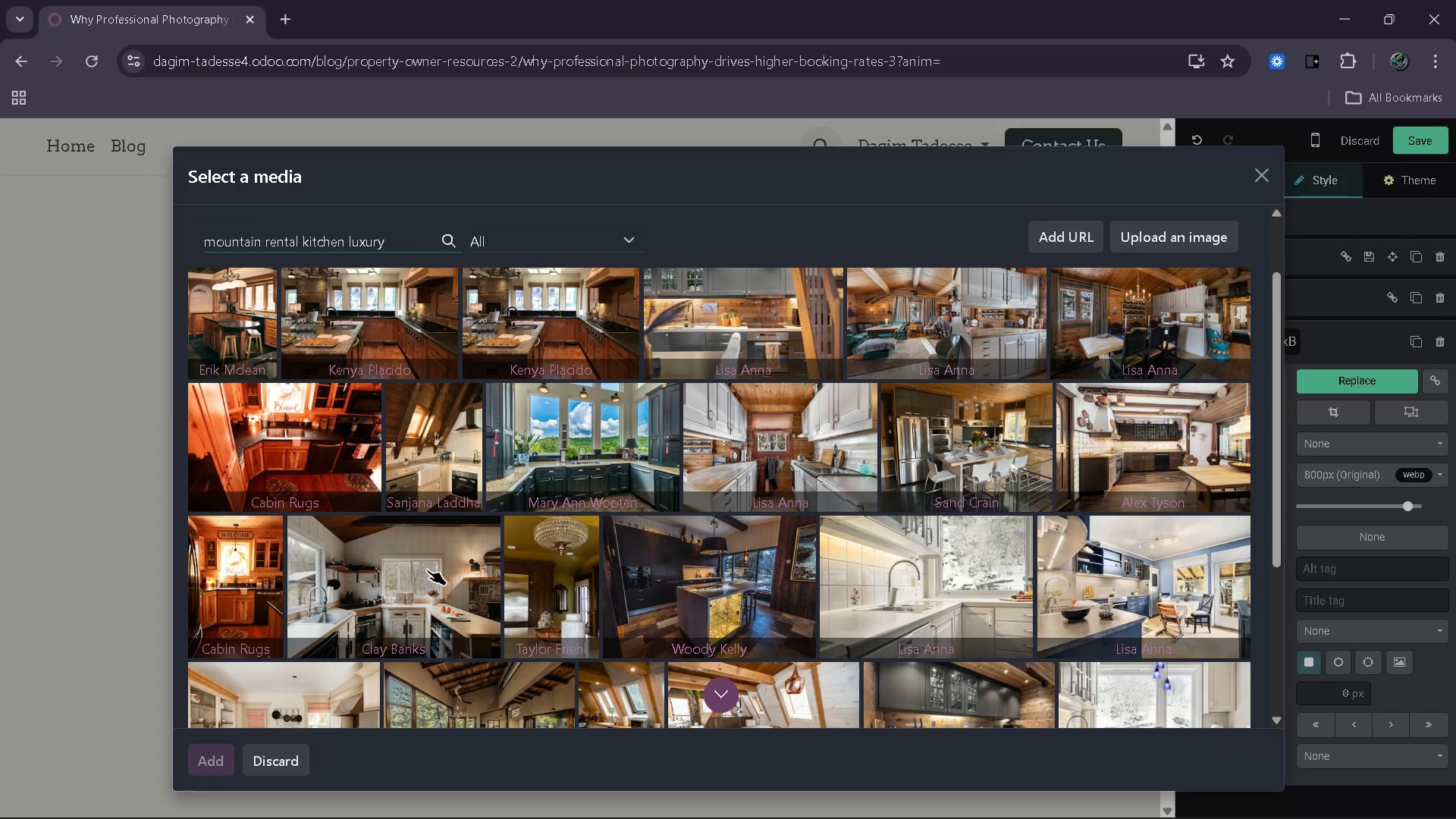 
left_click([222, 524])
 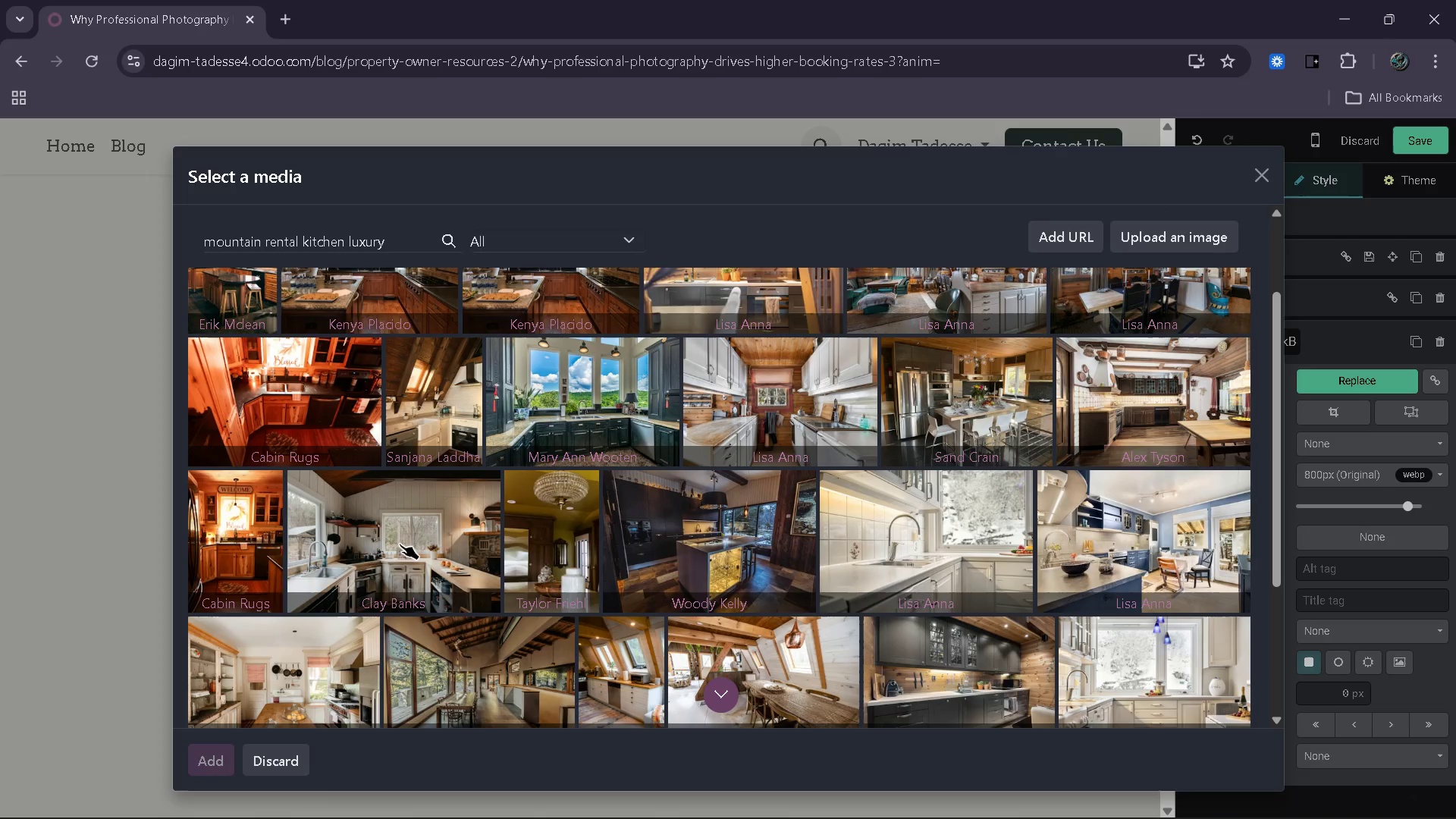 
wait(7.61)
 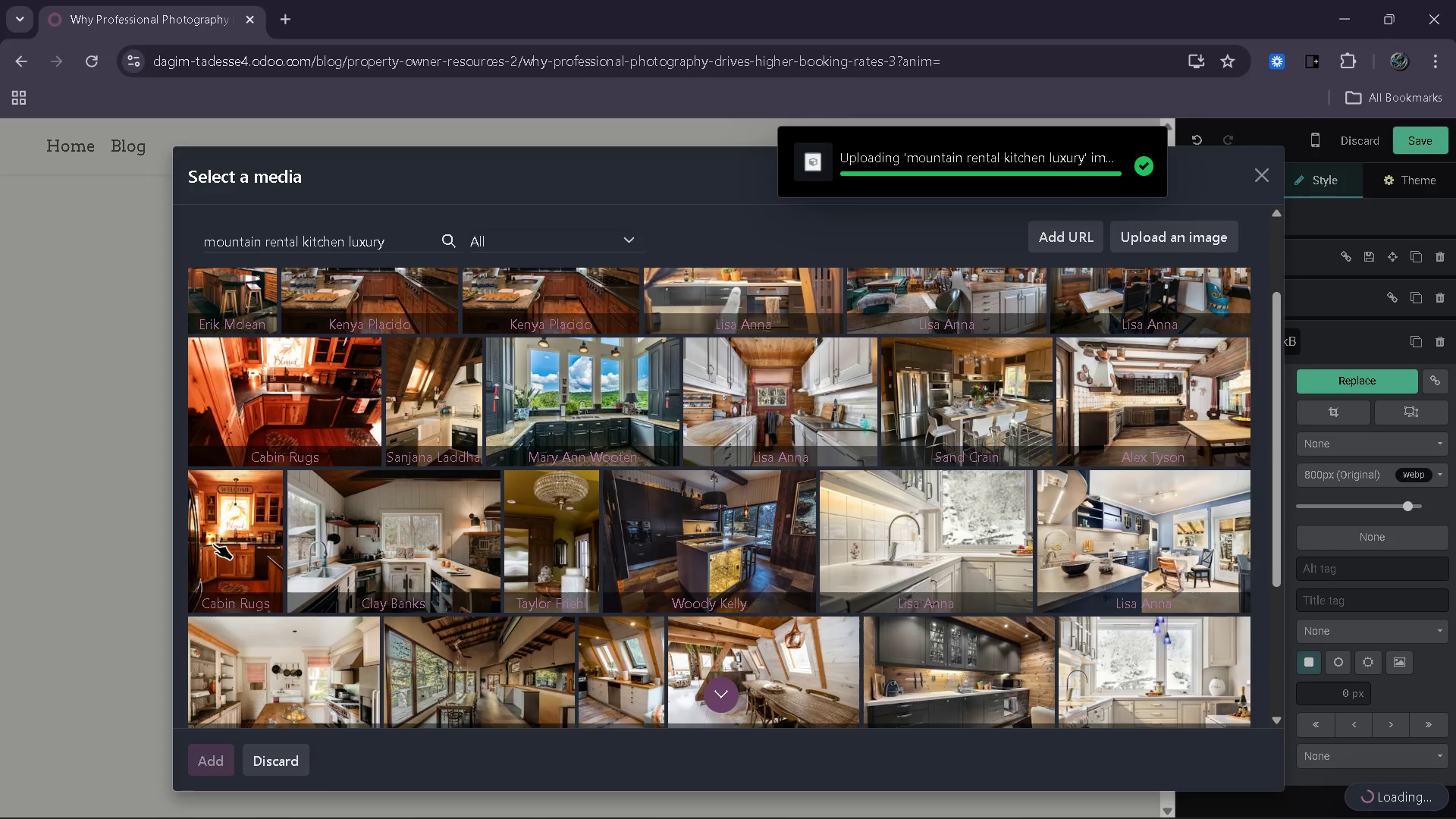 
scroll: coordinate [666, 595], scroll_direction: down, amount: 2.0
 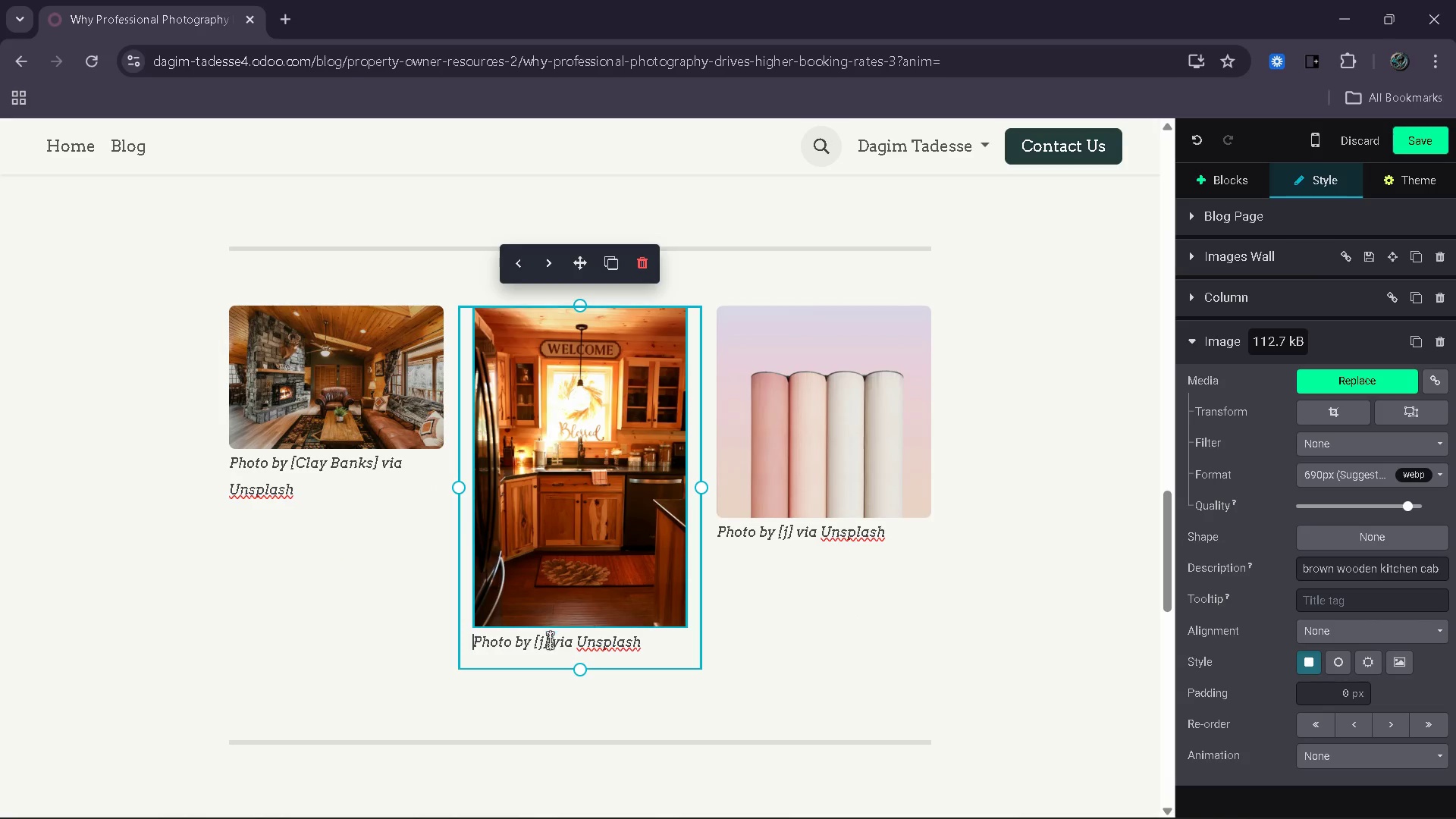 
left_click([545, 648])
 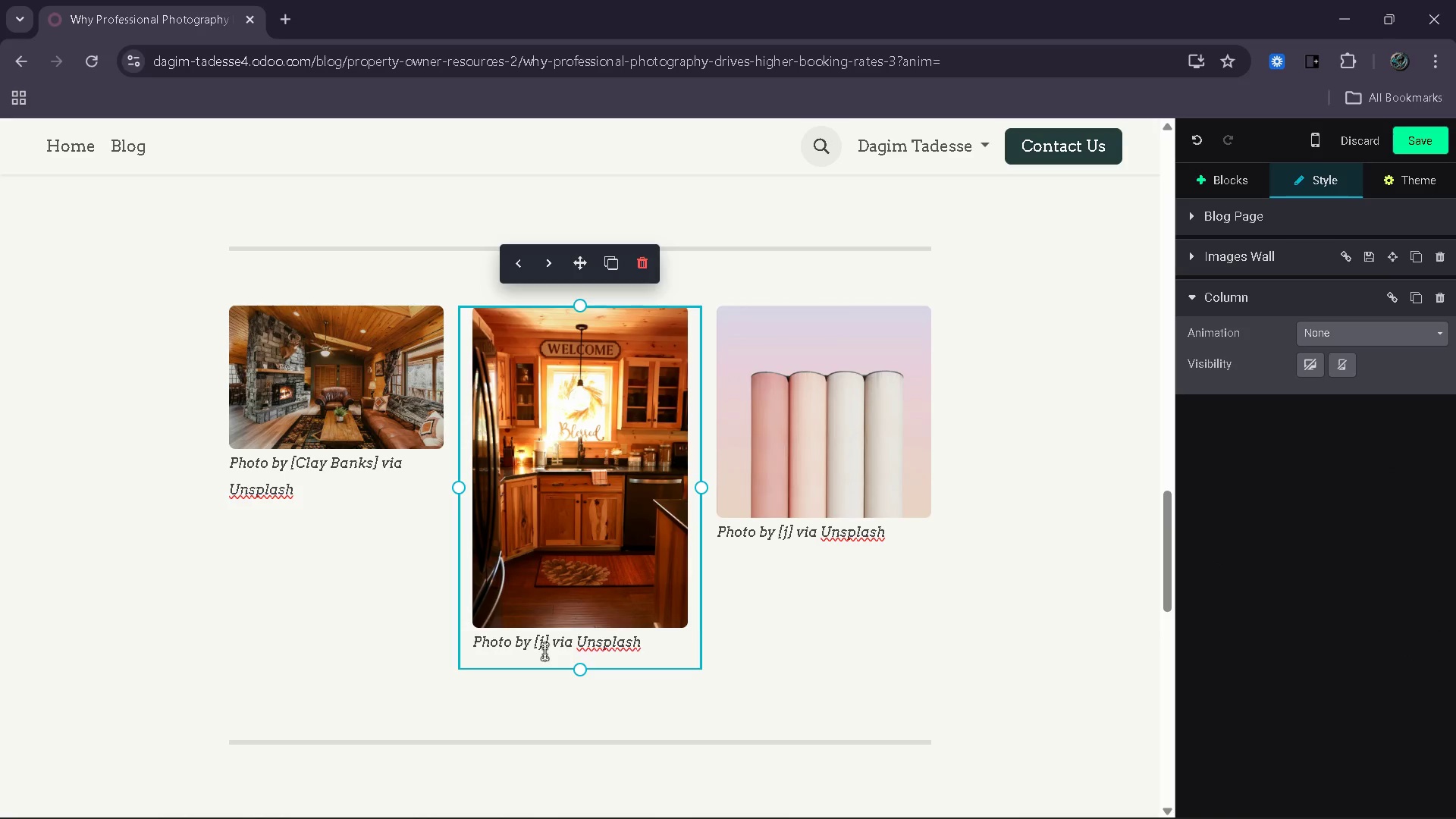 
key(Backspace)
type(Cabin Rugs)
 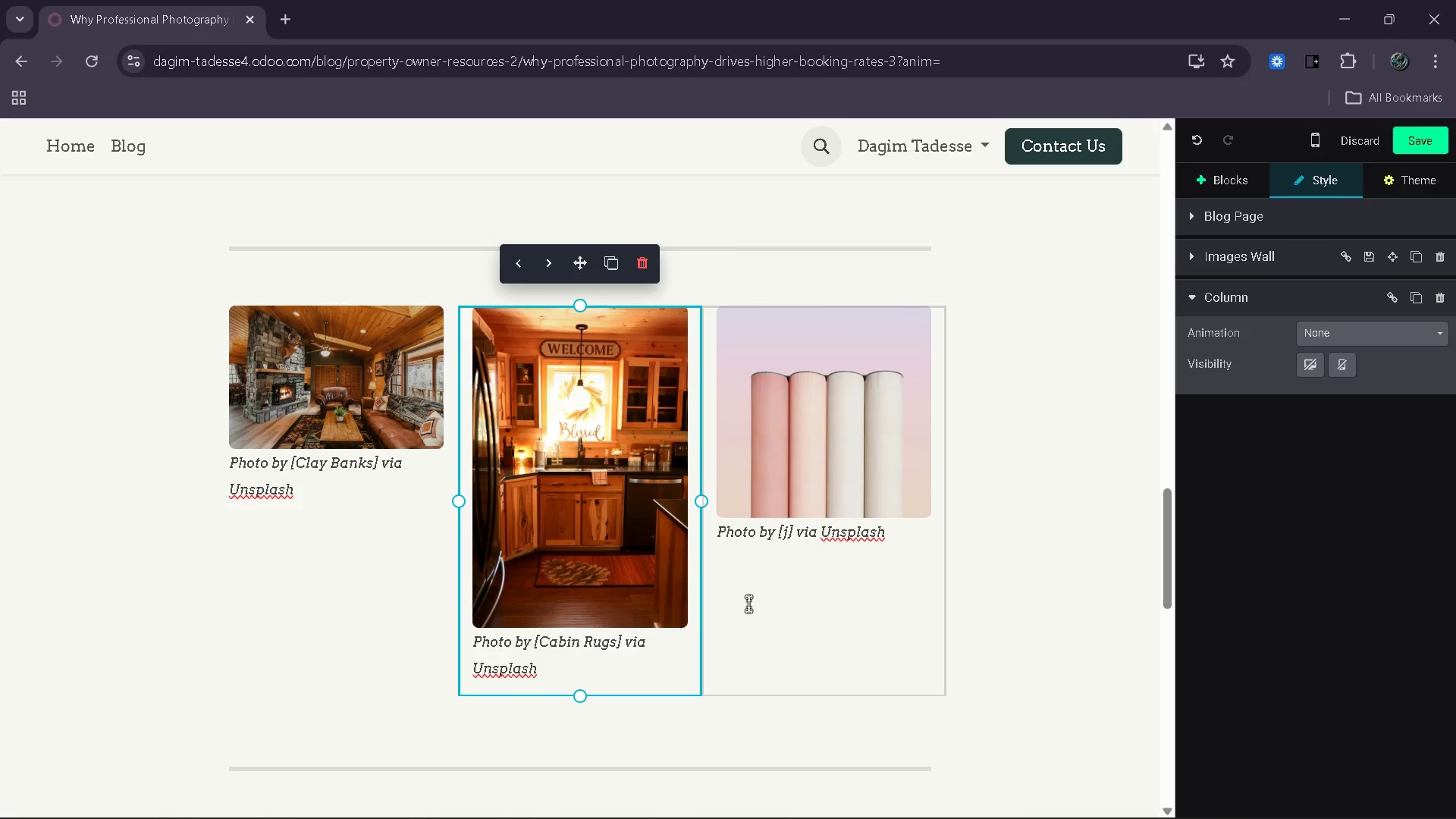 
double_click([810, 429])
 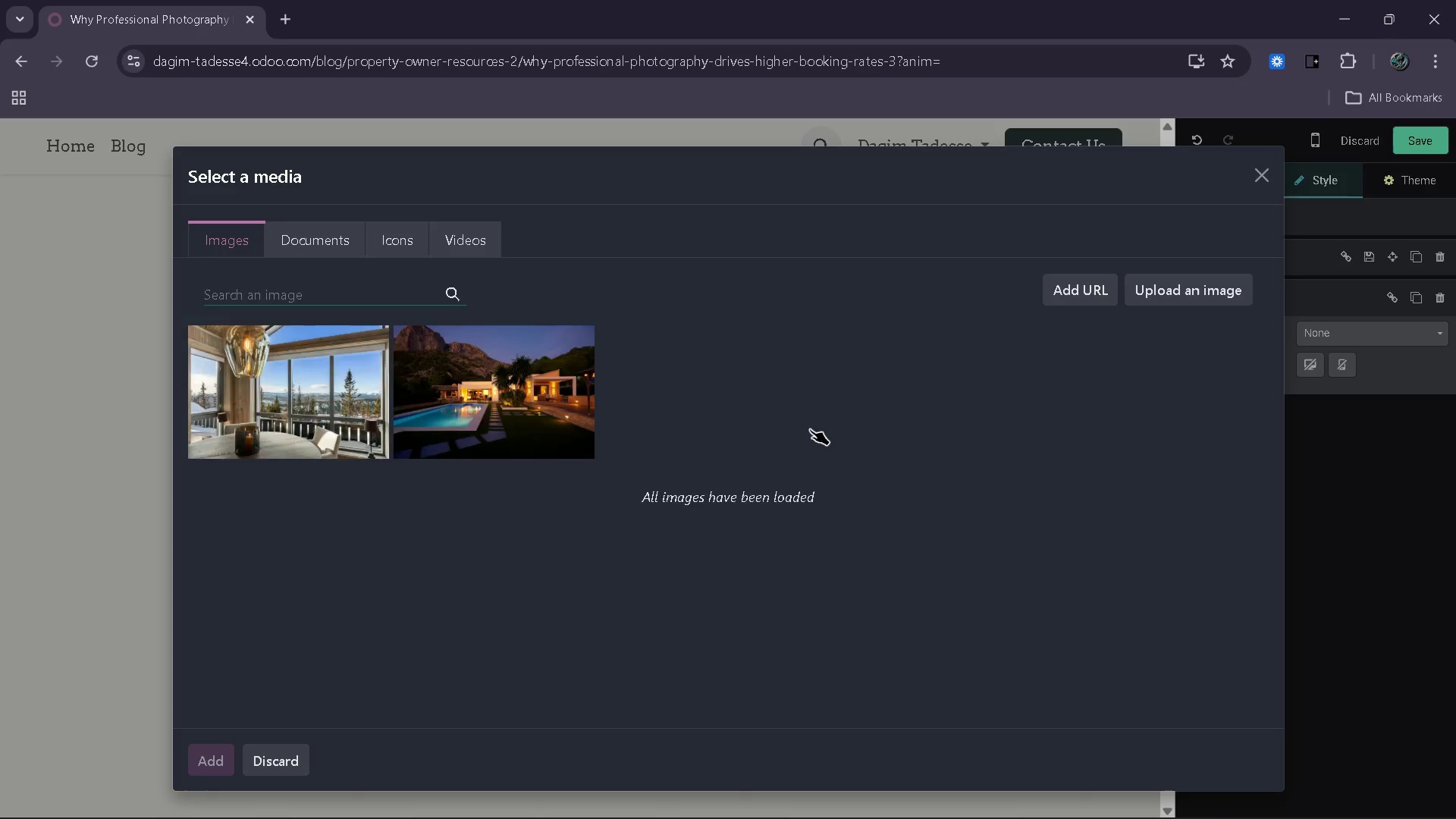 
mouse_move([805, 449])
 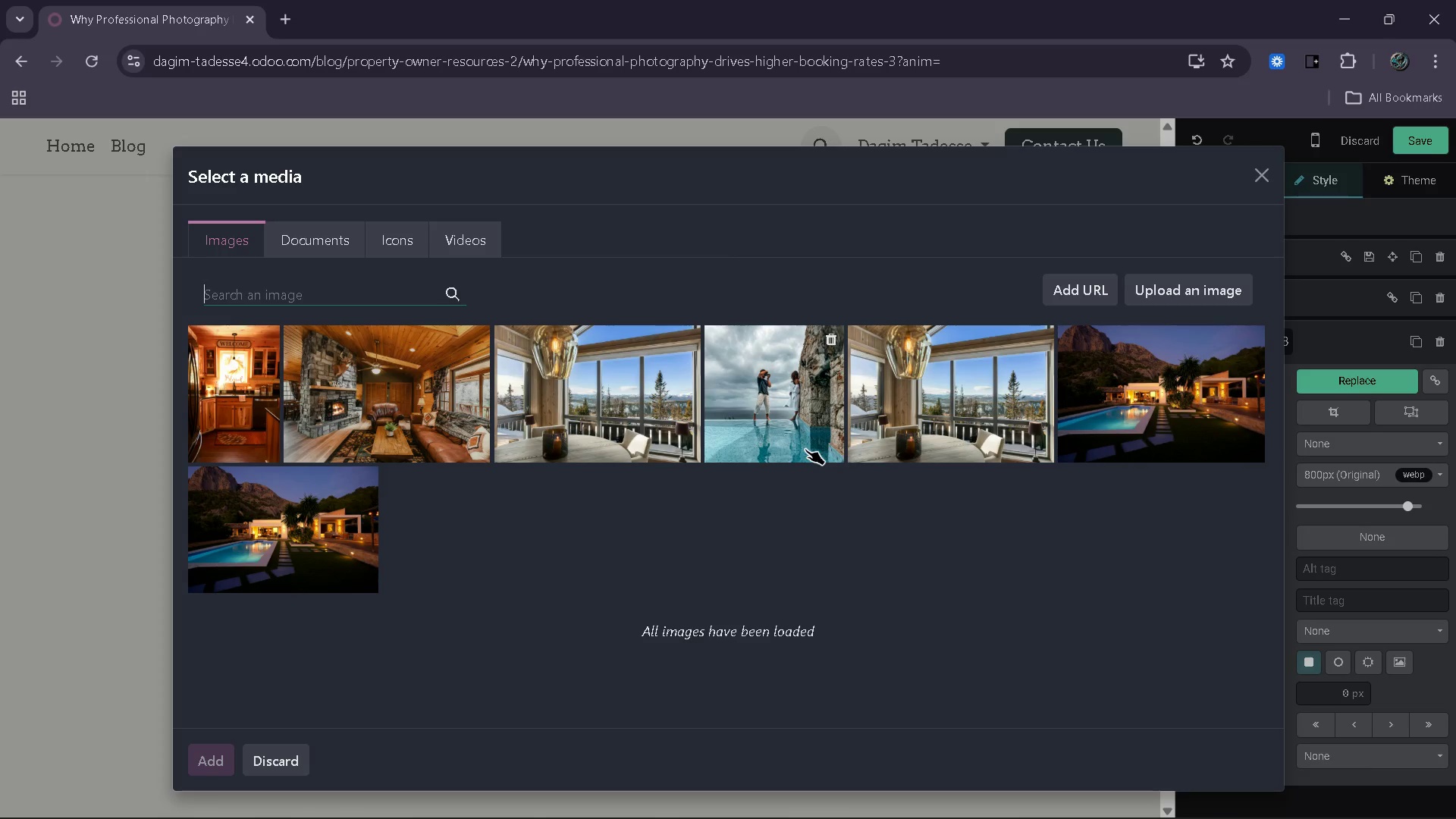 
type(premiem)
key(Backspace)
key(Backspace)
type(um albine bedrom)
 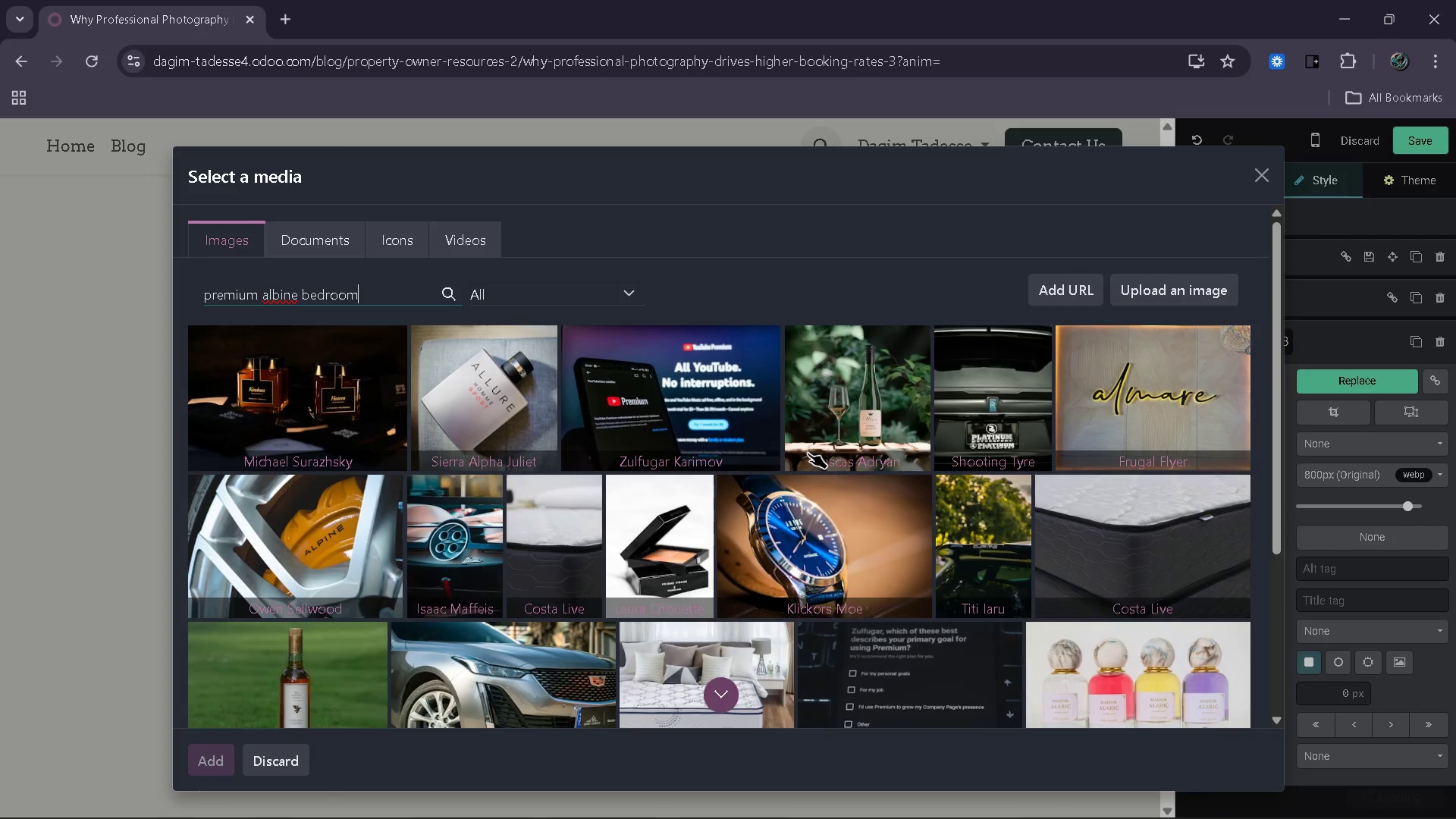 
hold_key(key=ArrowLeft, duration=0.7)
 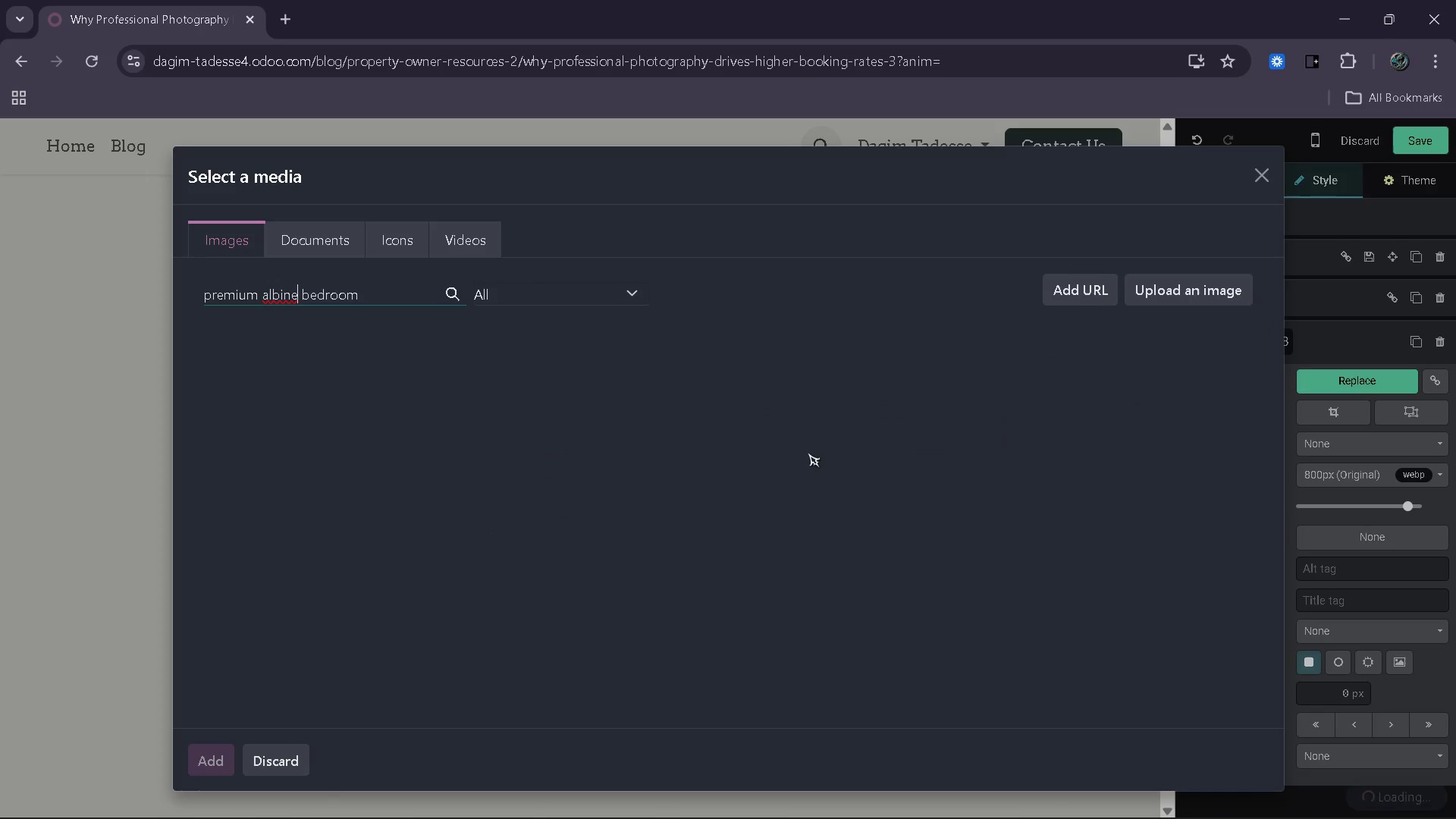 
key(ArrowLeft)
 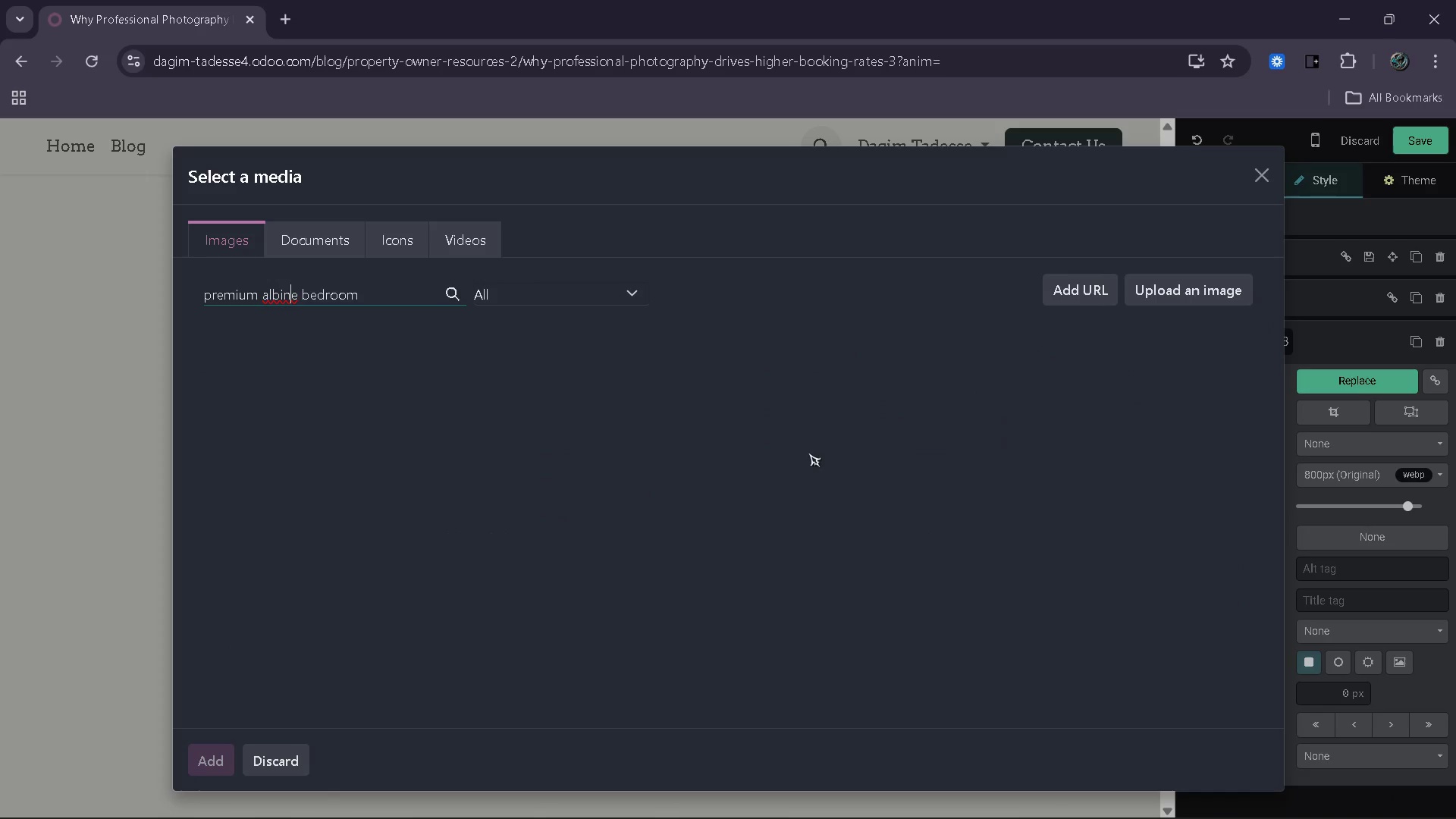 
key(ArrowLeft)
 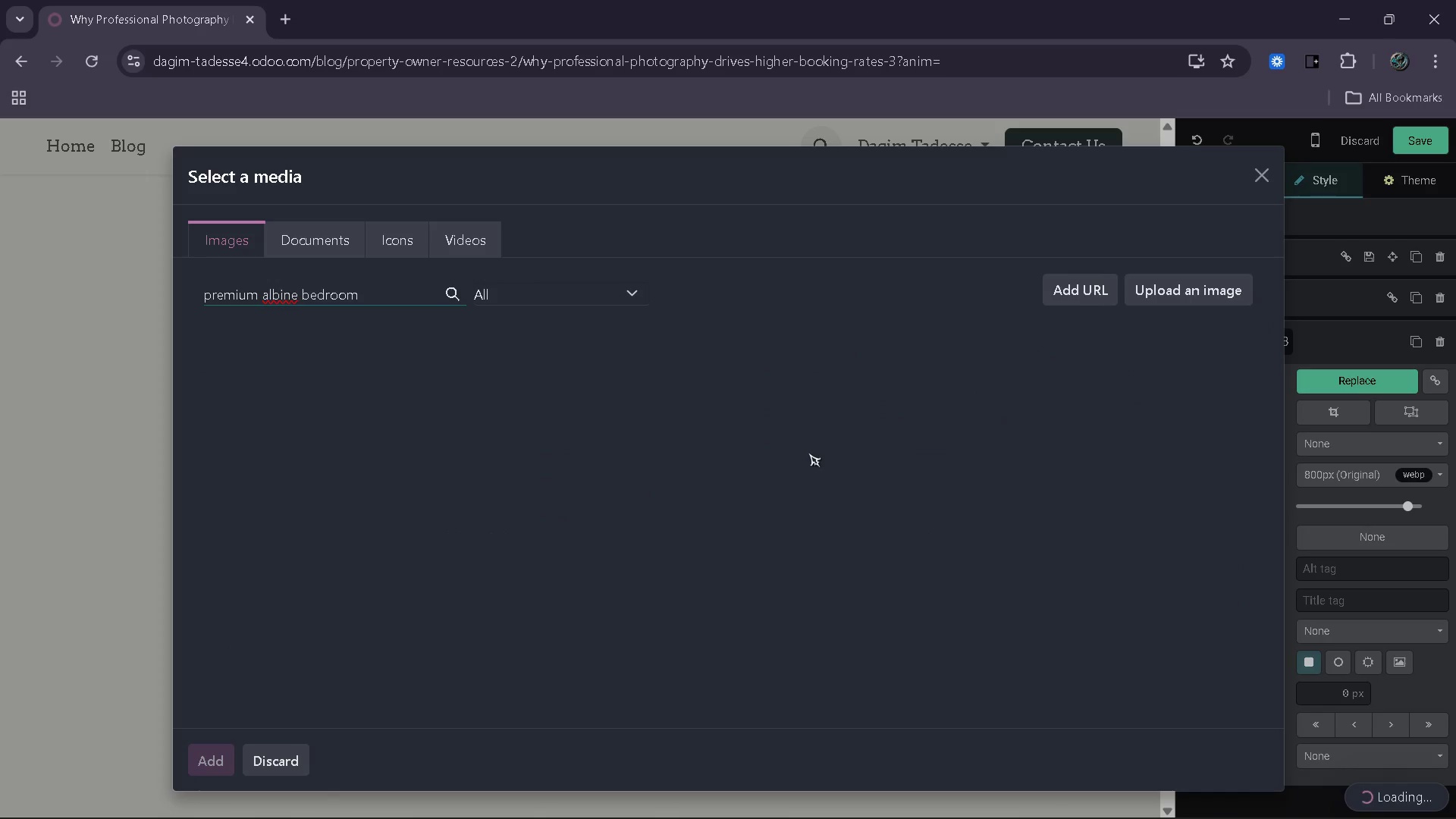 
key(ArrowLeft)
 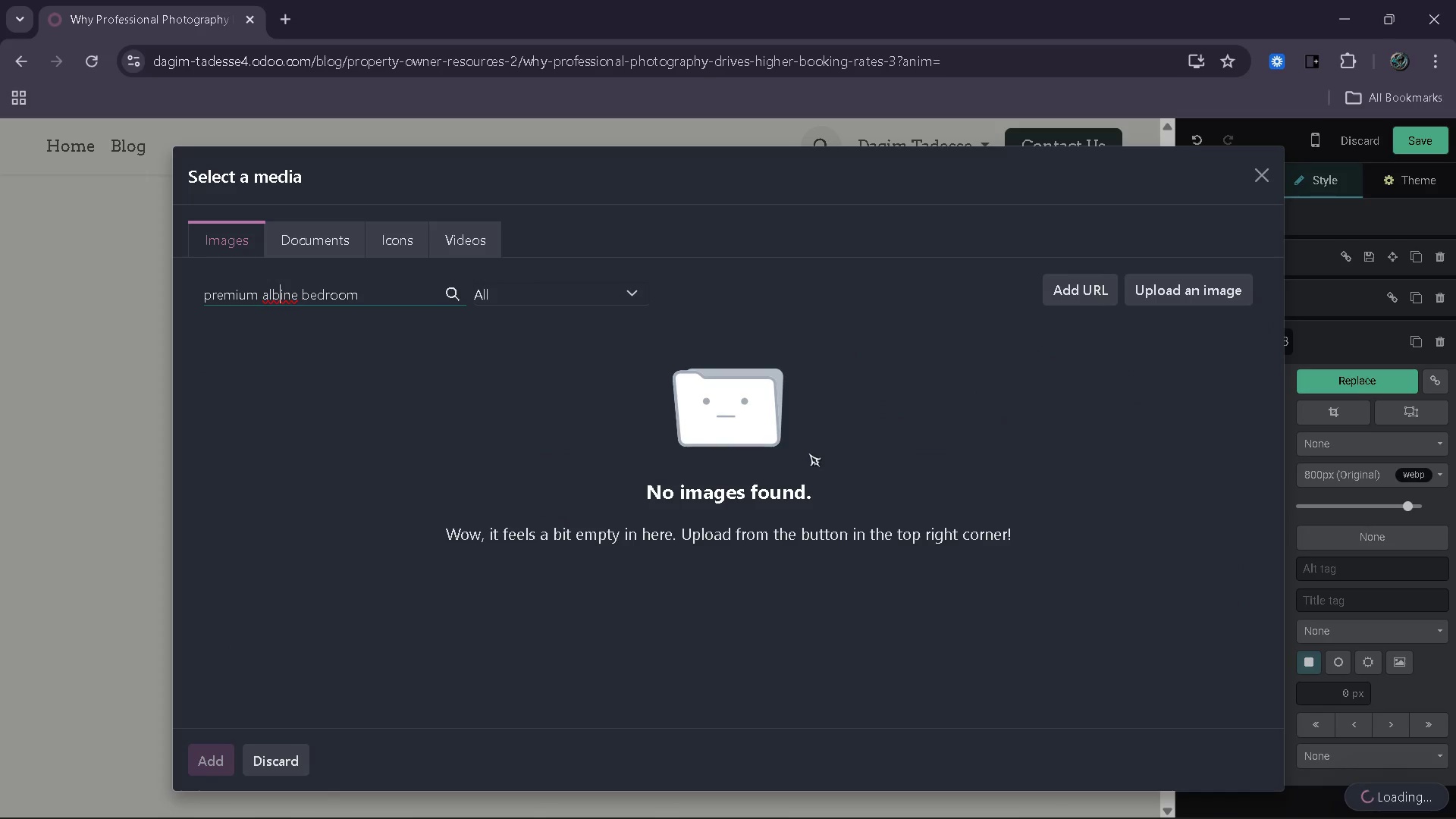 
key(Backspace)
 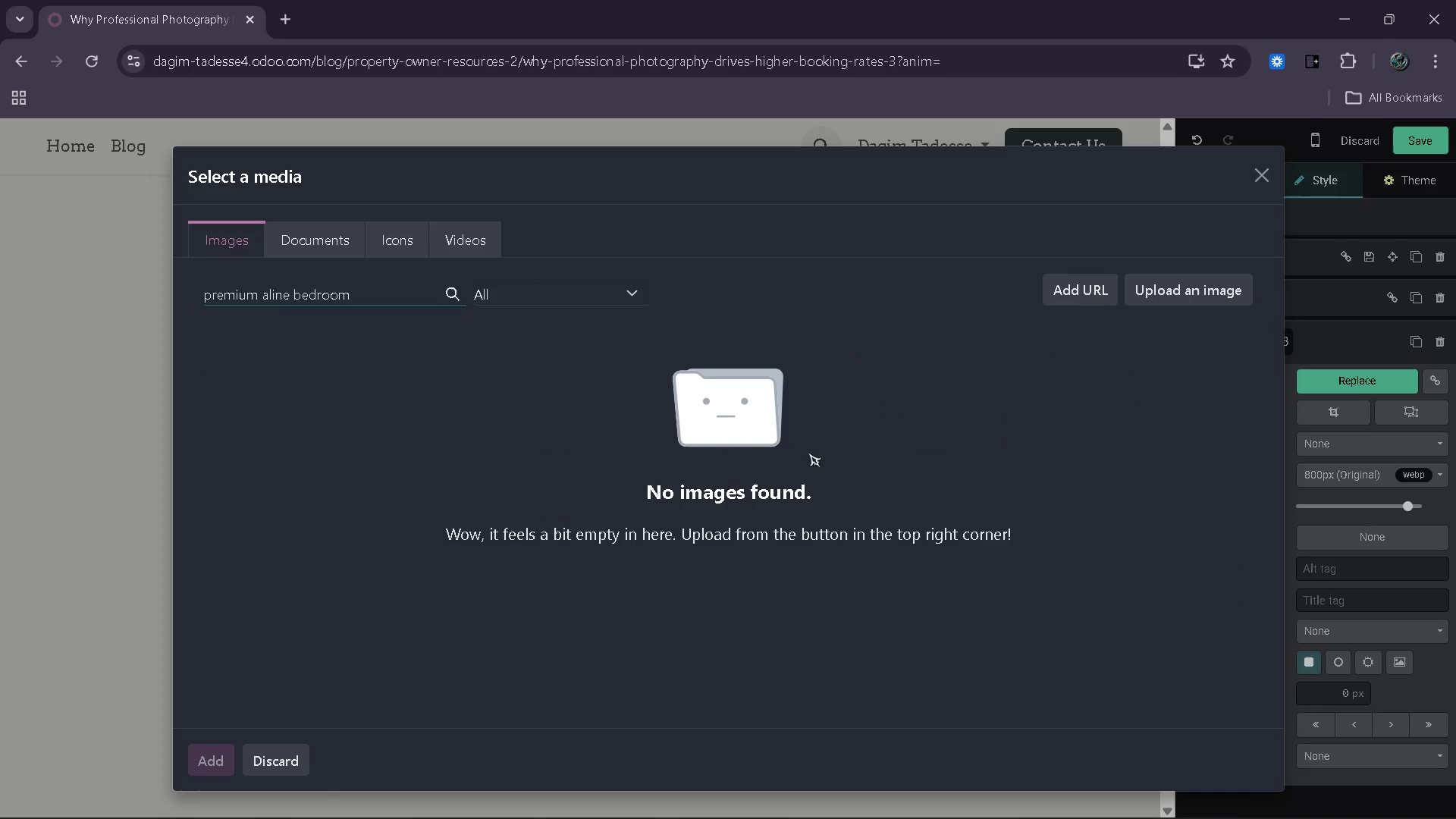 
key(P)
 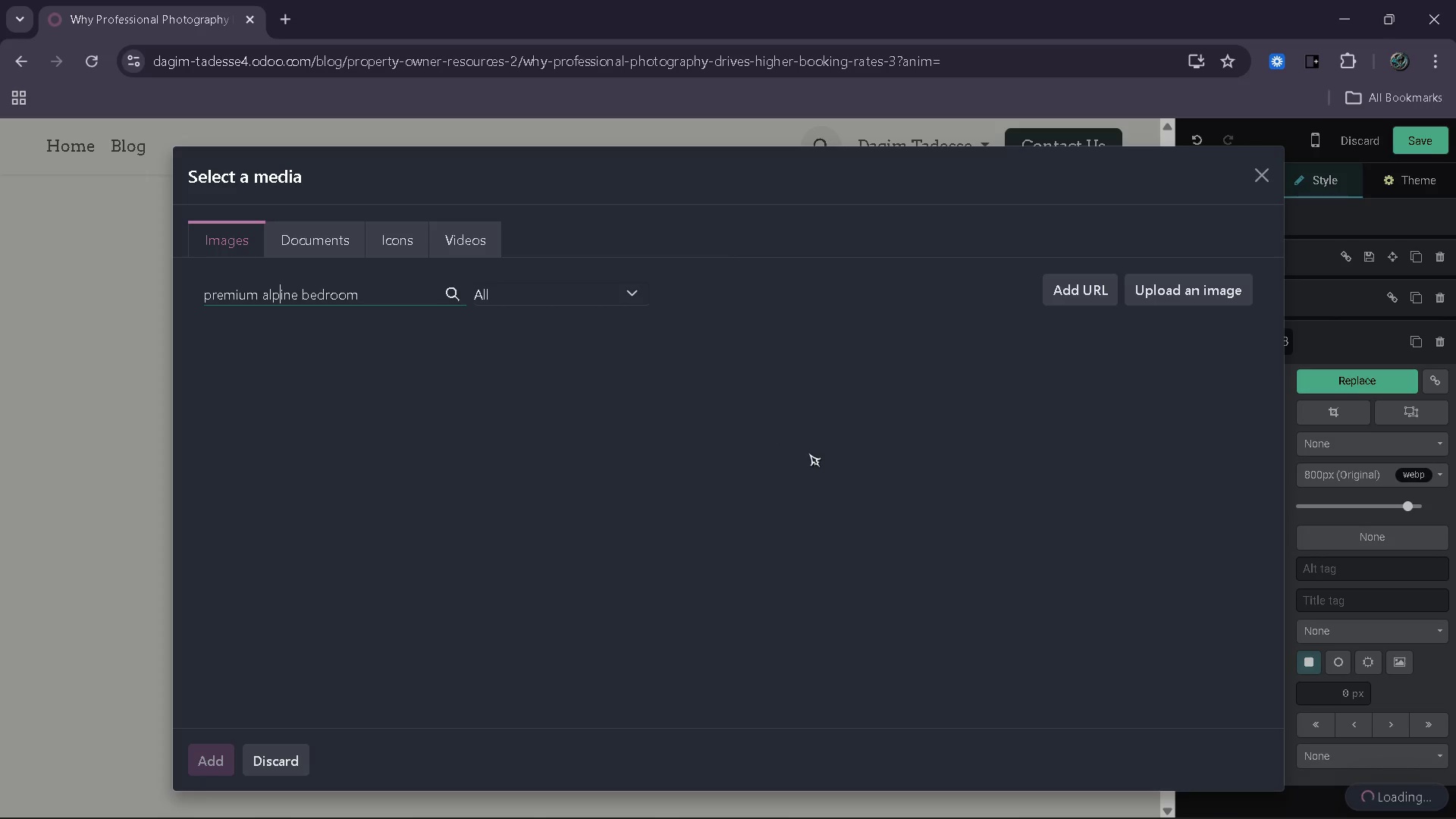 
key(End)
 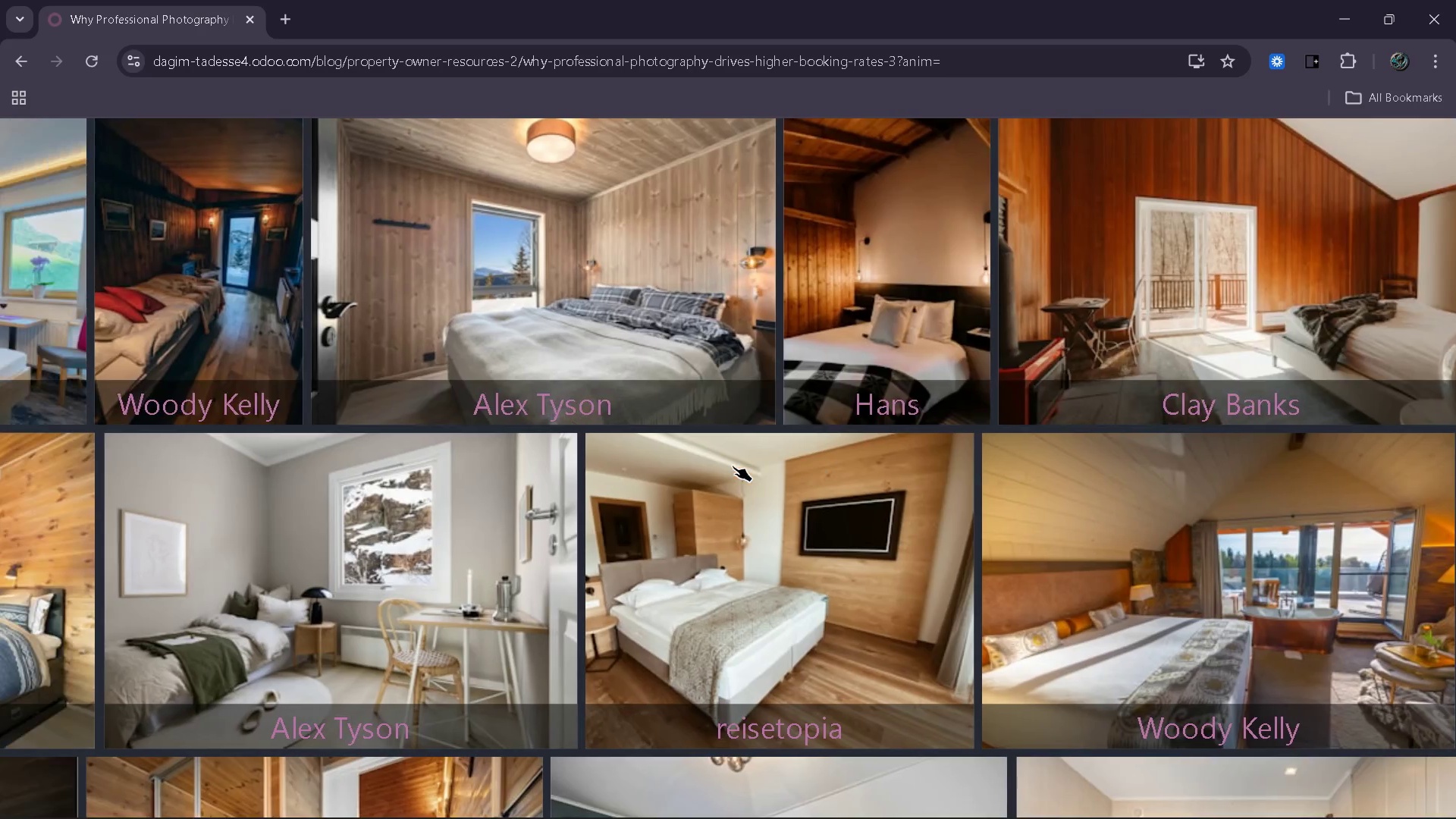 
wait(27.4)
 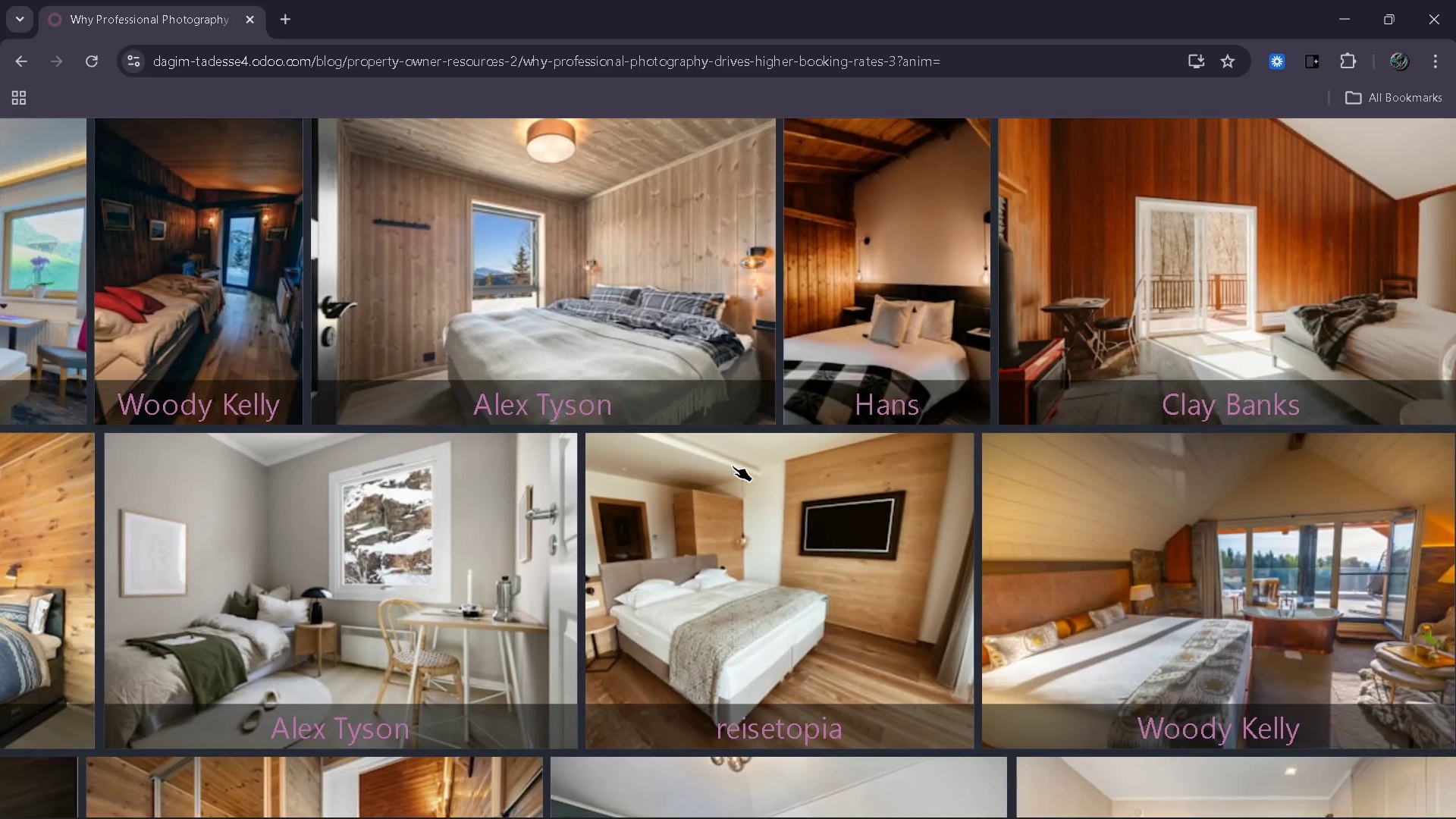 
mouse_move([749, 447])
 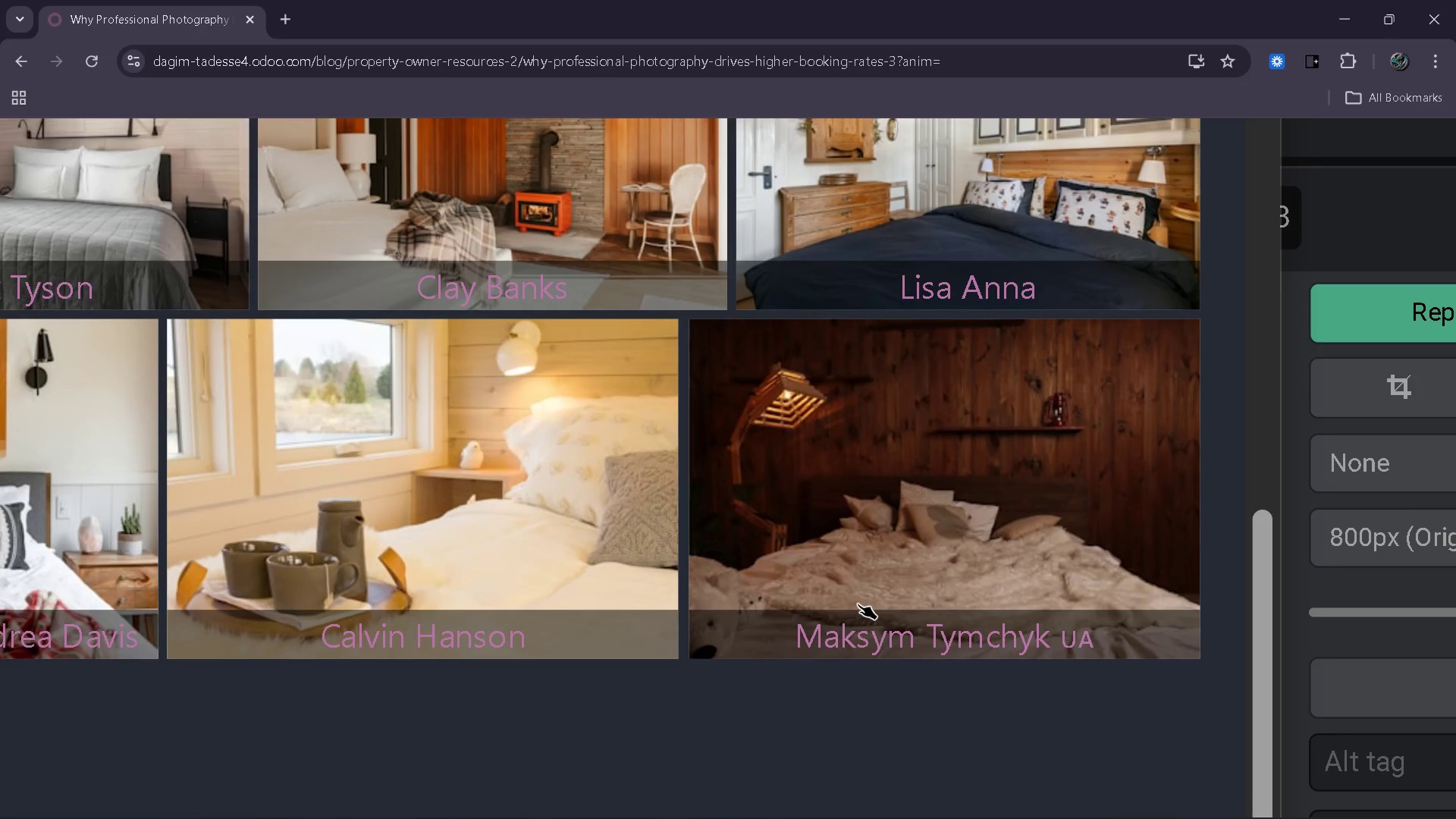 
wait(37.65)
 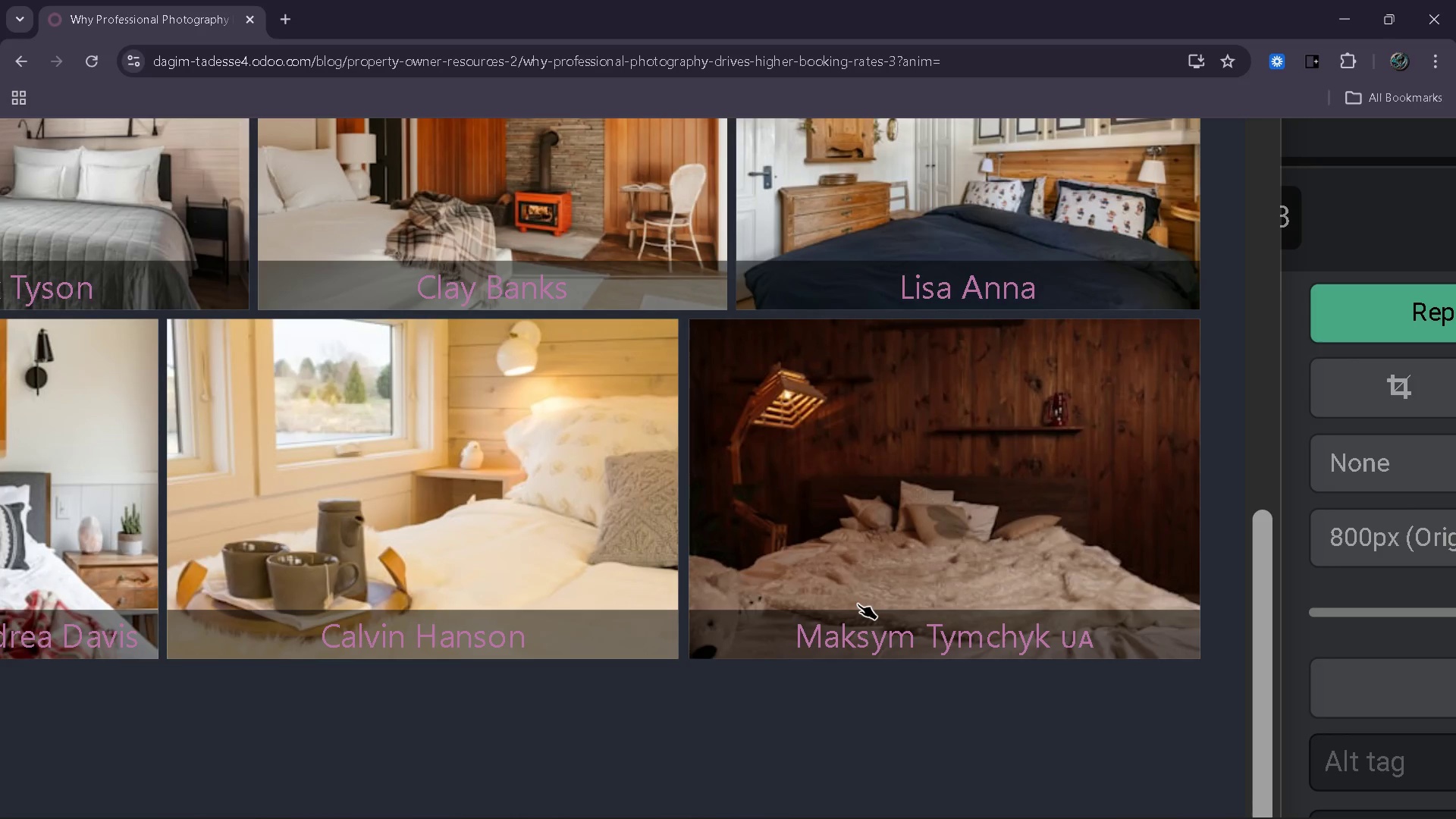 
left_click([831, 595])
 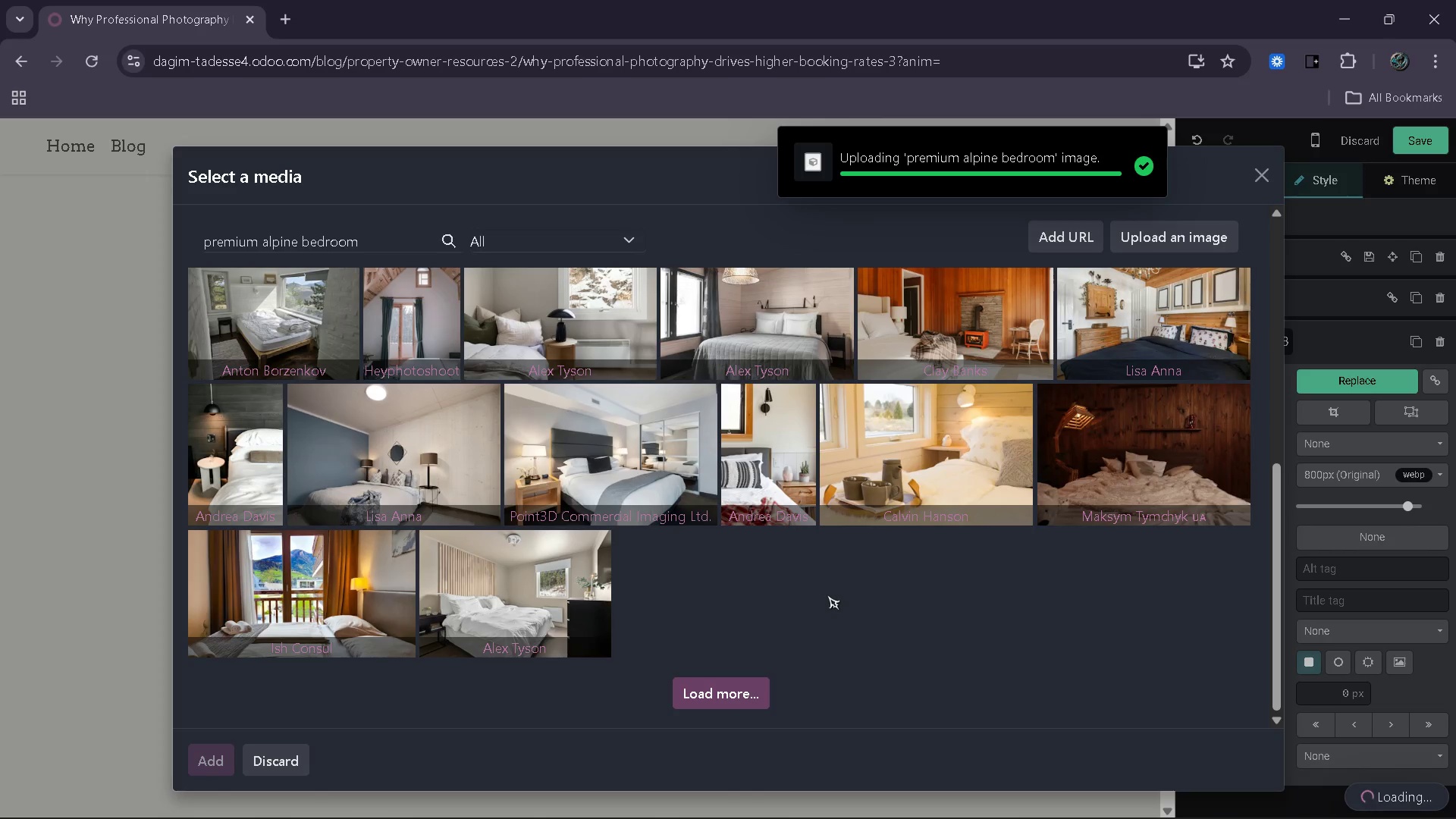 
wait(9.45)
 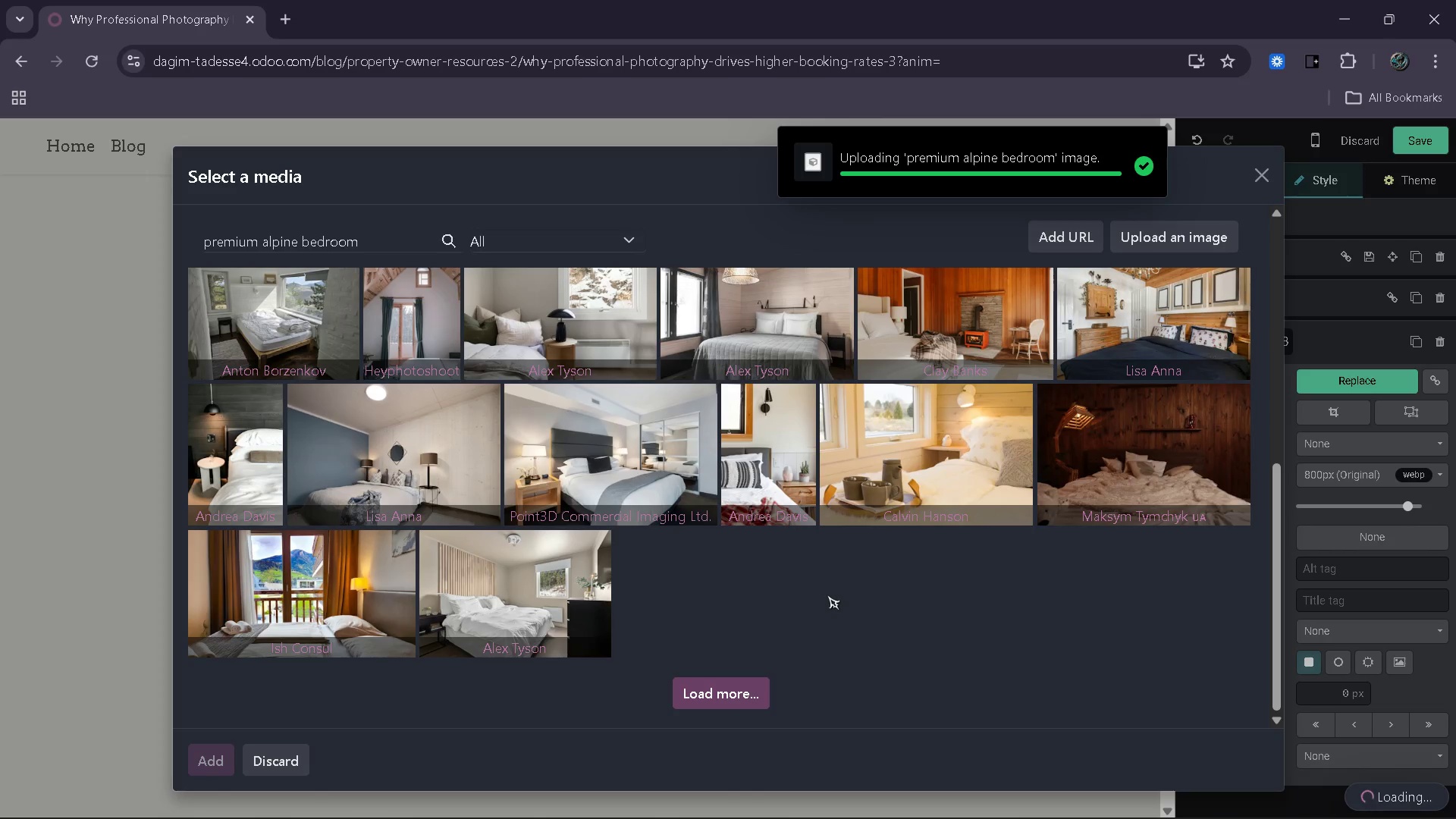 
left_click([790, 464])
 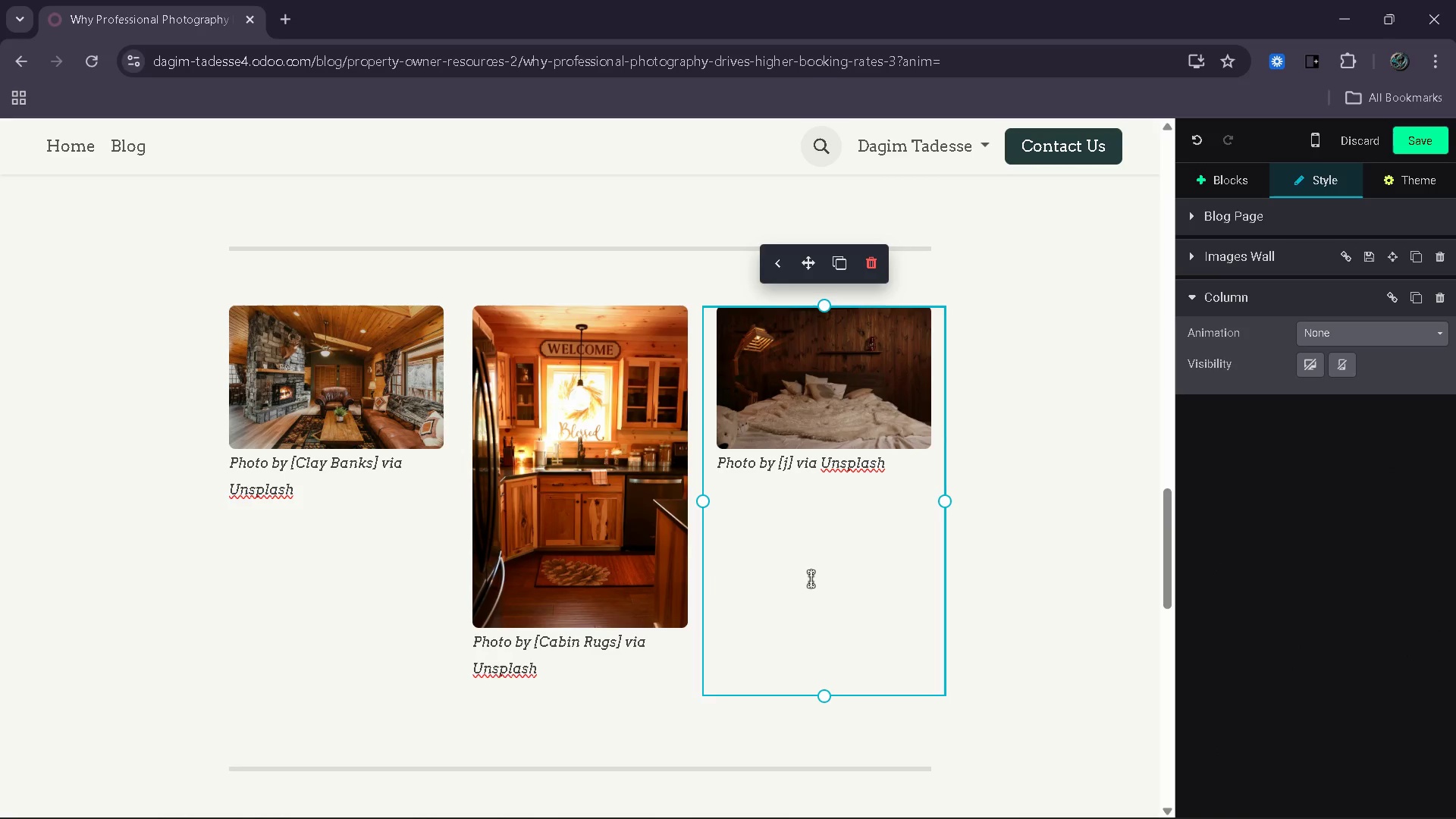 
key(Backspace)
key(Backspace)
type([Maksym )
 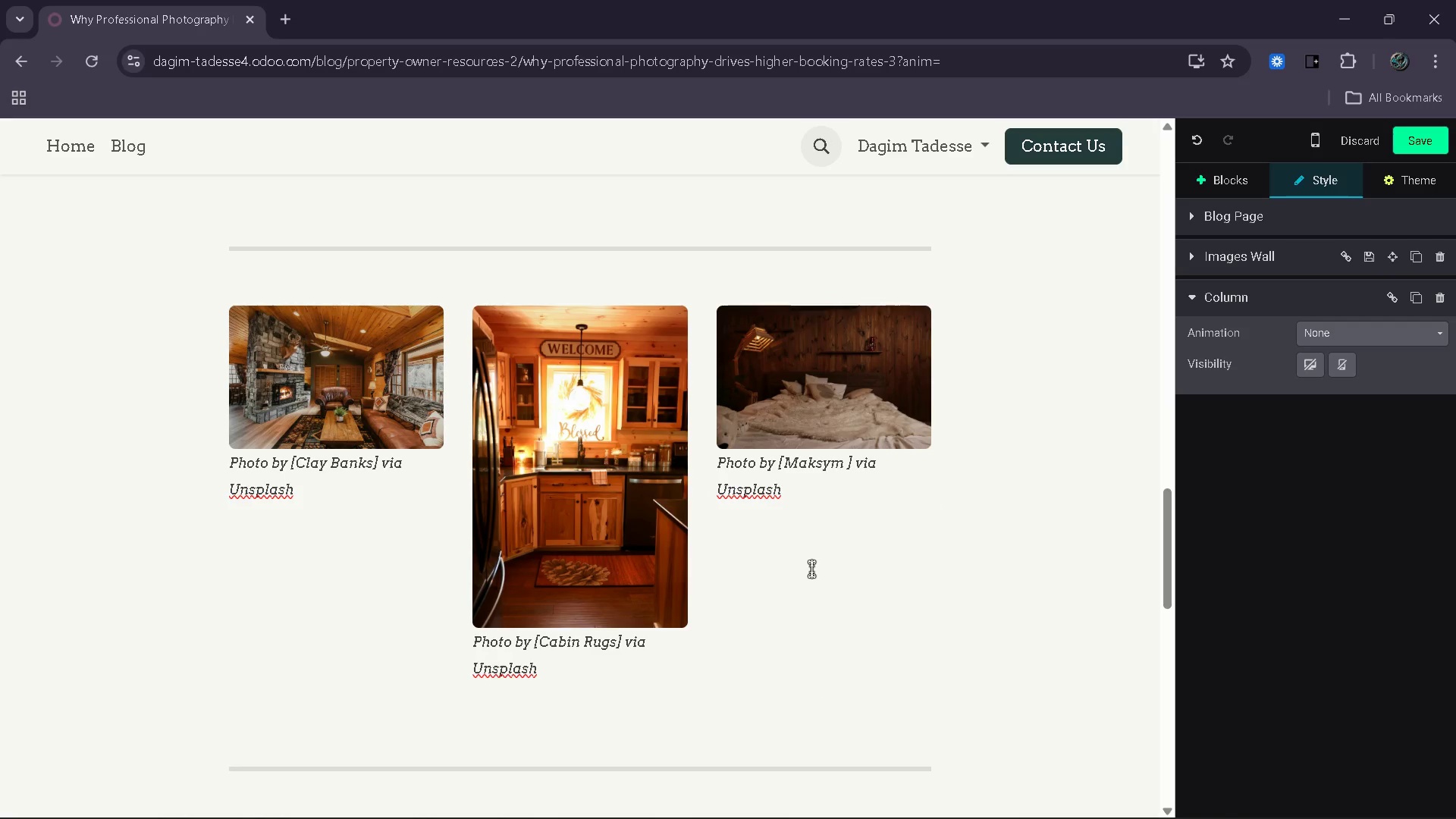 
type(Tymchyk UA)
 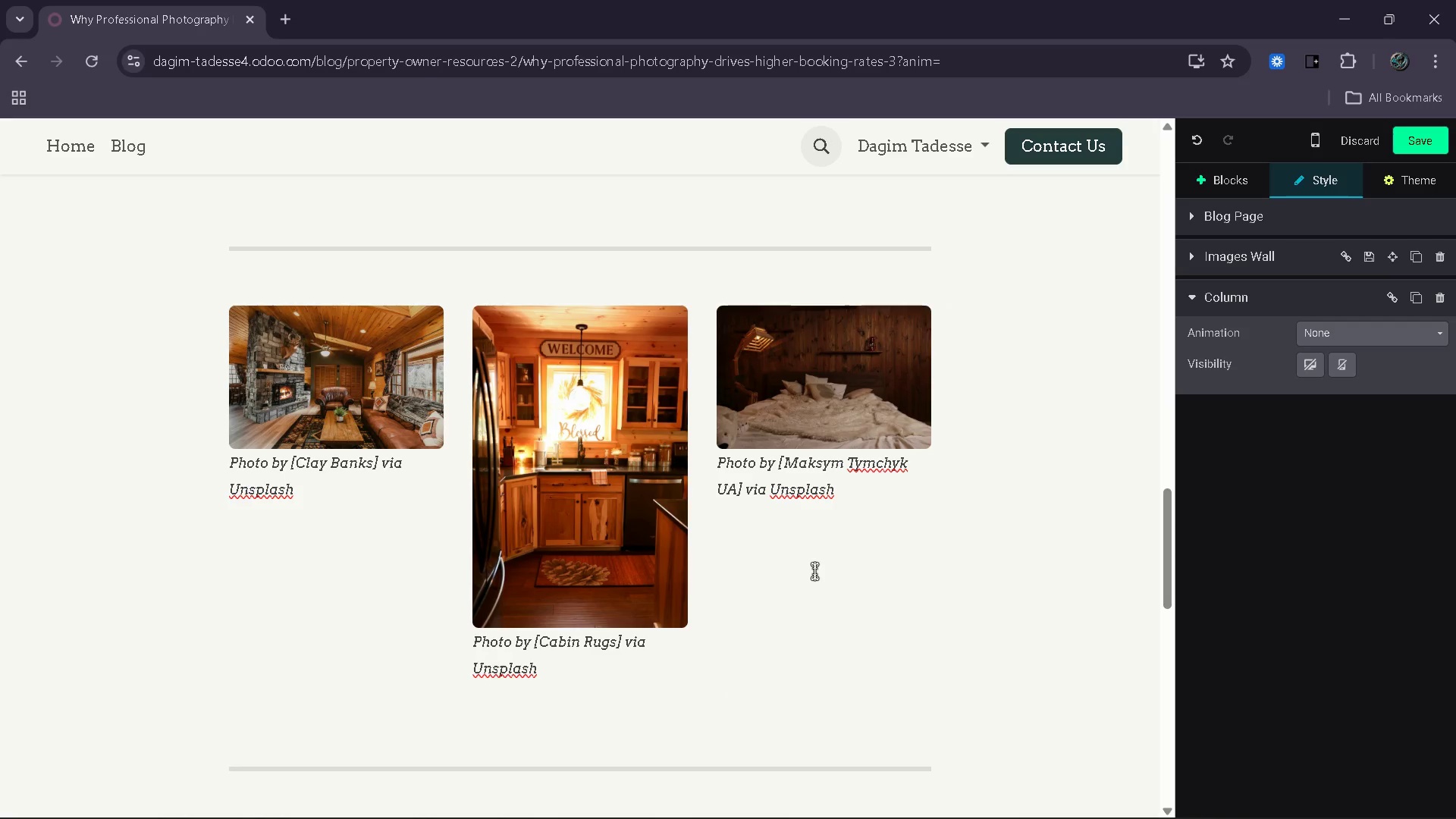 
wait(12.25)
 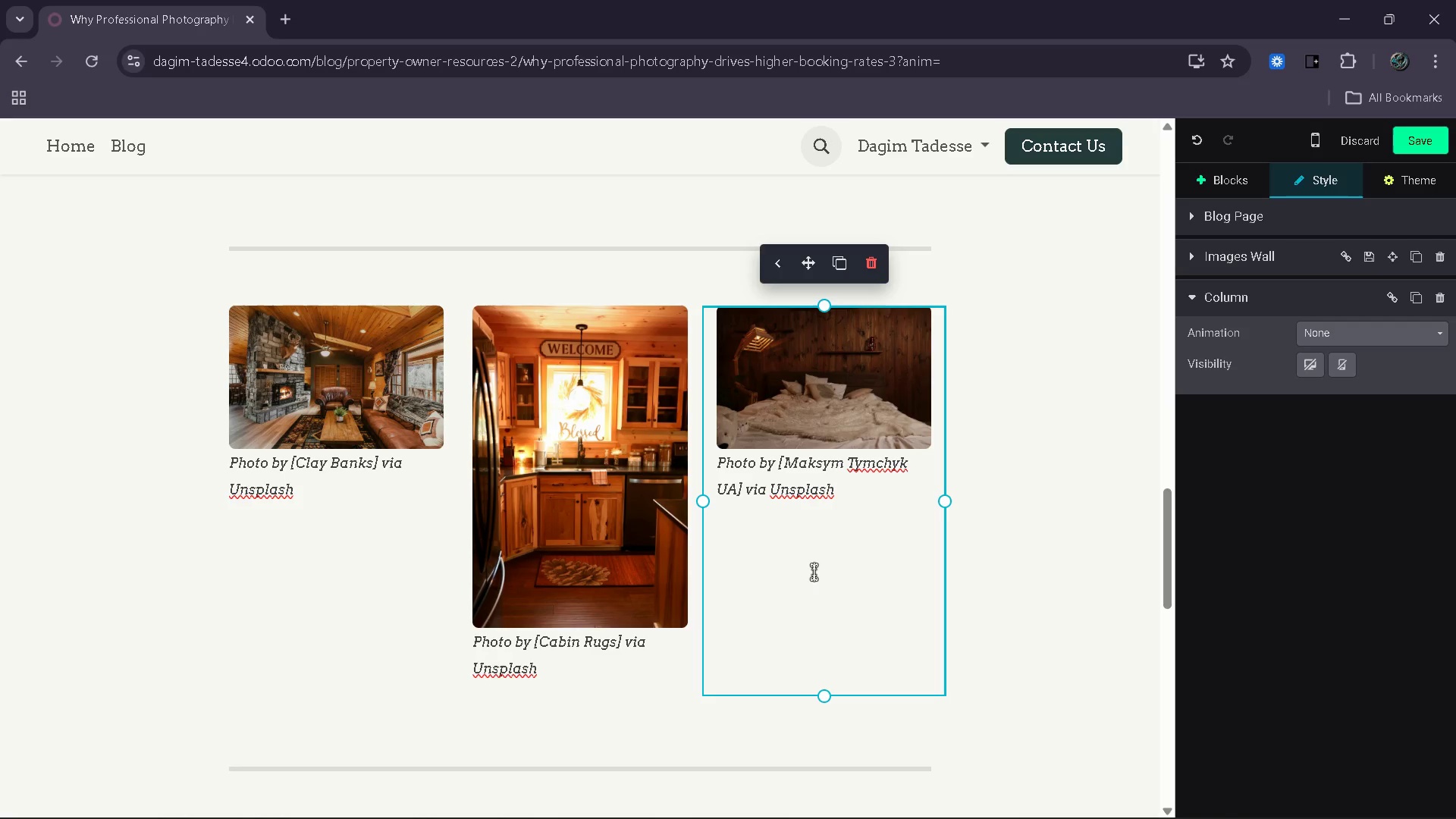 
left_click_drag(start_coordinate=[830, 305], to_coordinate=[833, 340])
 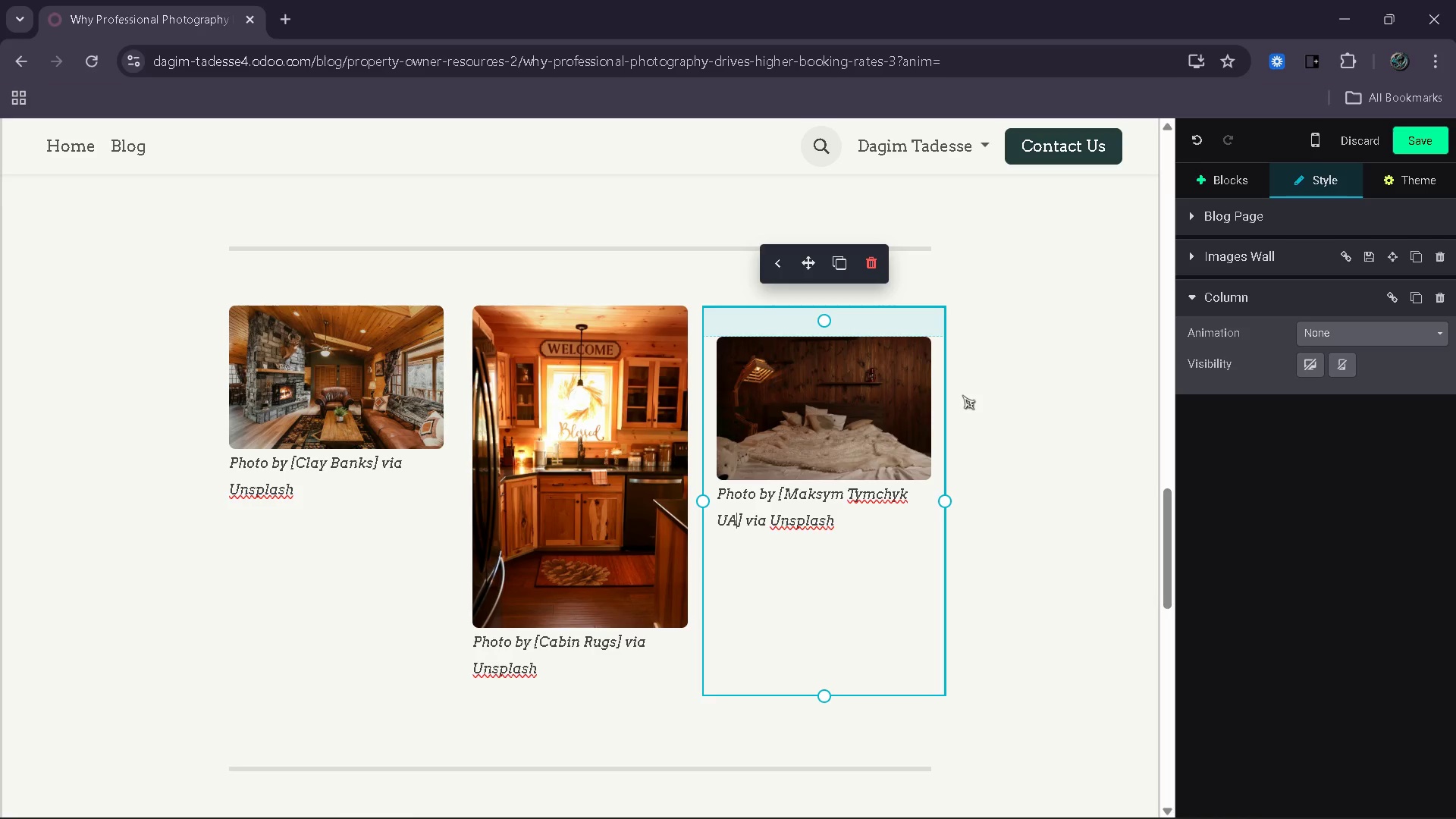 
left_click([962, 395])
 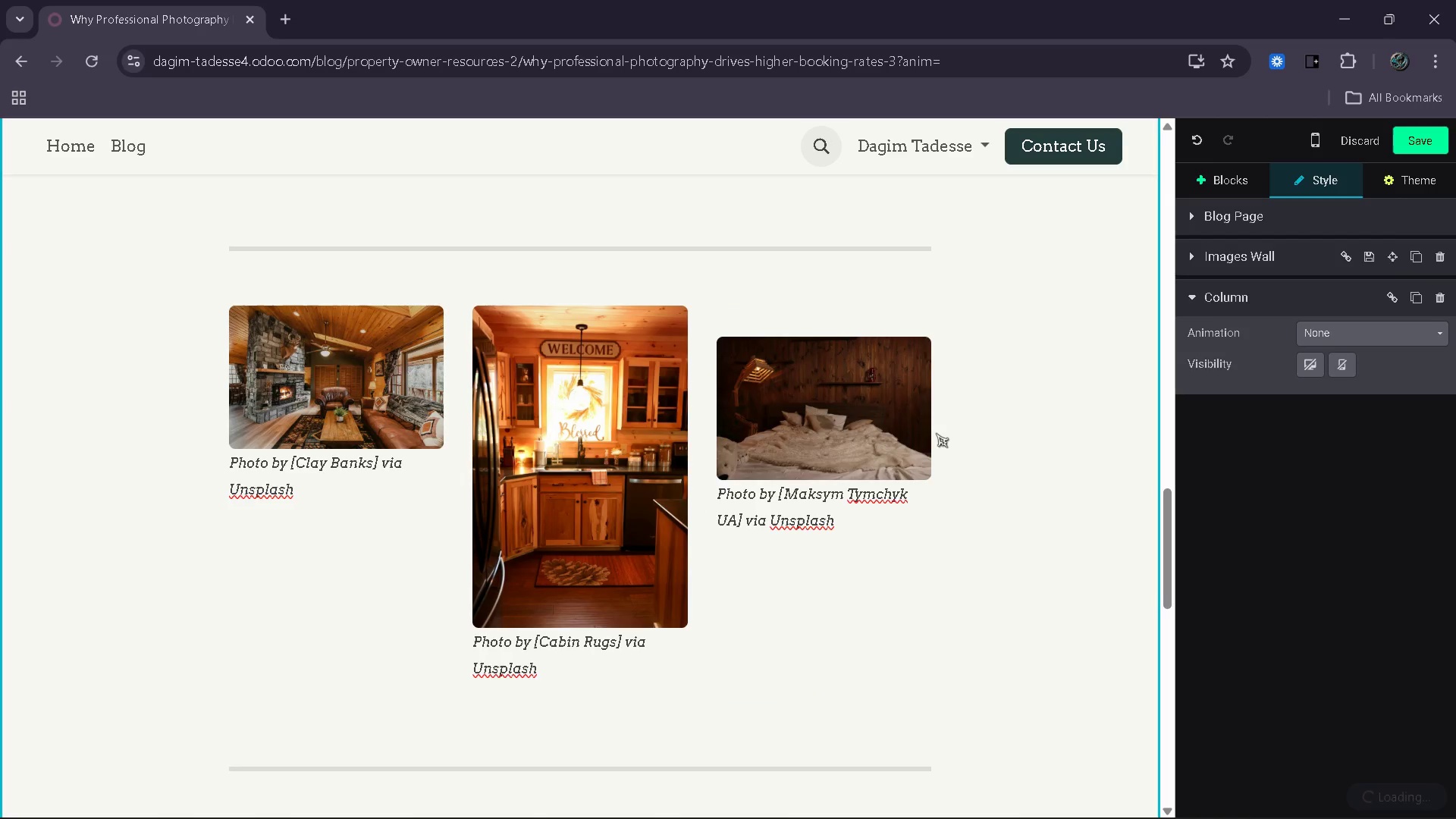 
scroll: coordinate [924, 446], scroll_direction: down, amount: 4.0
 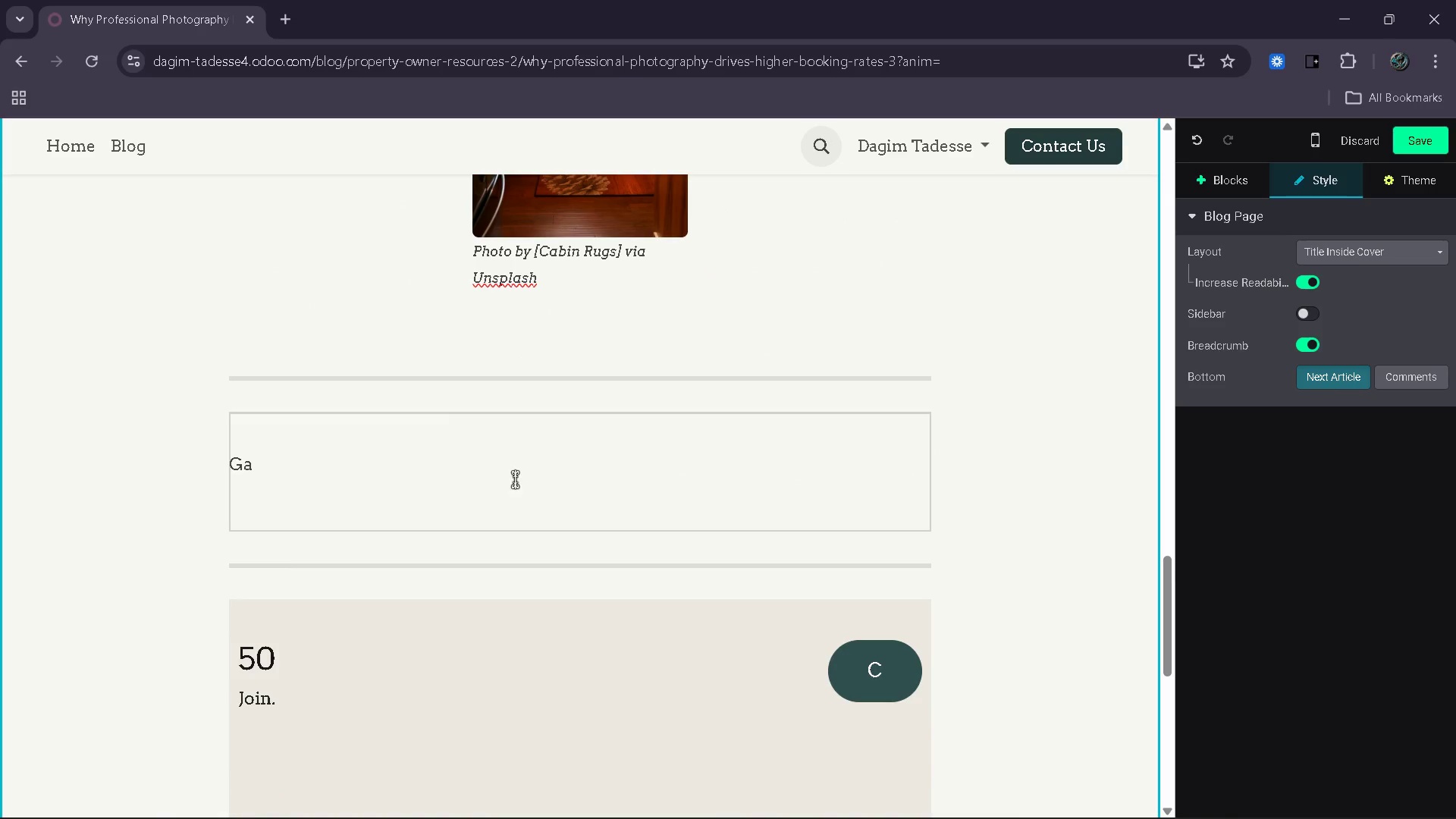 
scroll: coordinate [657, 491], scroll_direction: up, amount: 15.0
 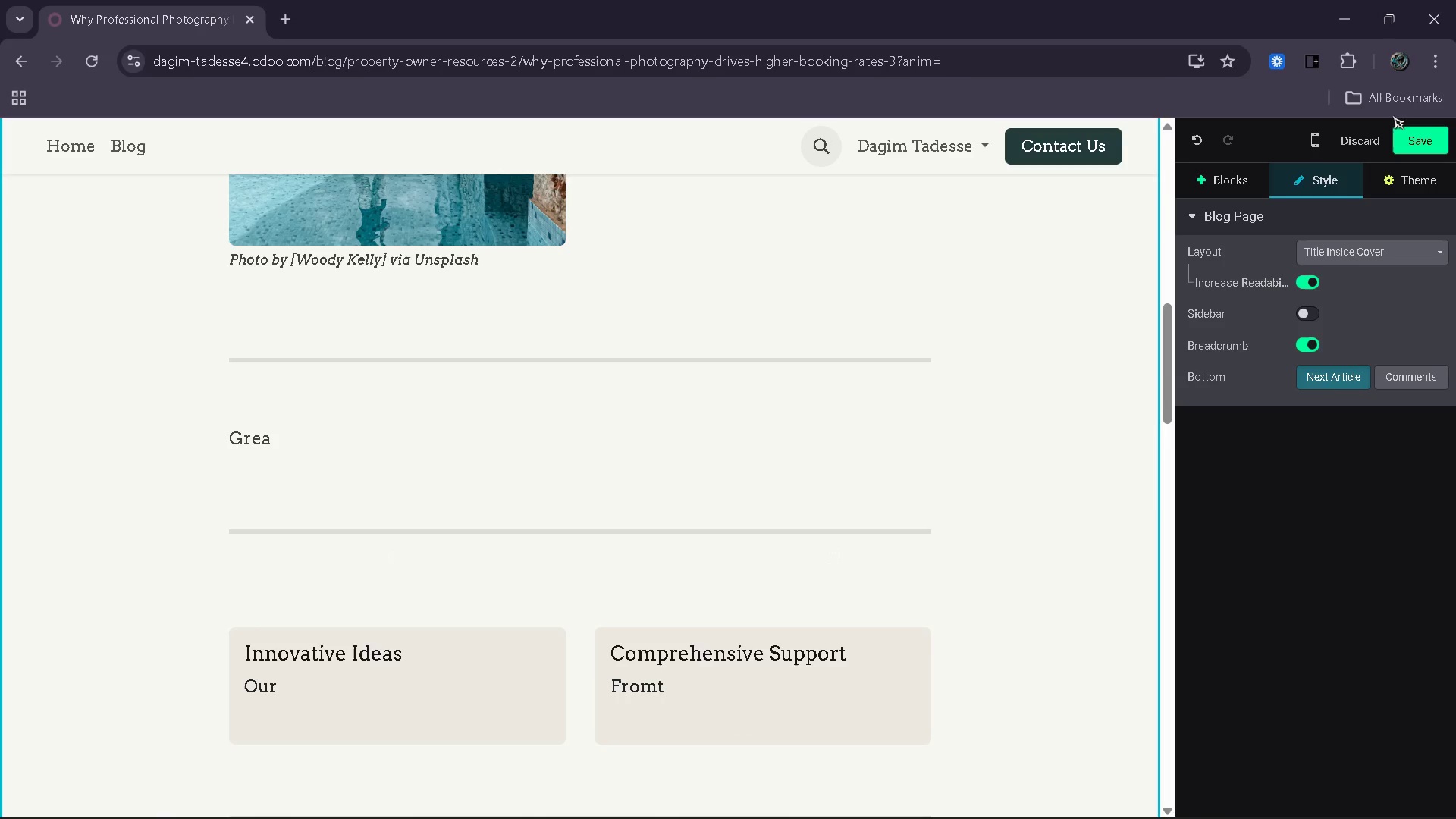 
left_click([1409, 133])
 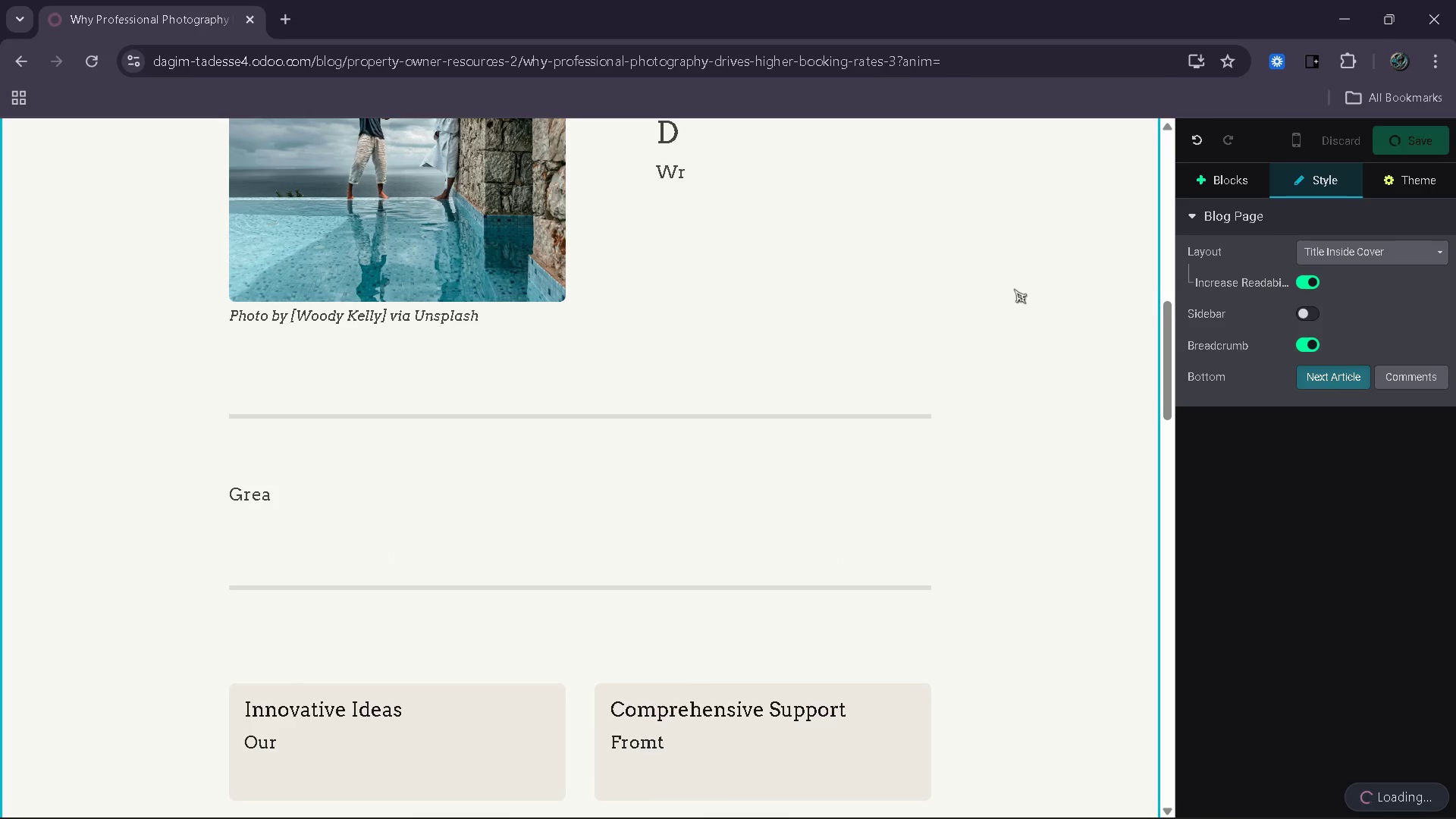 
wait(8.12)
 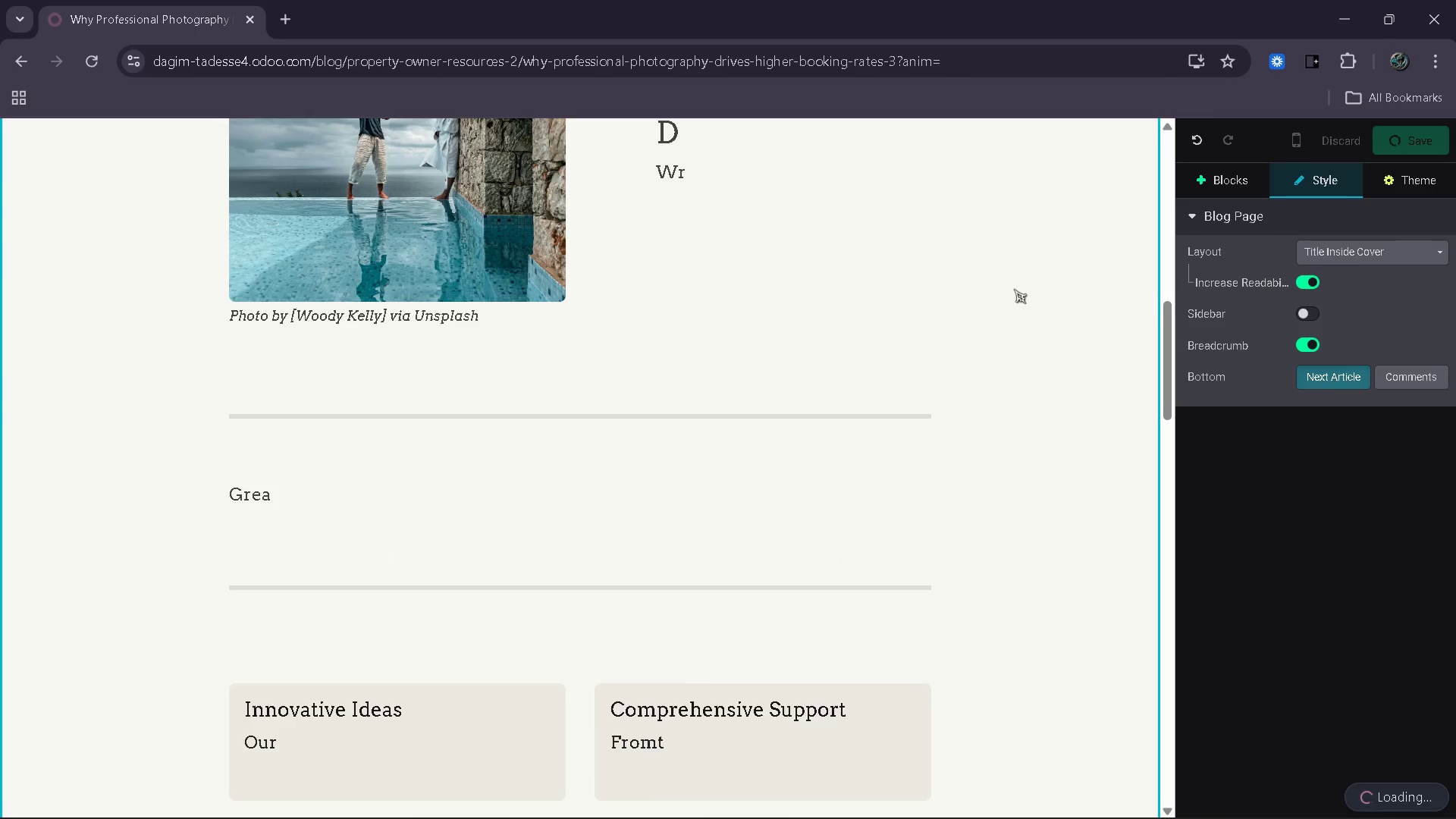 
left_click([1430, 146])
 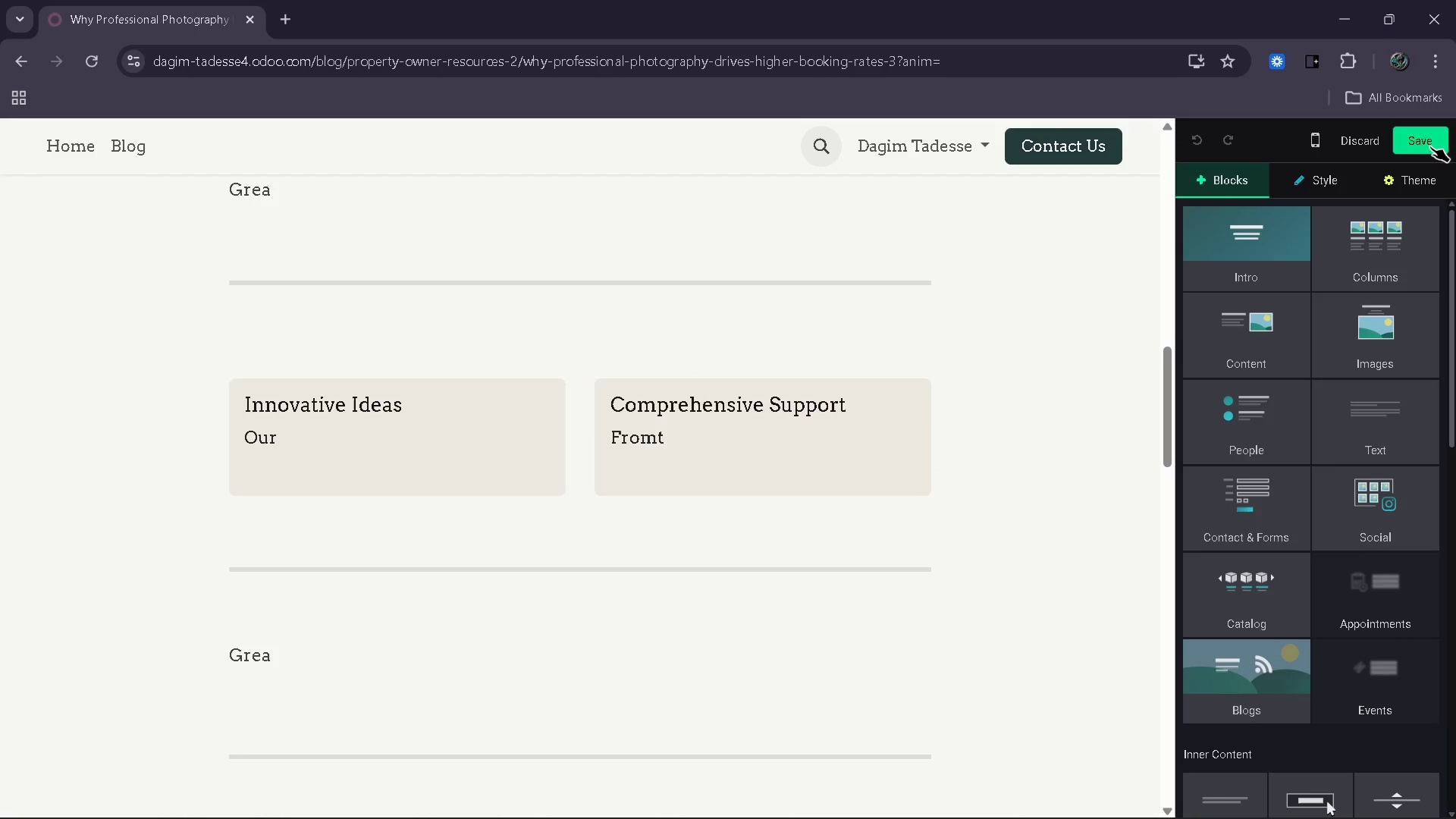 
scroll: coordinate [780, 535], scroll_direction: up, amount: 15.0
 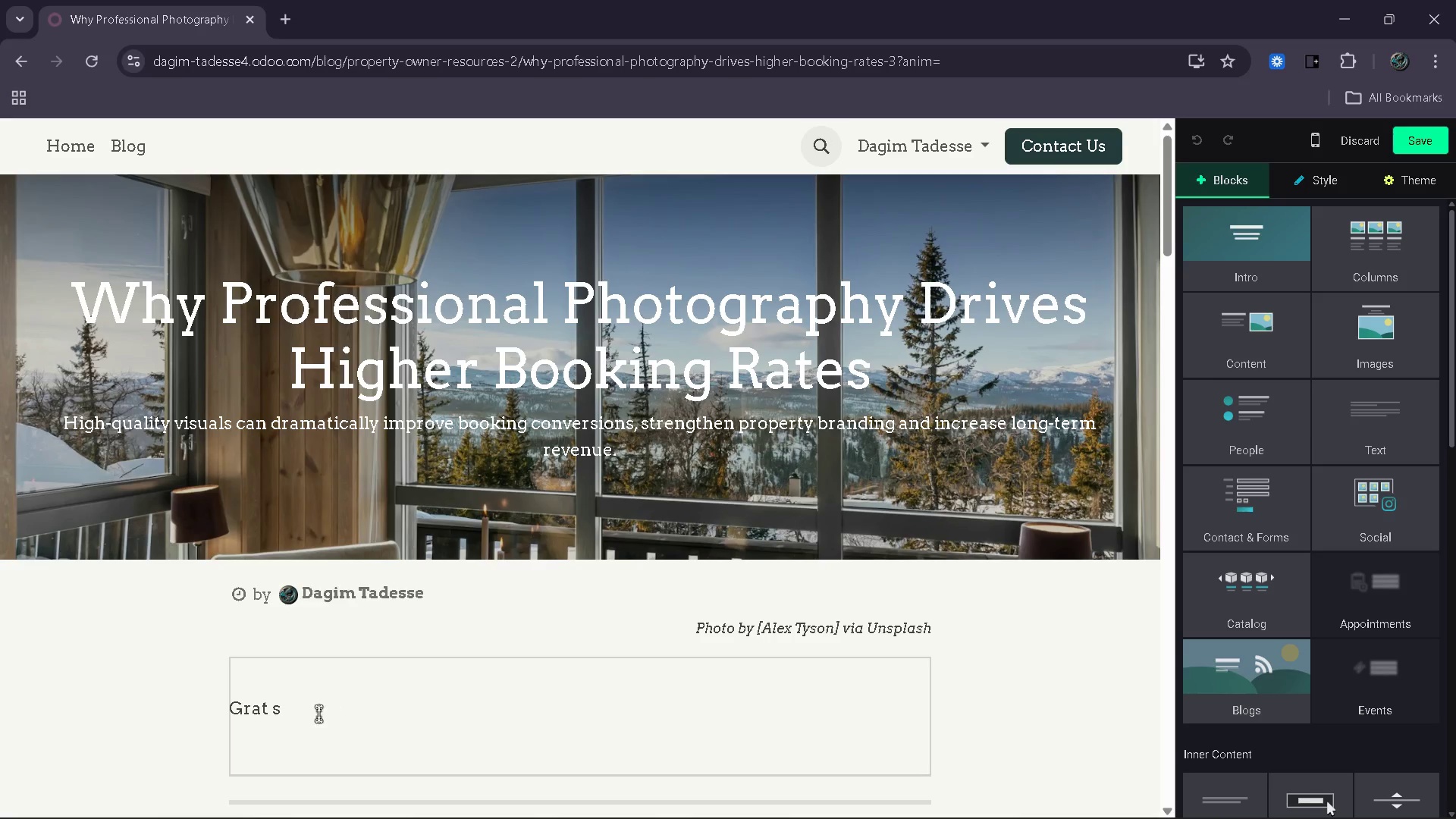 
left_click([311, 718])
 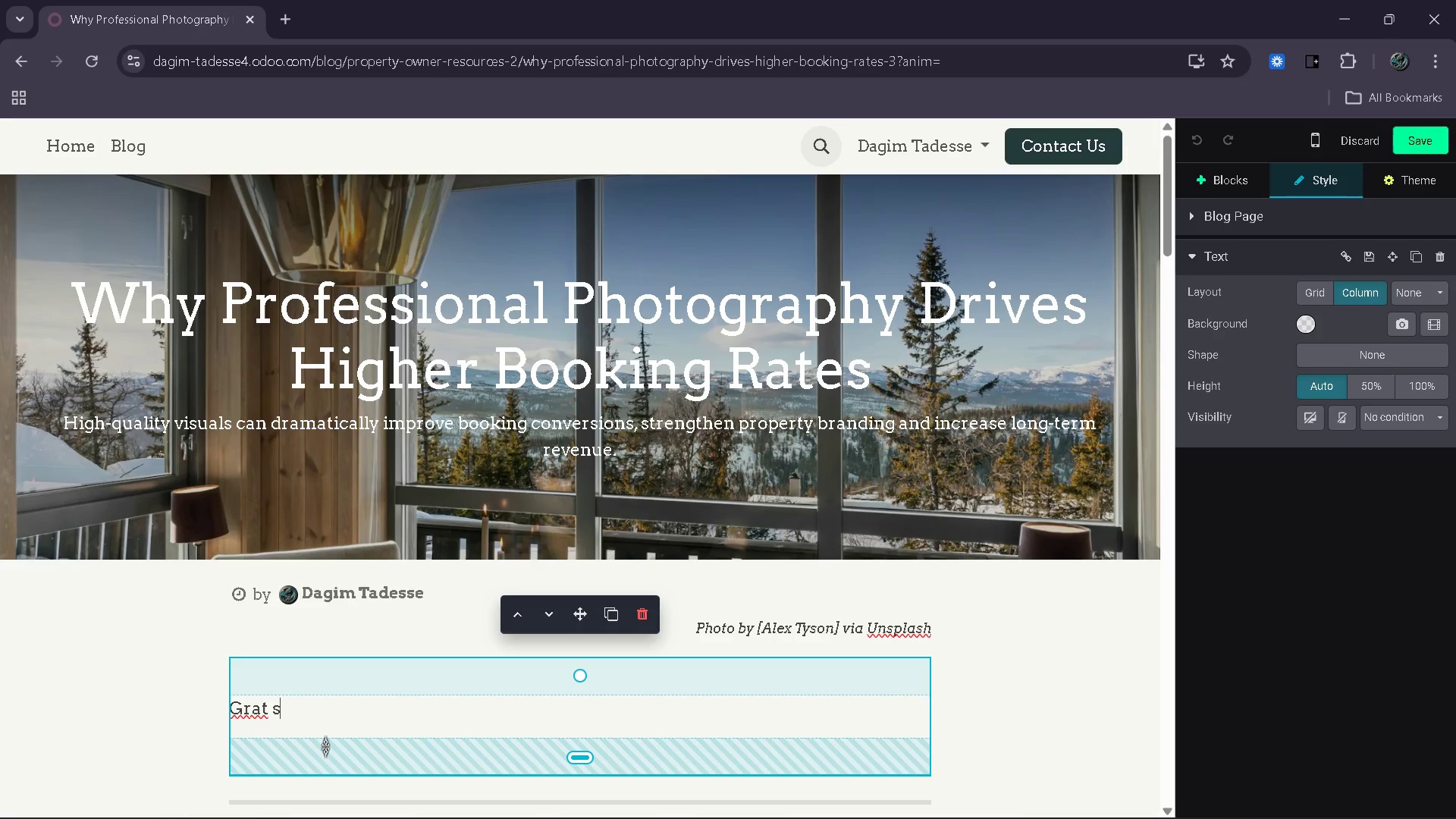 
wait(62.2)
 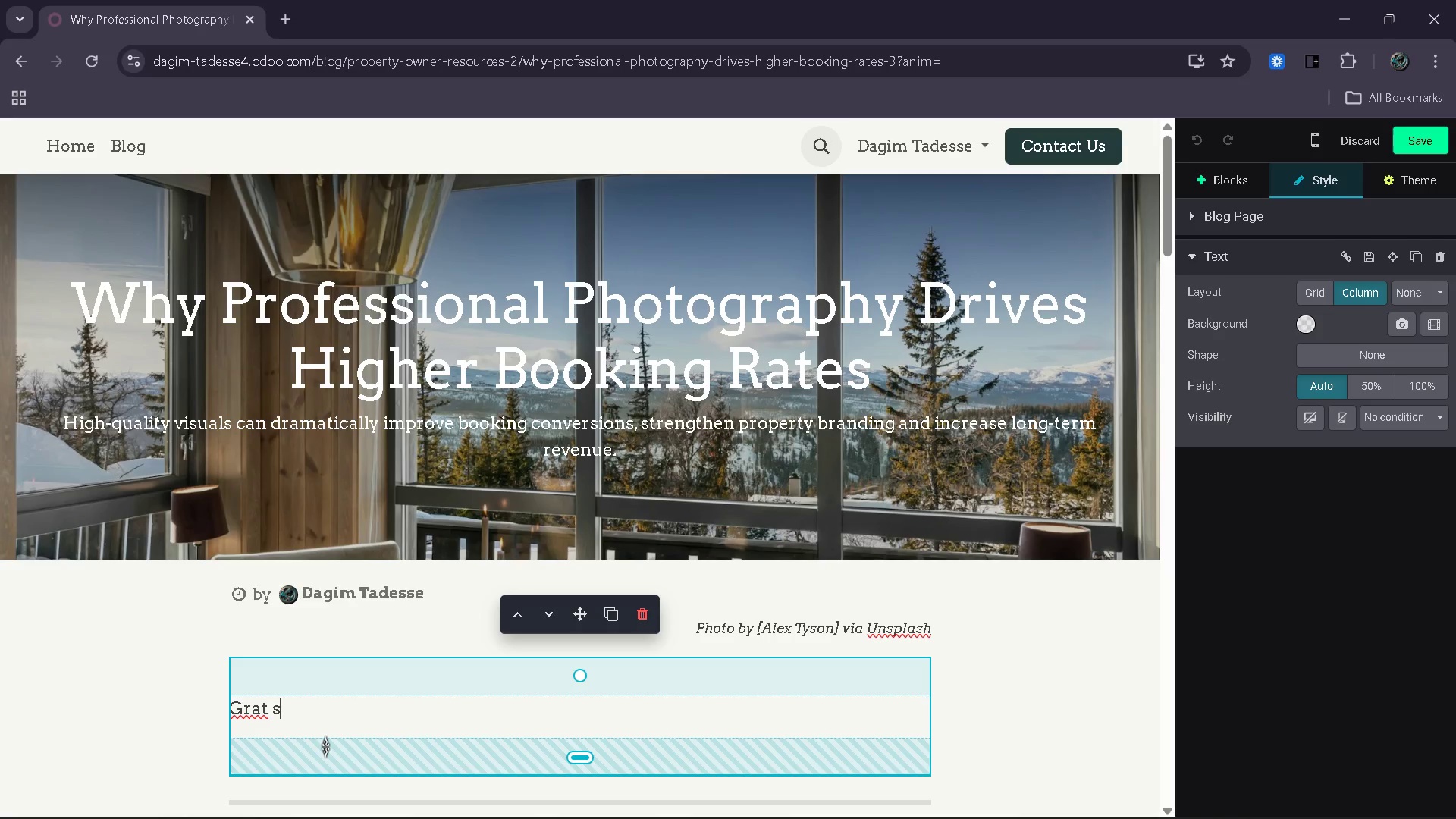 
key(Backspace)
 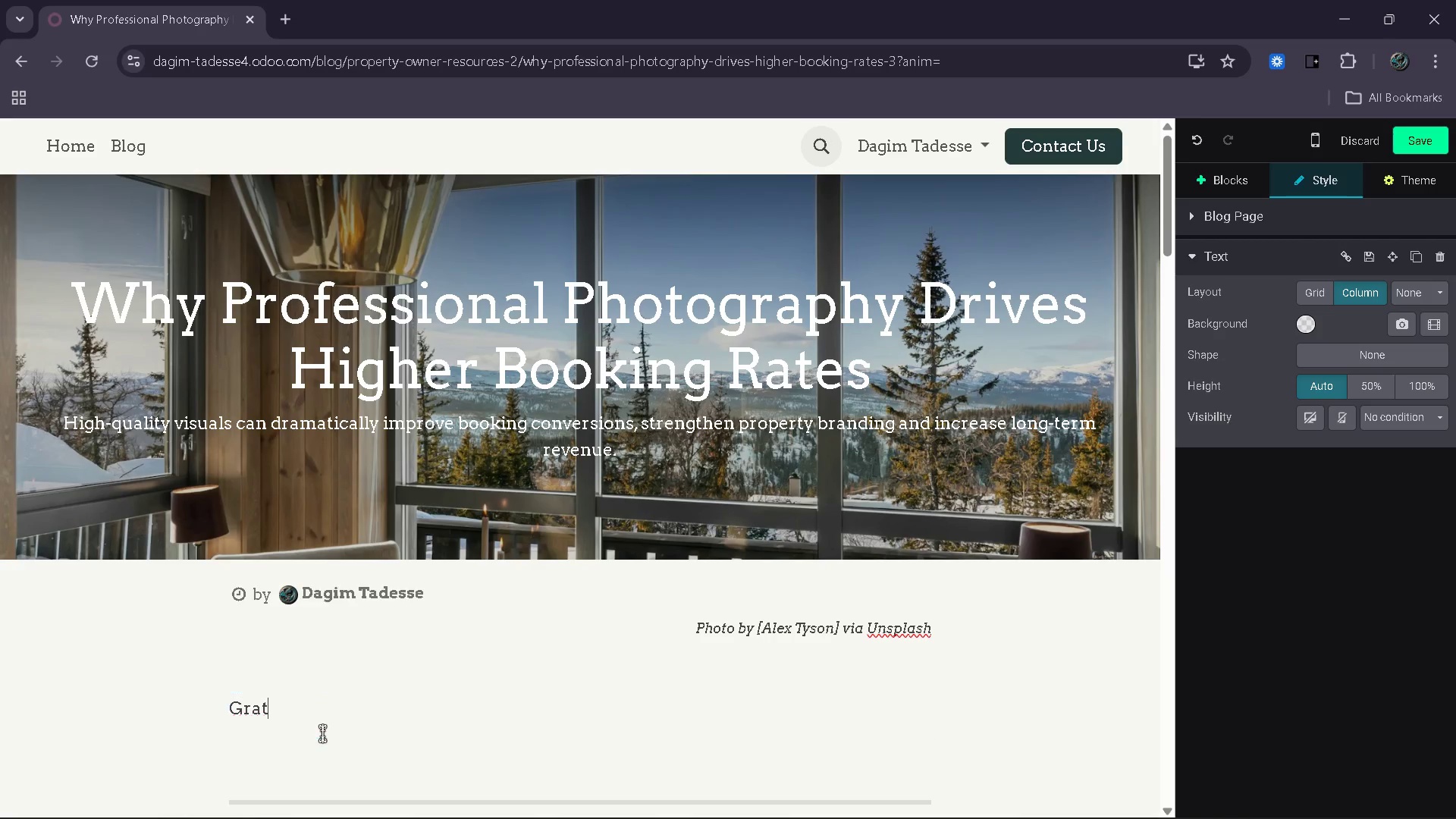 
key(Backspace)
 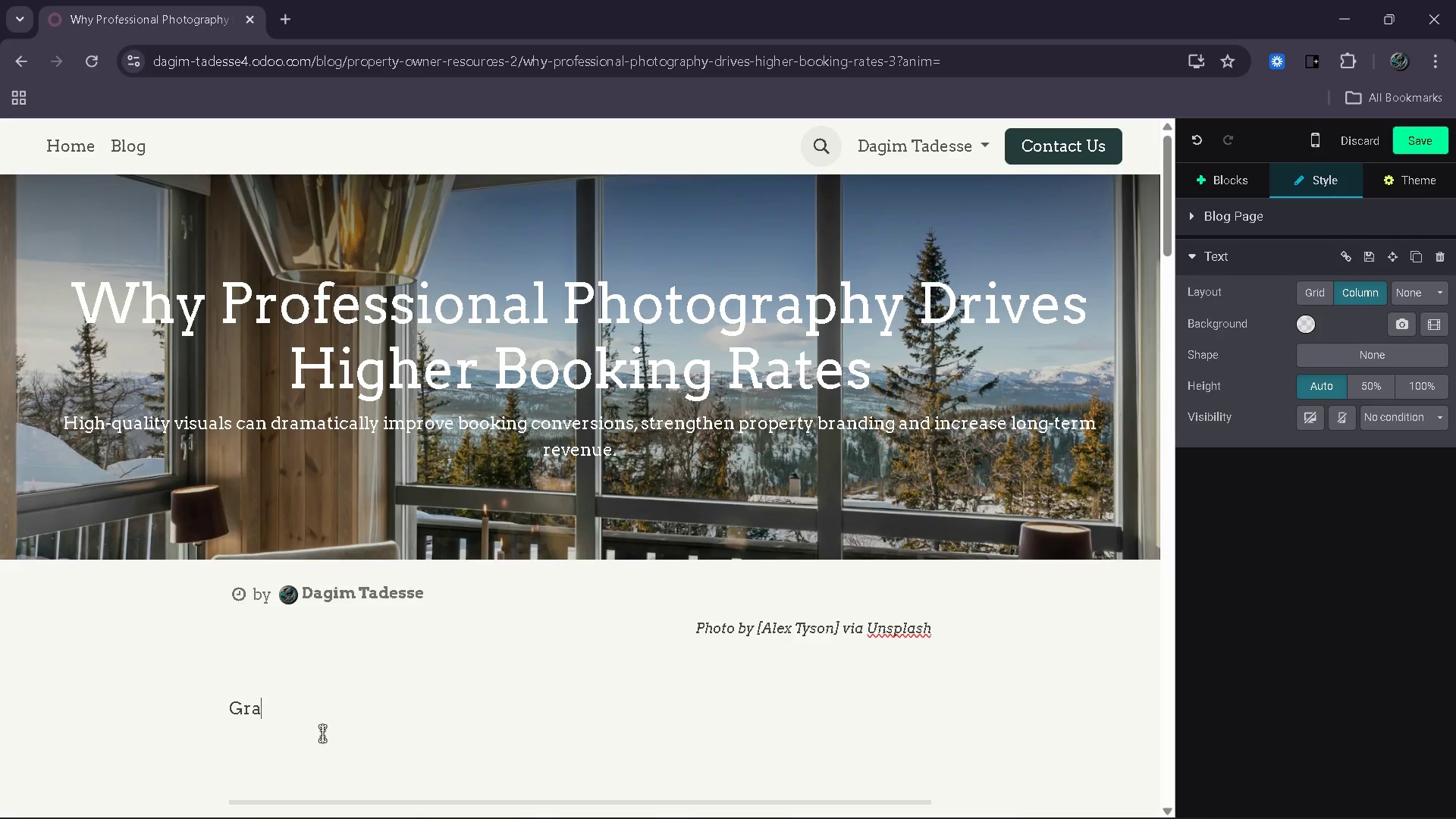 
key(Backspace)
 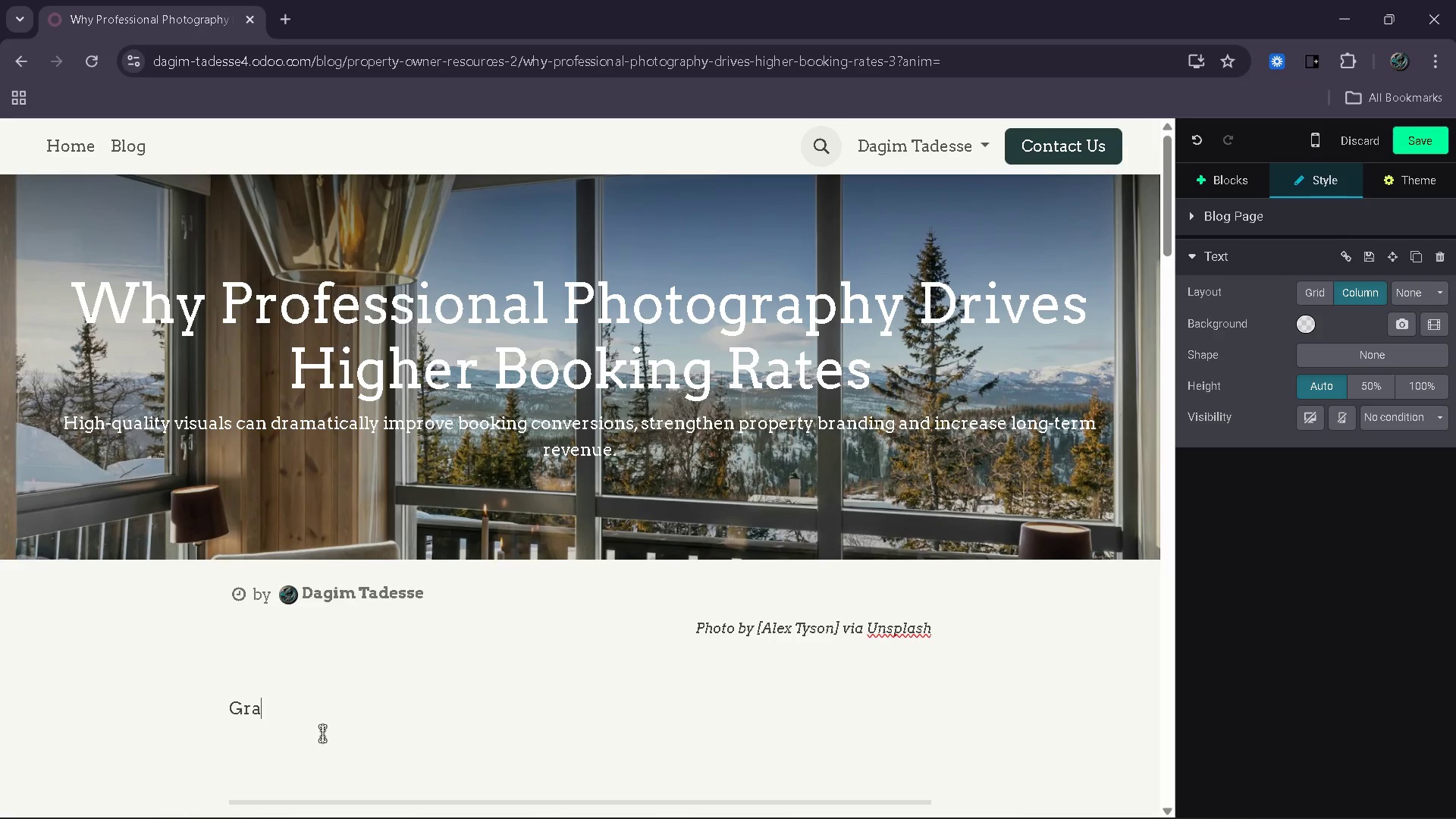 
key(Backspace)
 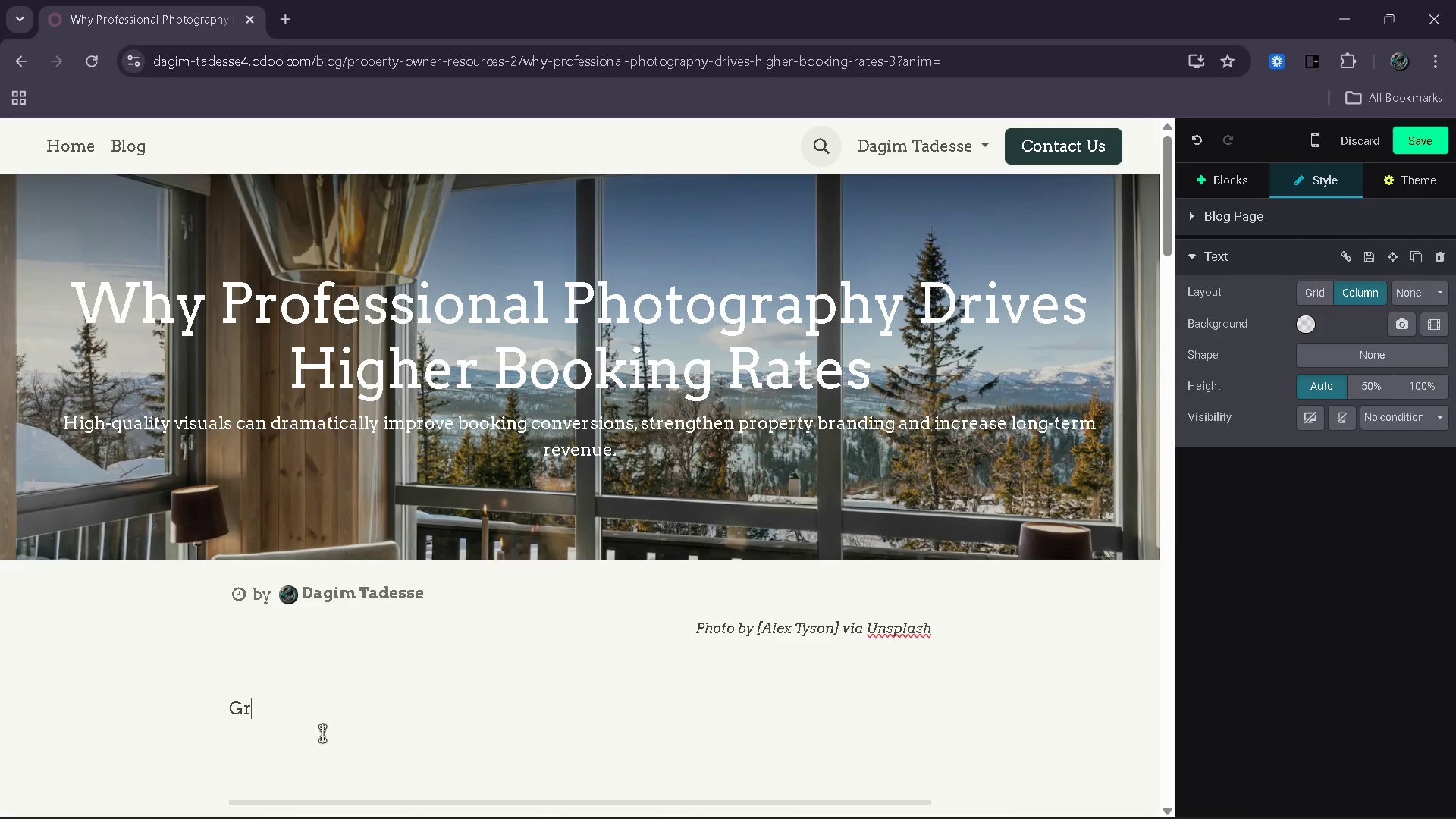 
key(Backspace)
 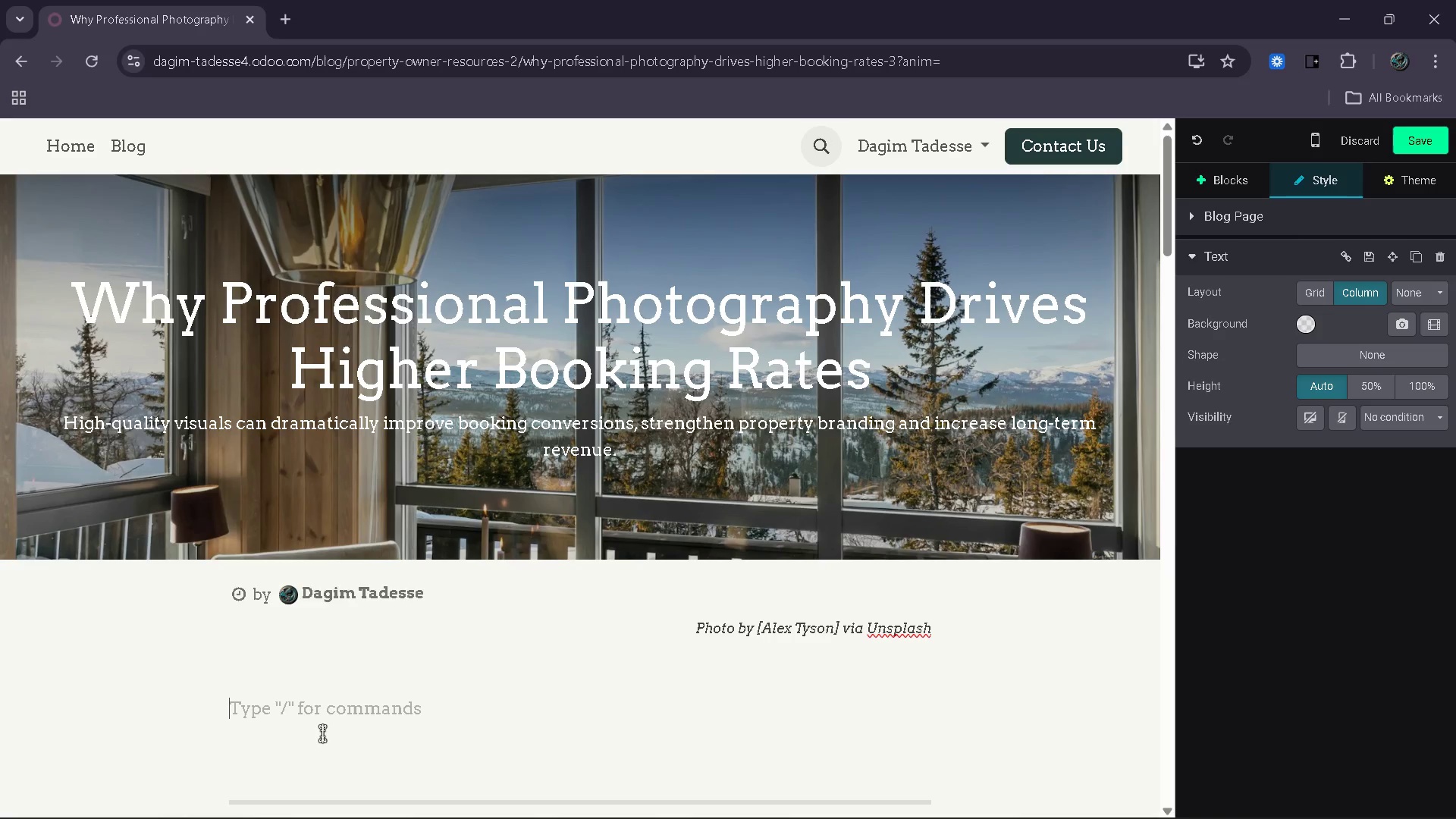 
key(Backspace)
 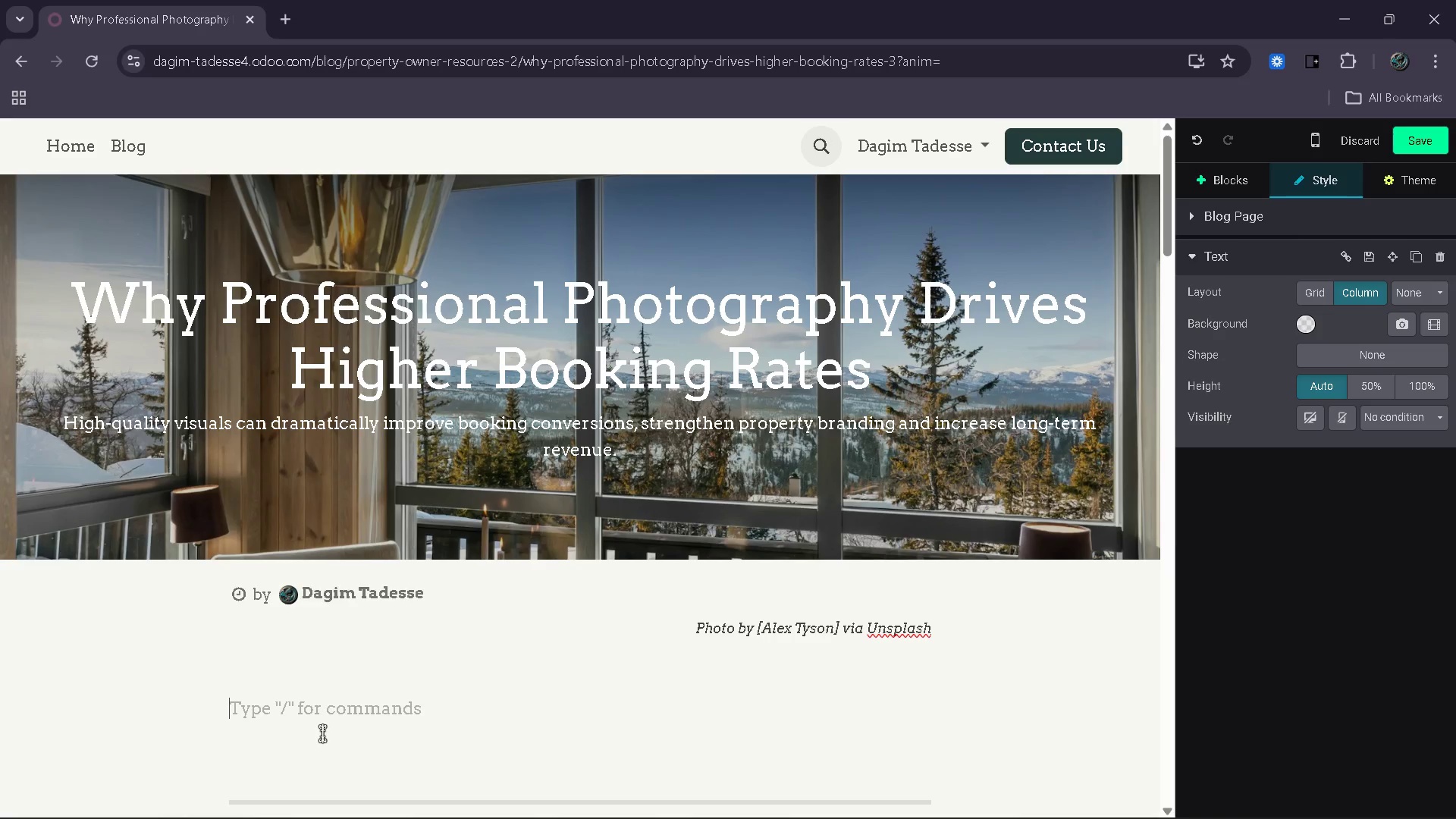 
type(Why First Impression Matter in Vacation Rentals)
 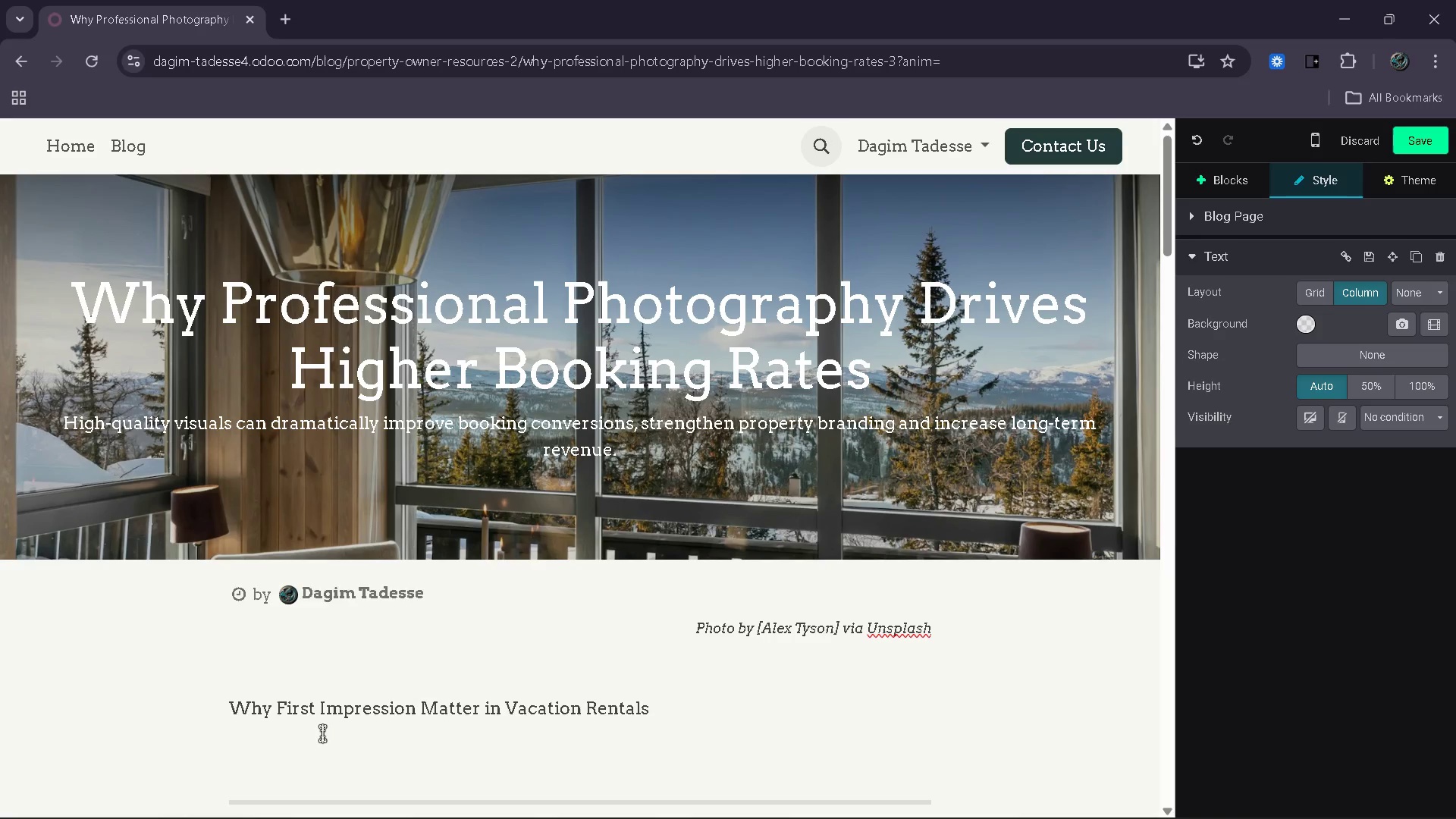 
wait(74.56)
 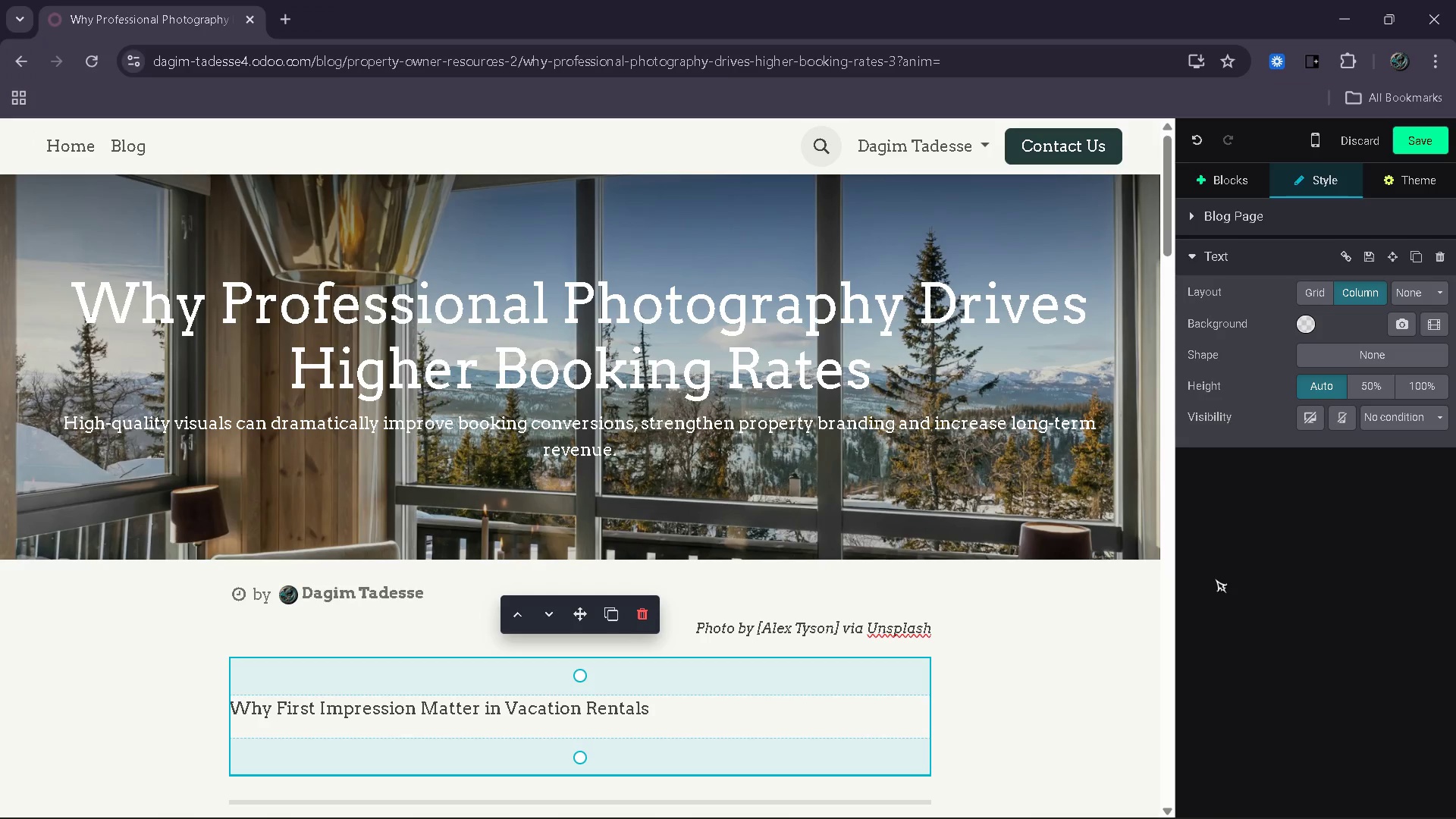 
left_click_drag(start_coordinate=[689, 720], to_coordinate=[228, 727])
 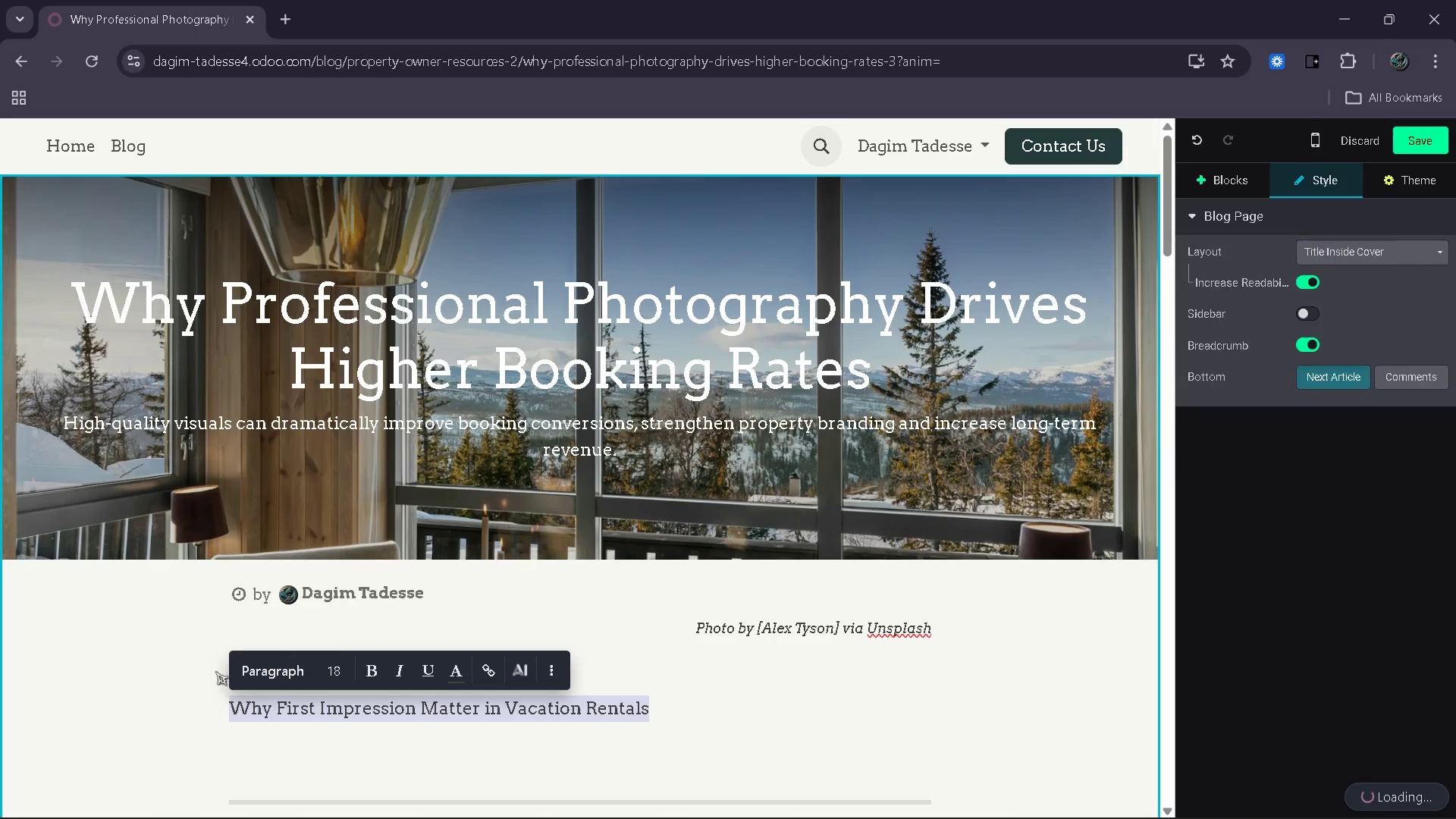 
left_click([262, 672])
 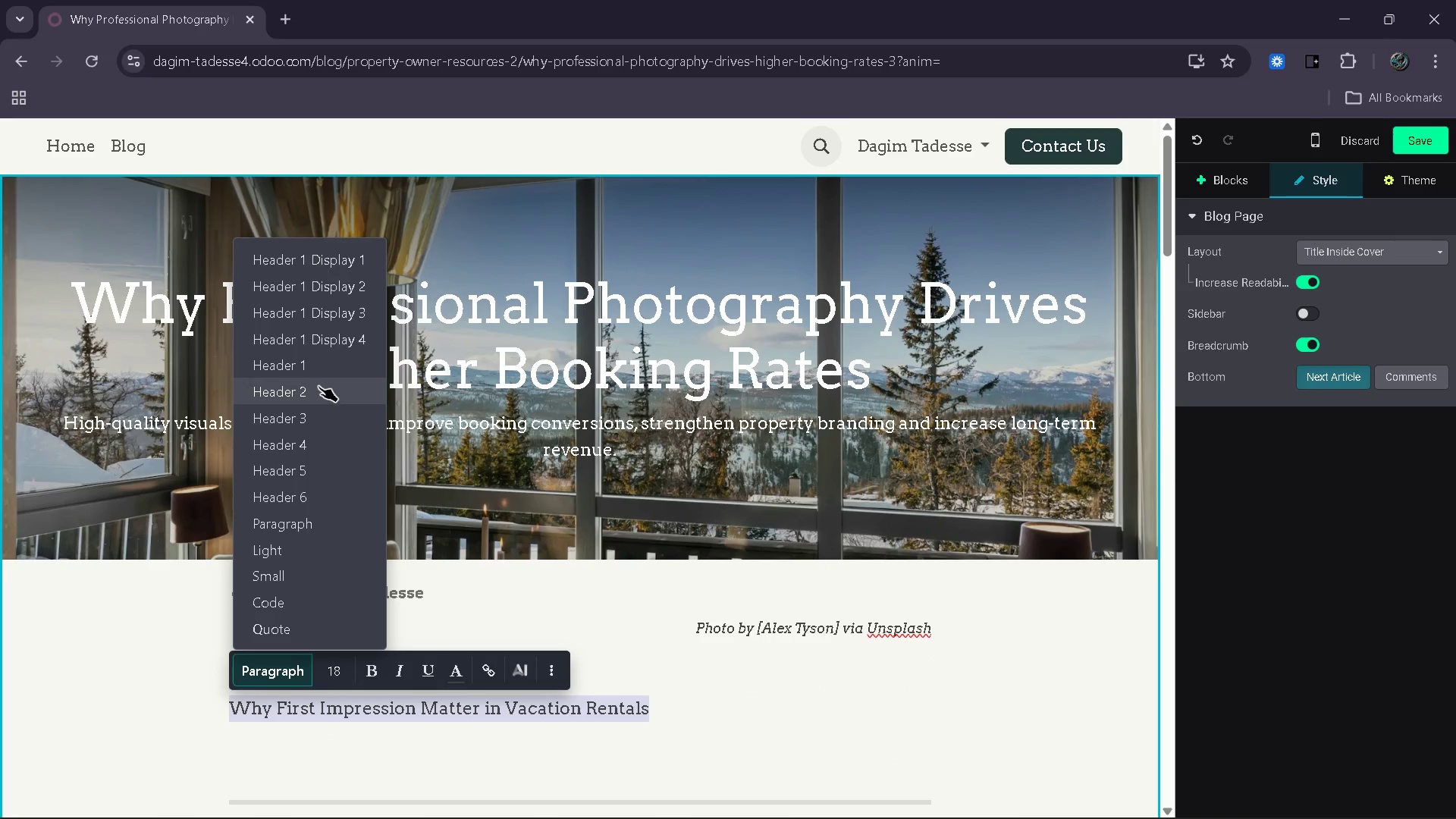 
left_click([318, 384])
 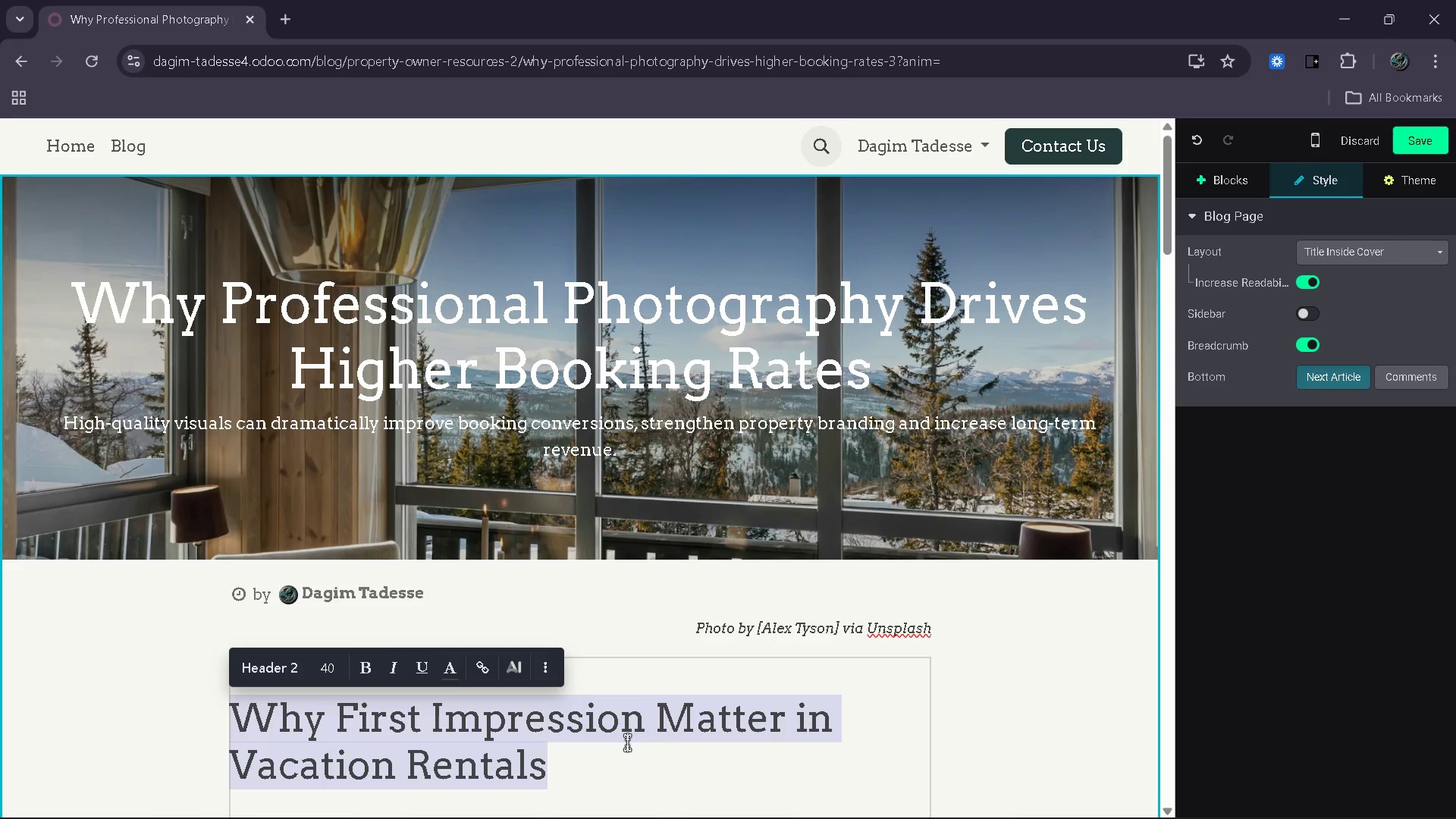 
left_click([627, 763])
 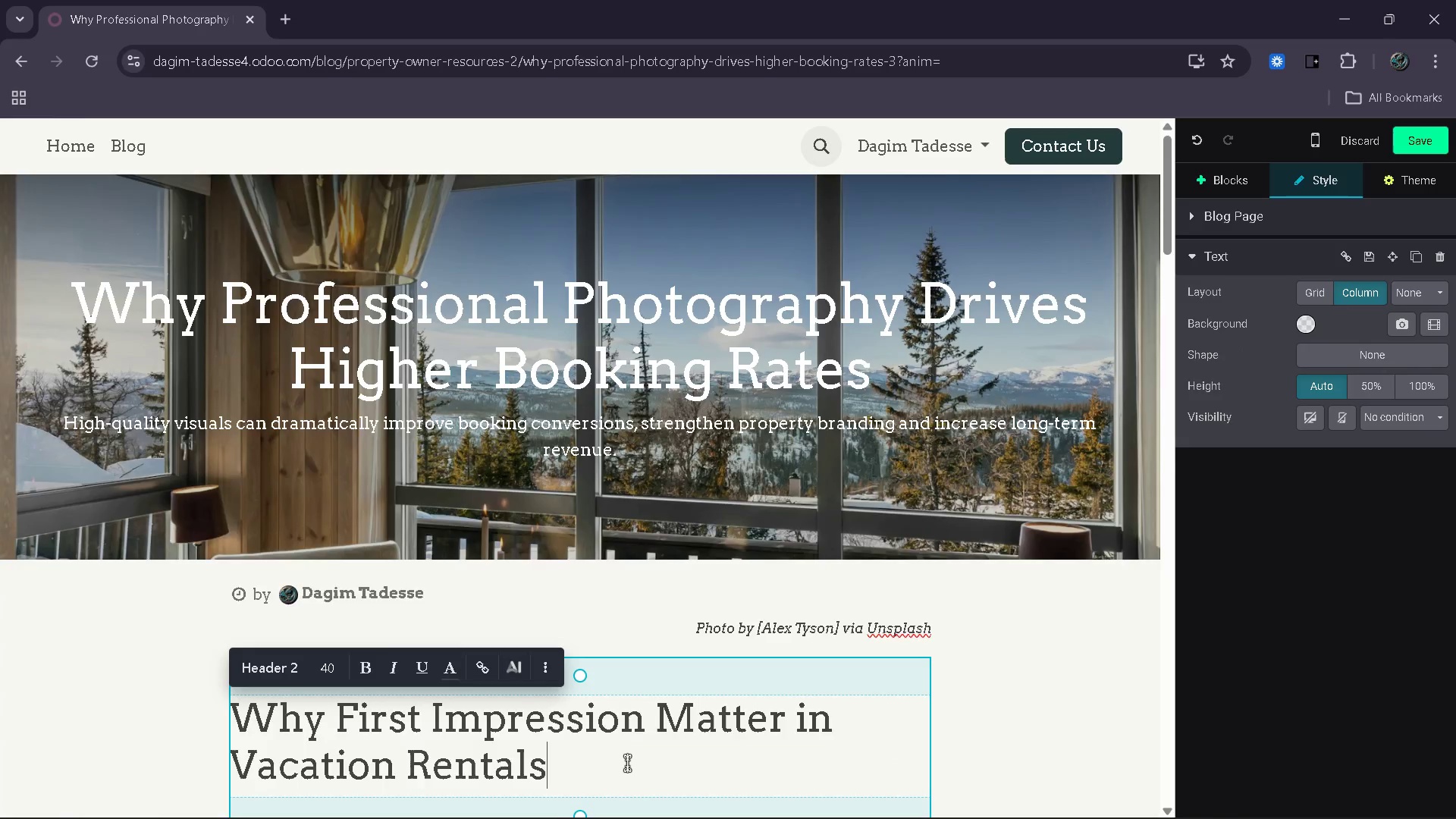 
scroll: coordinate [627, 763], scroll_direction: down, amount: 2.0
 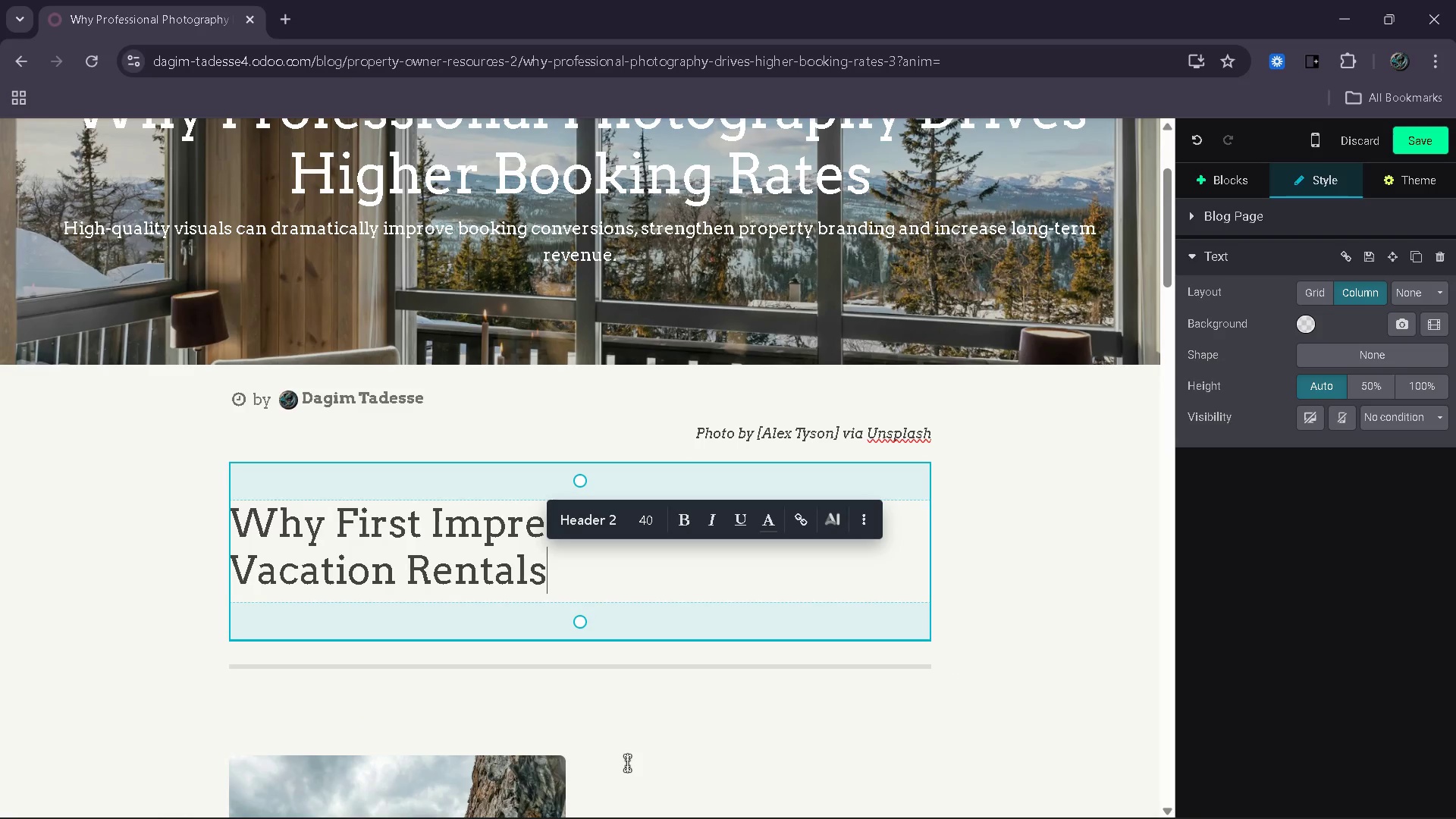 
key(Enter)
 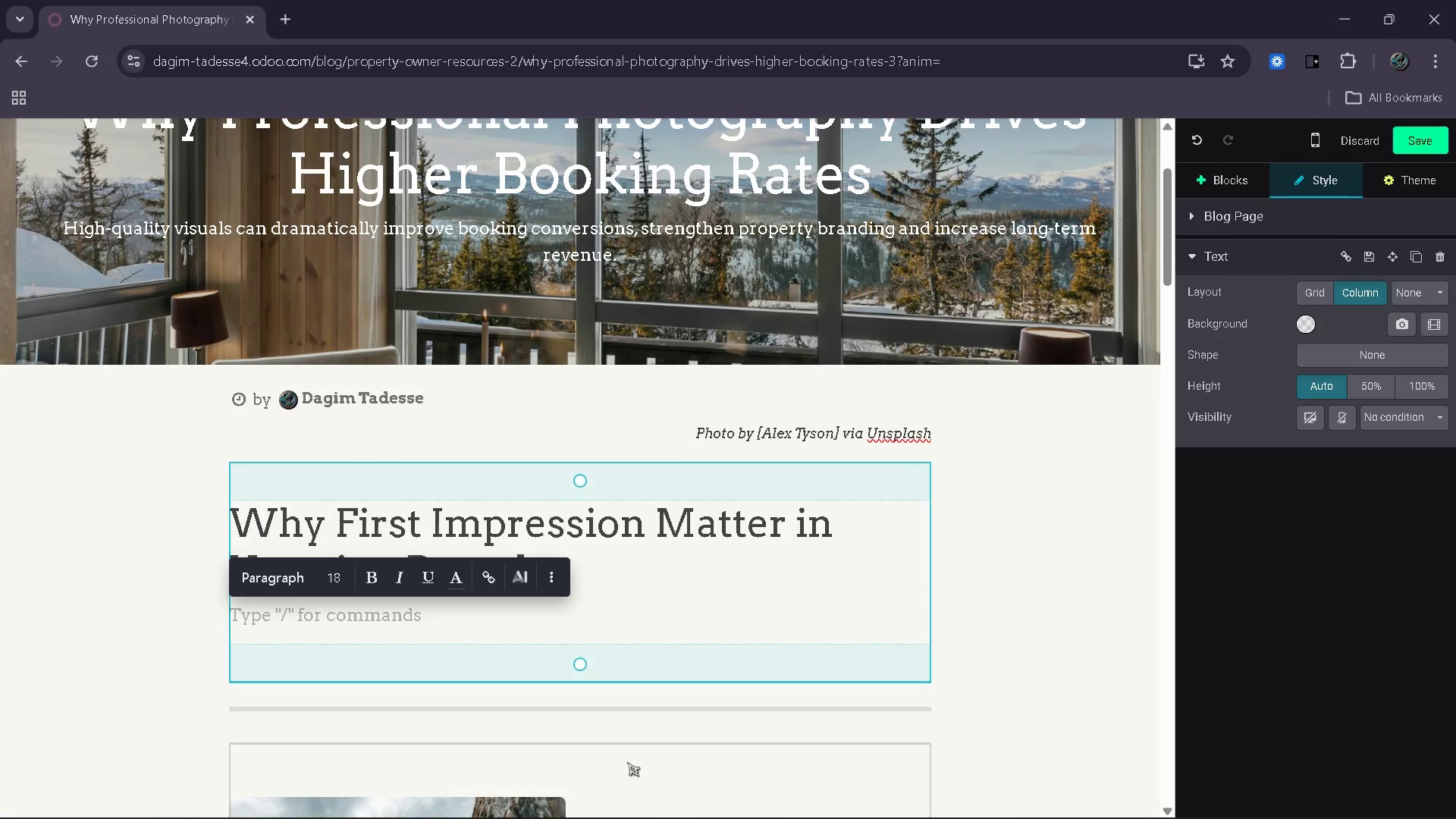 
wait(17.09)
 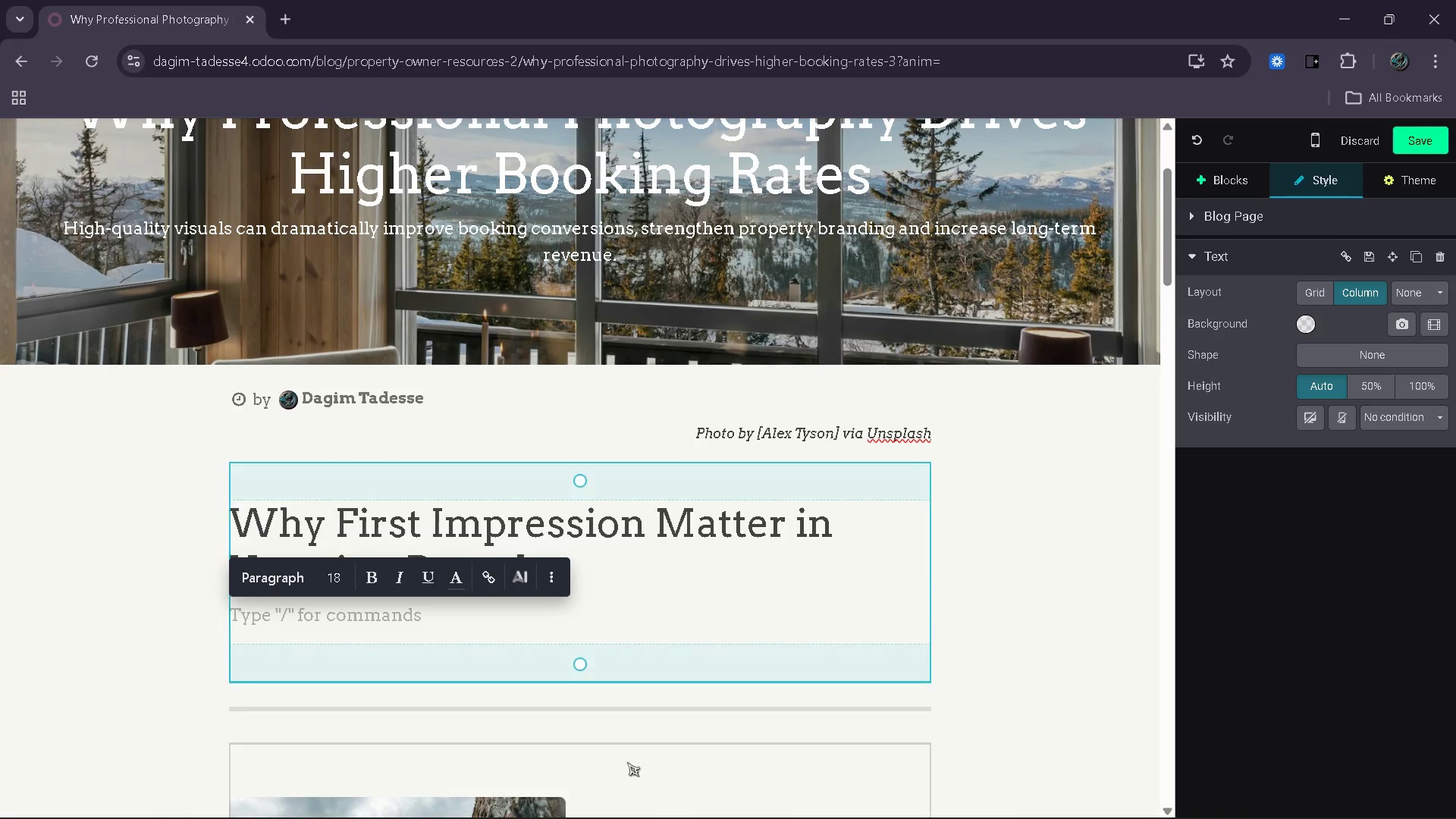 
left_click([526, 614])
 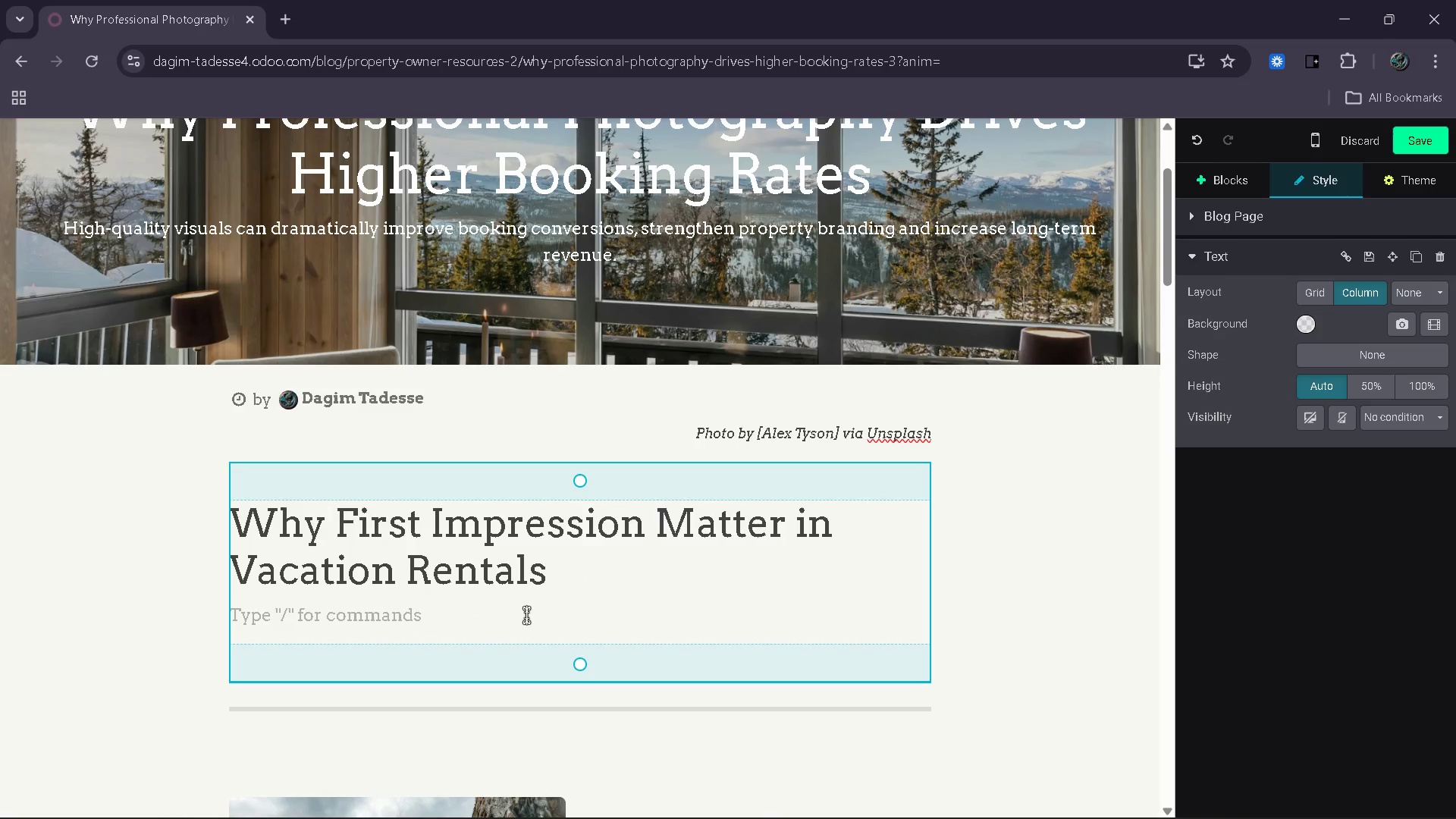 
type(In todays)
key(Backspace)
type(')
 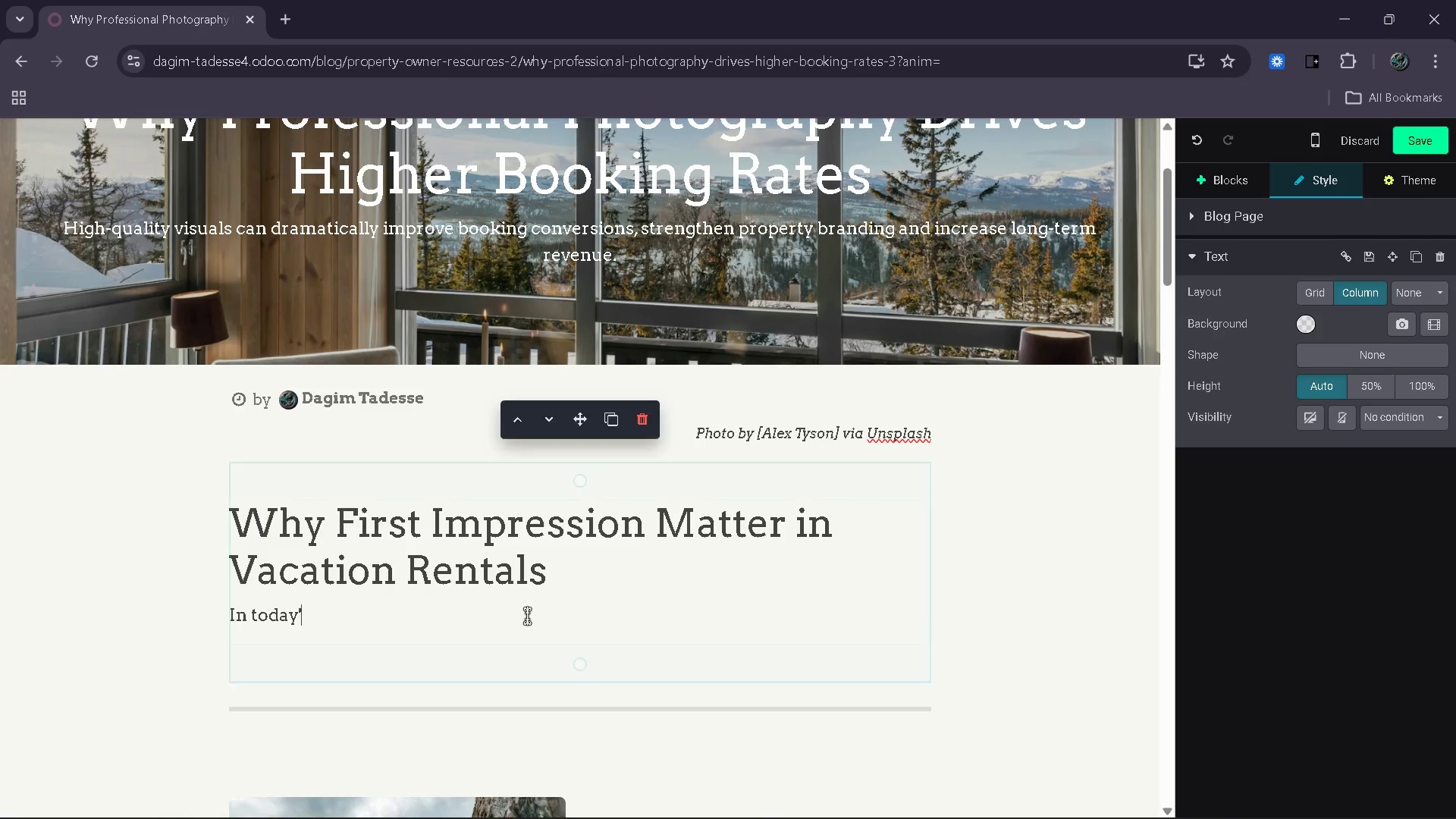 
type(s vacation rental me)
key(Backspace)
type(ak)
key(Backspace)
type(rket )
key(Backspace)
type(, guests often making booking decioal)
 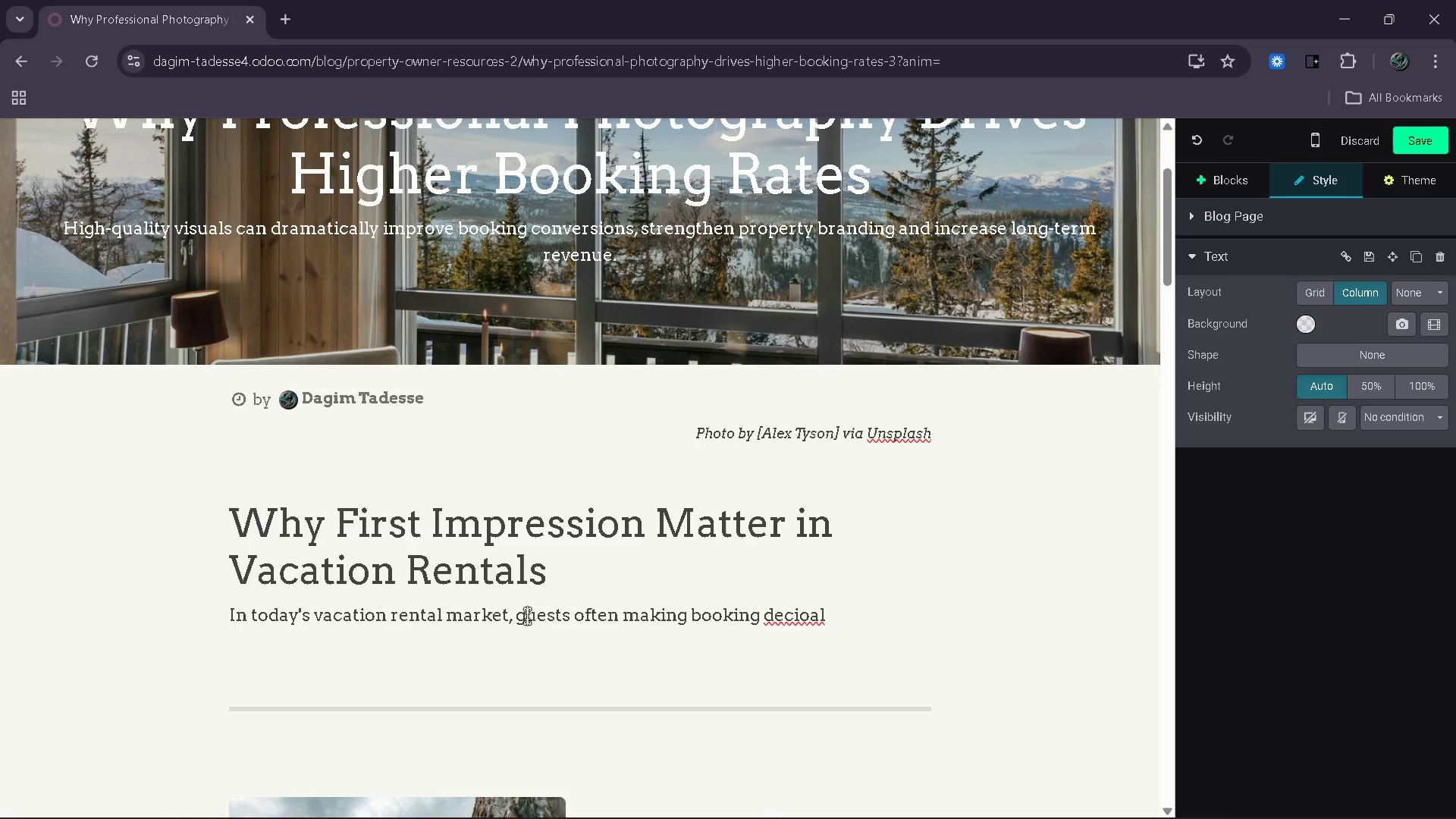 
wait(6.24)
 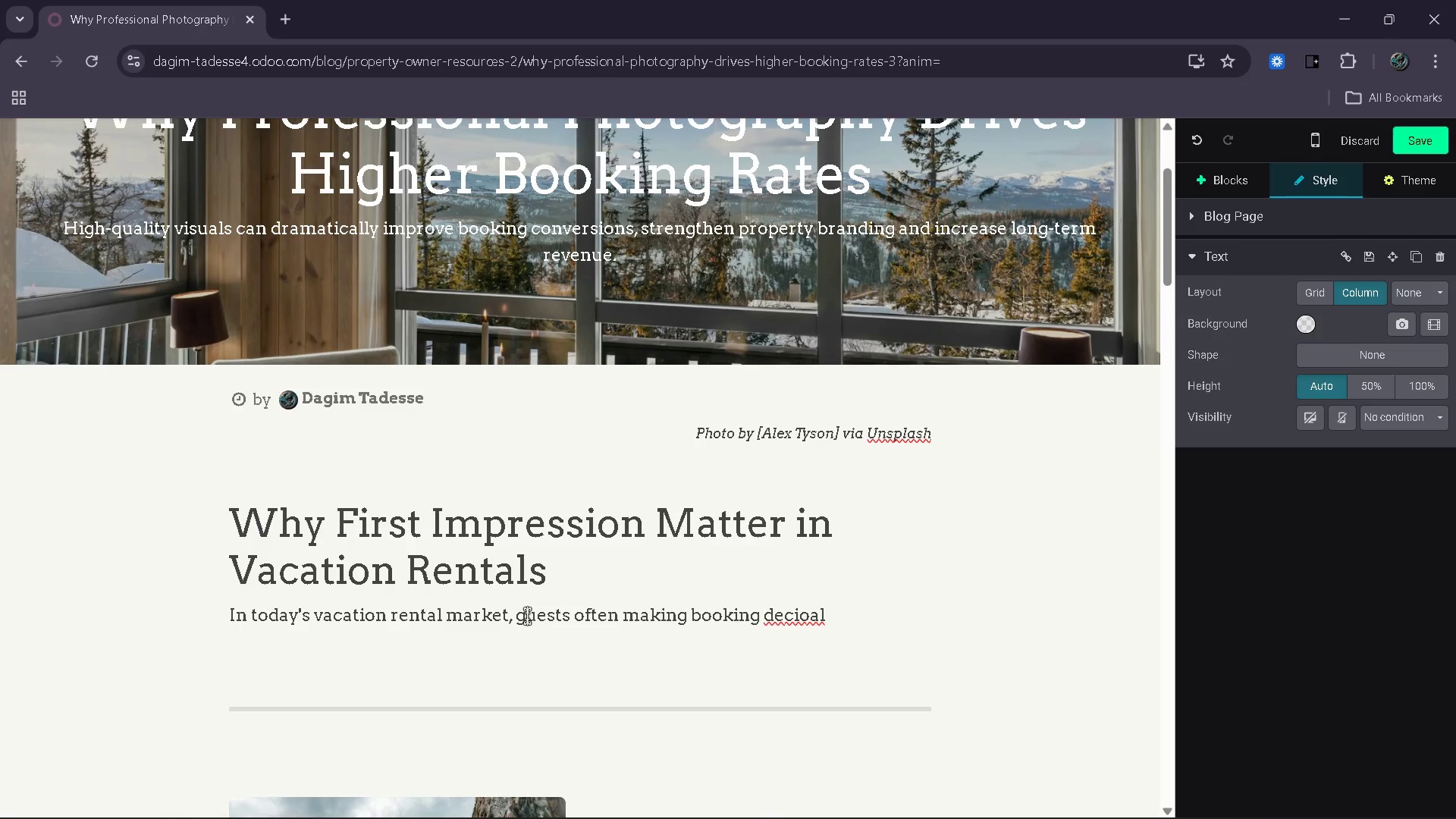 
key(Backspace)
key(Backspace)
key(Backspace)
type(sions with )
key(Backspace)
type(in secnds)
 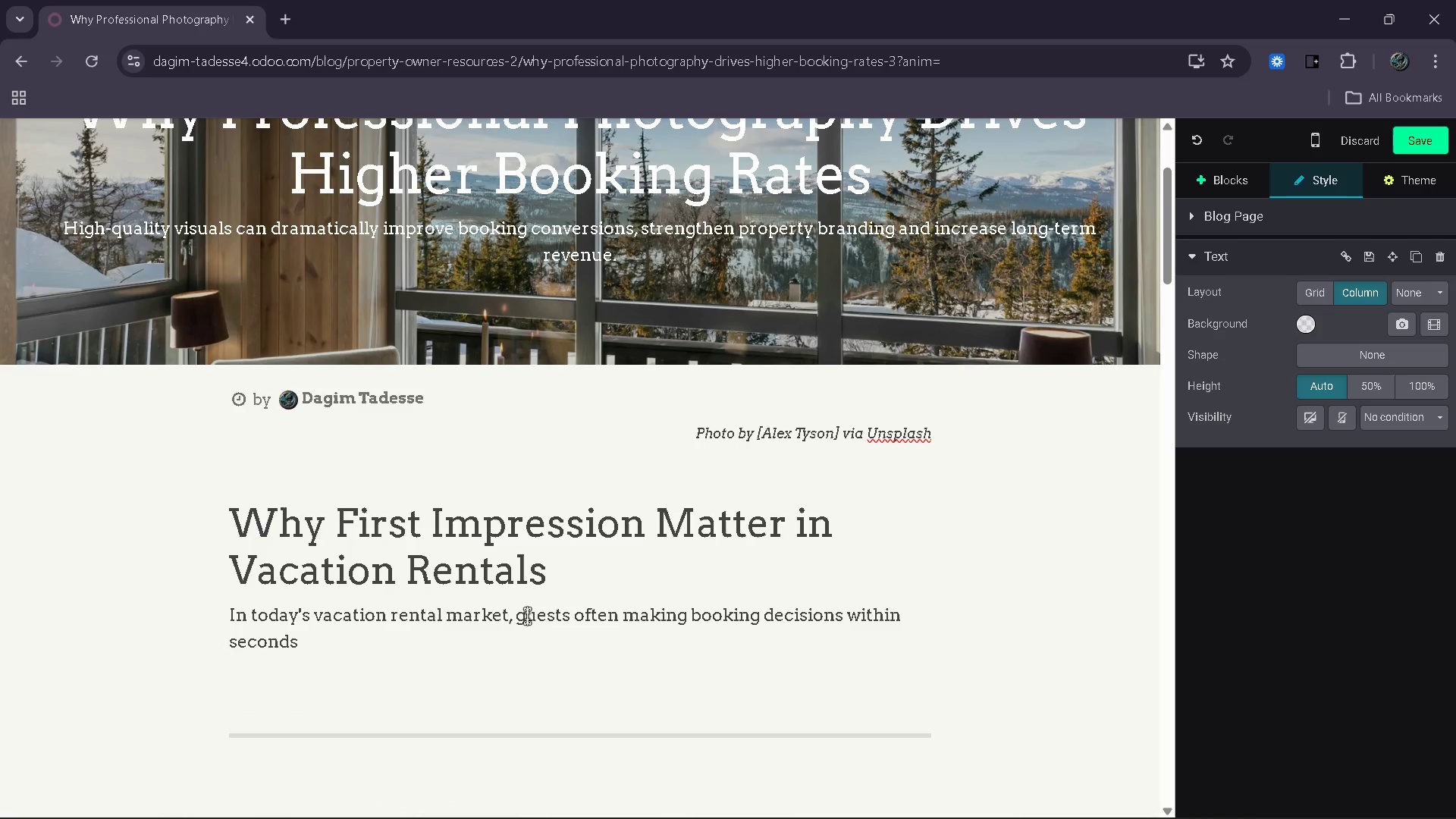 
type( of viewing )
 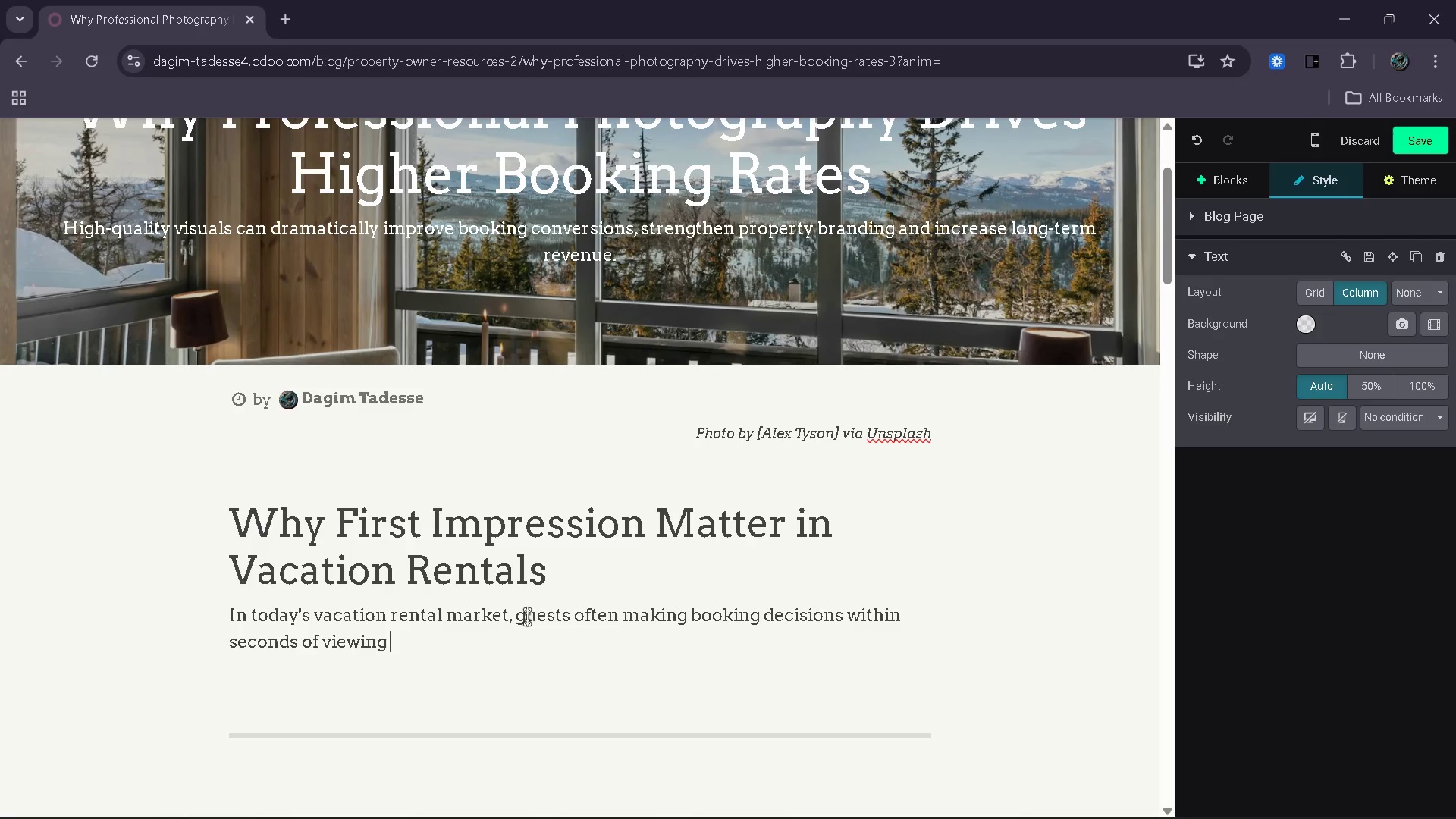 
wait(7.11)
 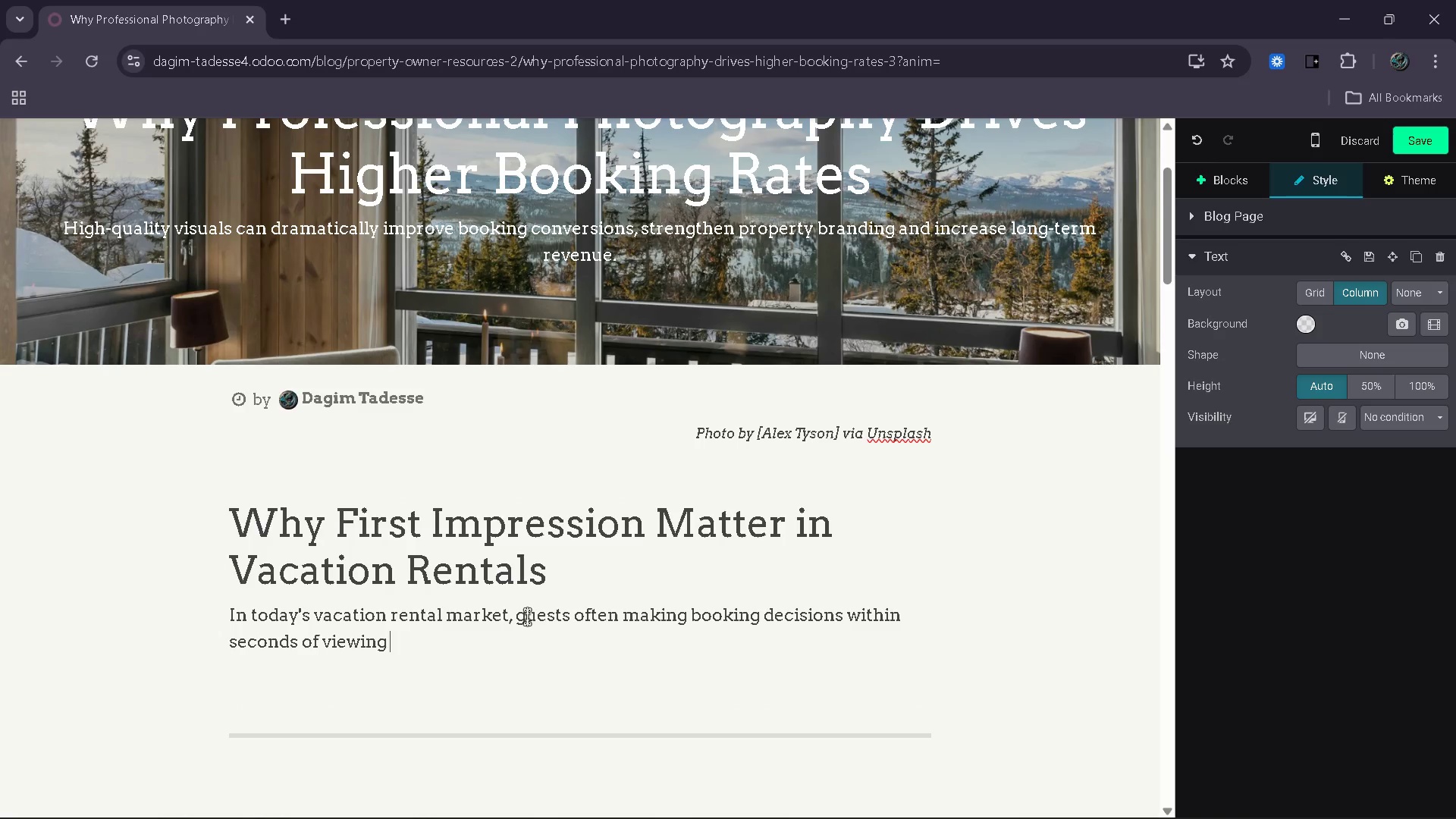 
type(a listing )
key(Backspace)
type(. Before they read pro)
 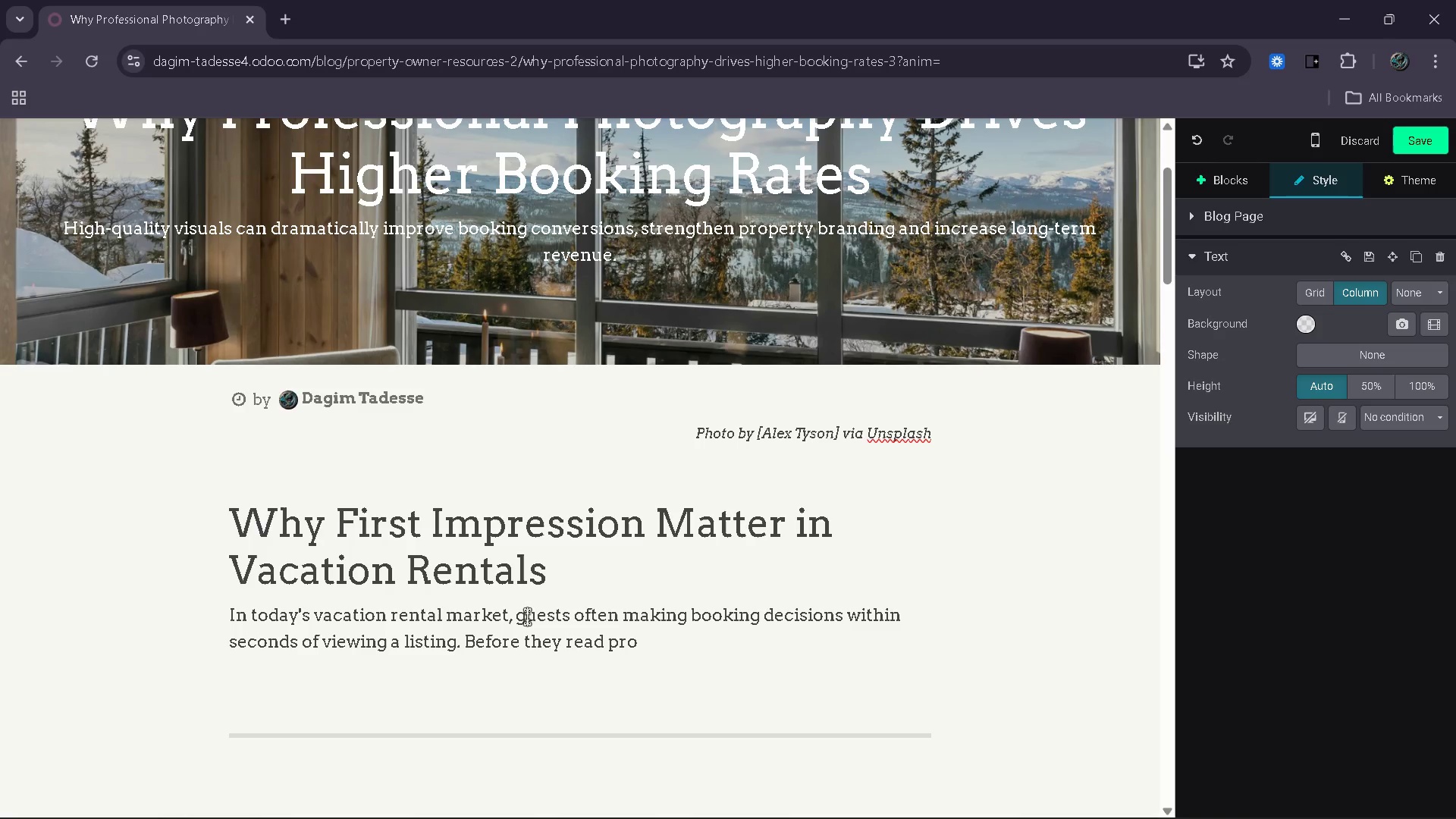 
wait(19.81)
 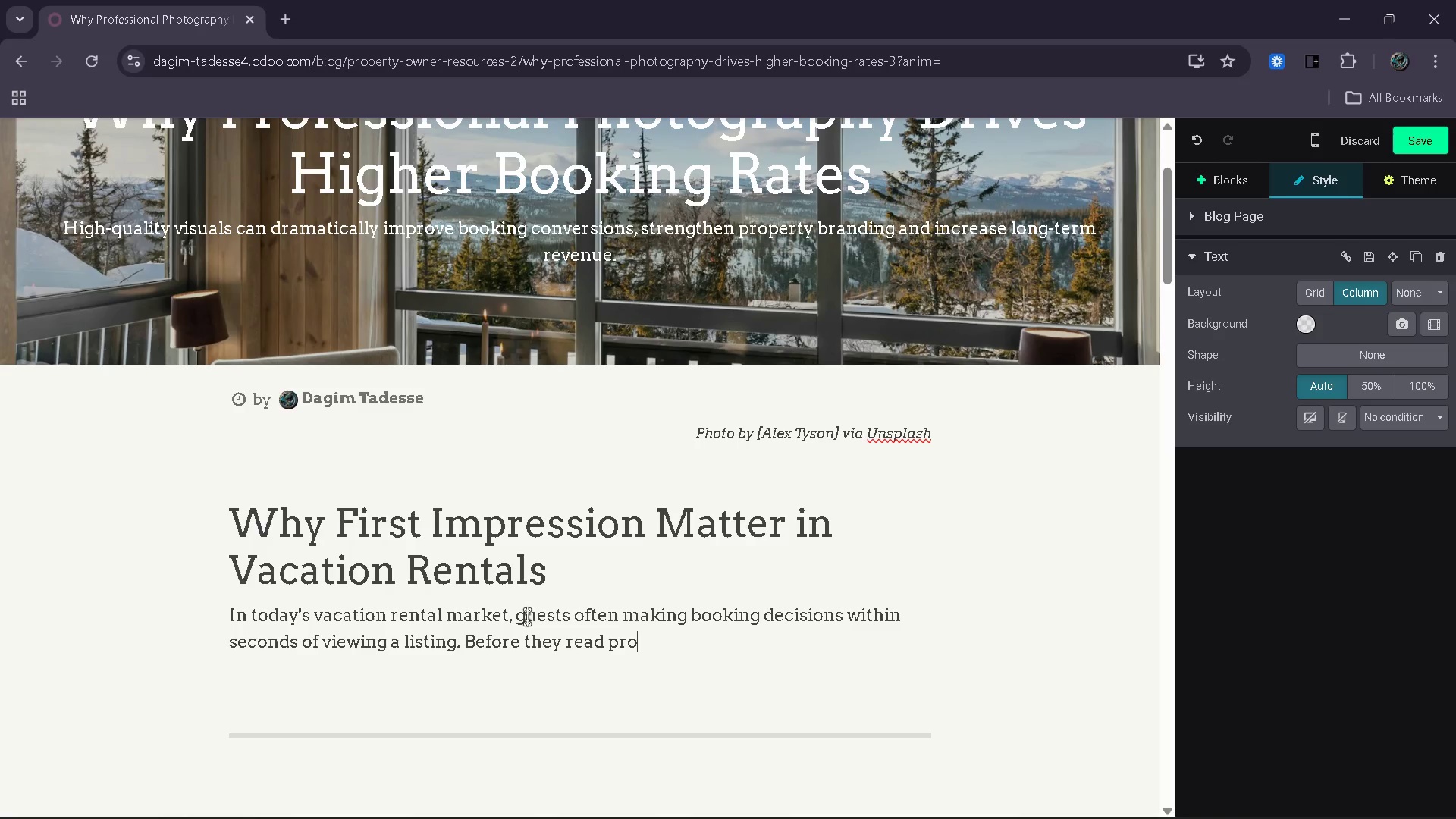 
type(perty s)
key(Backspace)
type(description )
key(Backspace)
type(s or c)
 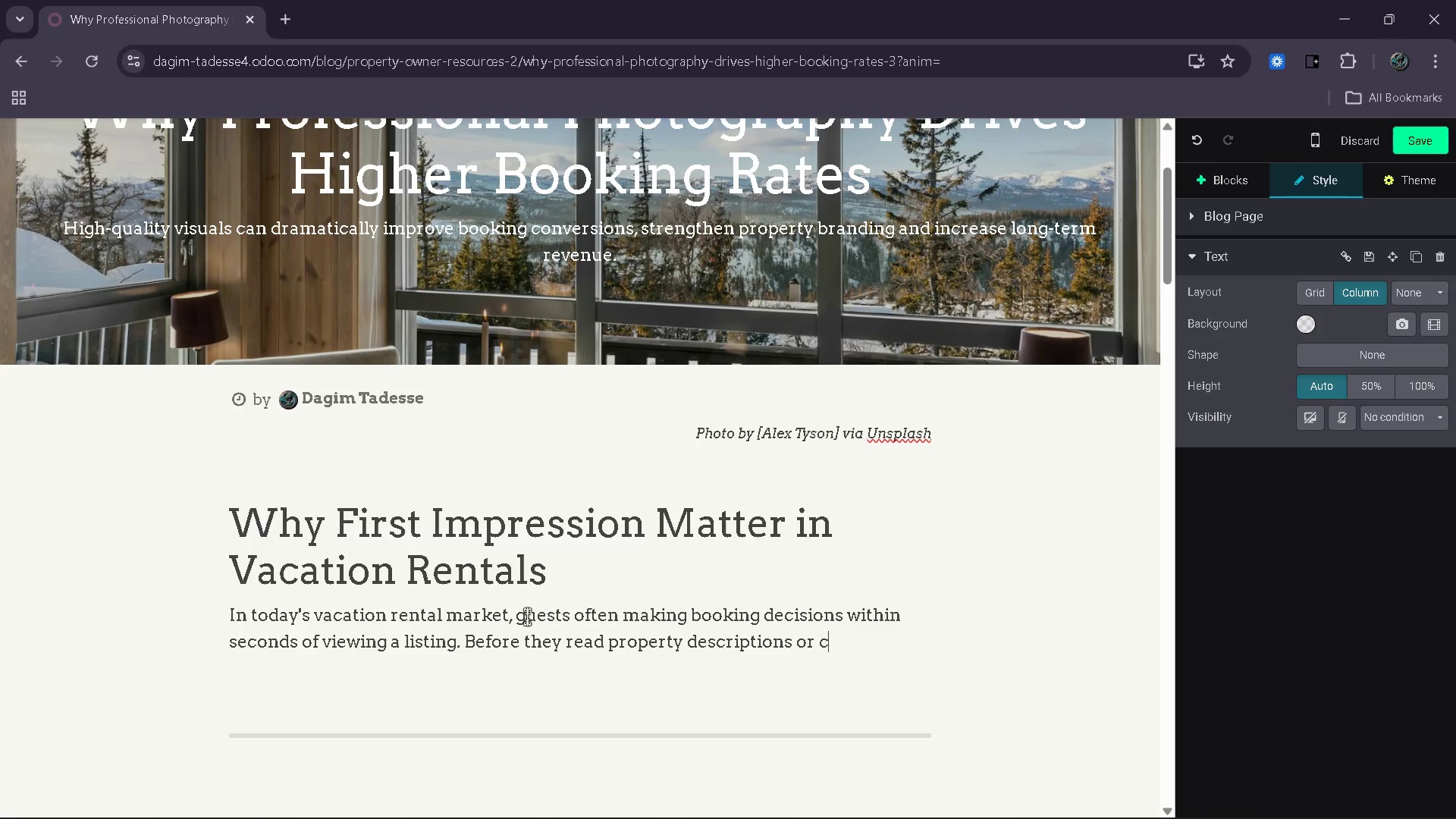 
wait(9.52)
 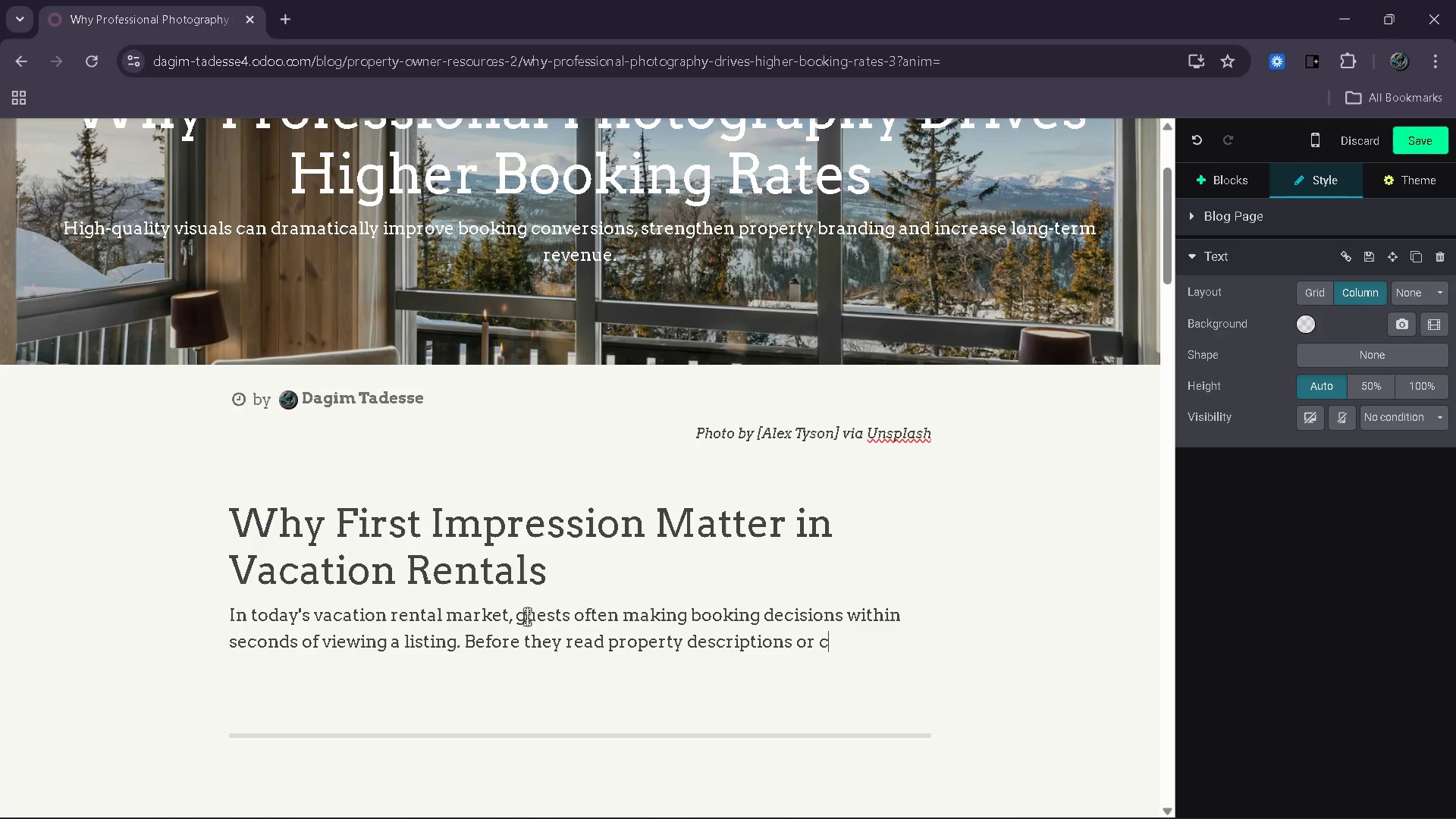 
type(ompare amenites)
key(Backspace)
key(Backspace)
key(Backspace)
key(Backspace)
key(Backspace)
type(nities)
 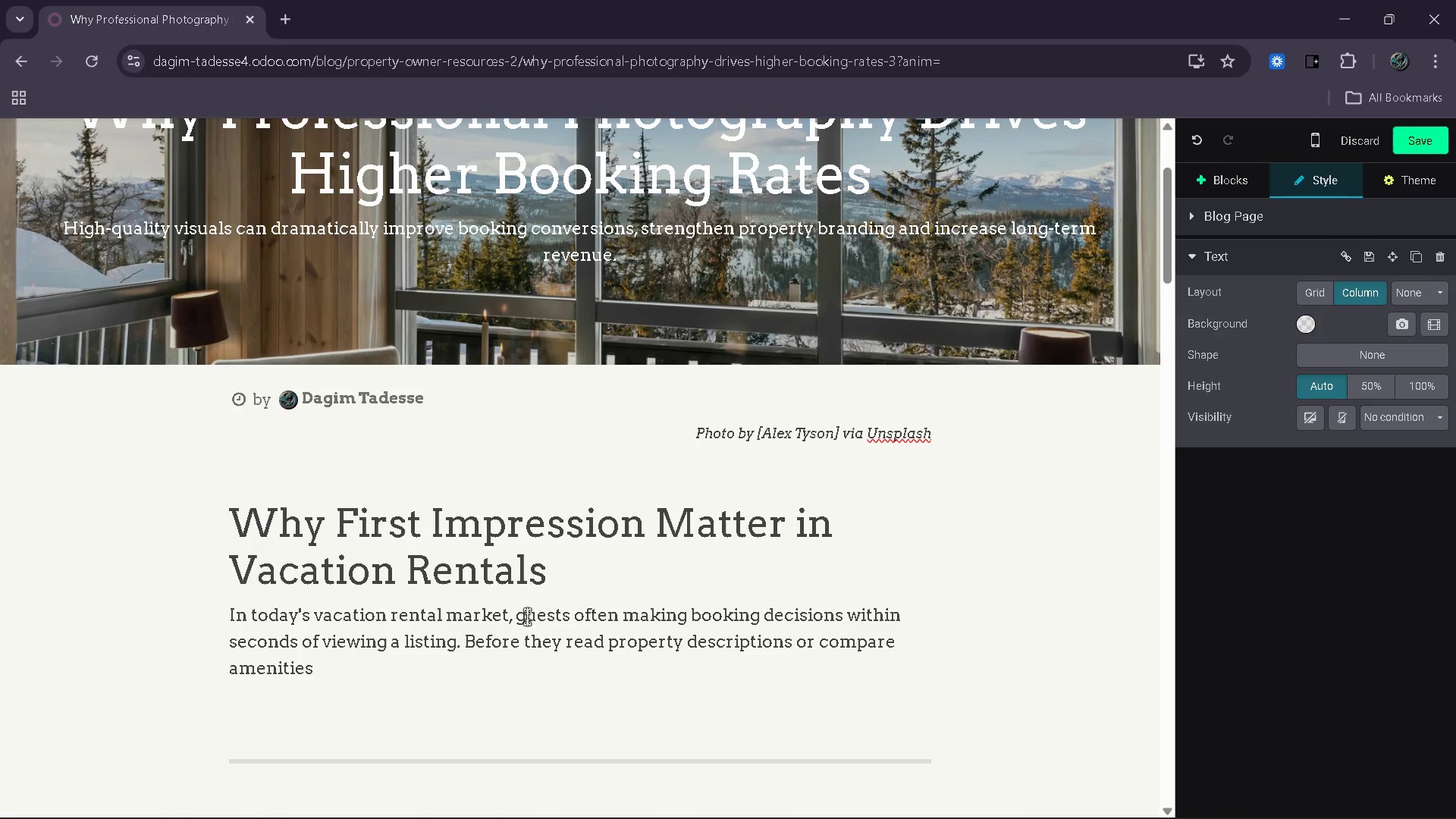 
wait(6.41)
 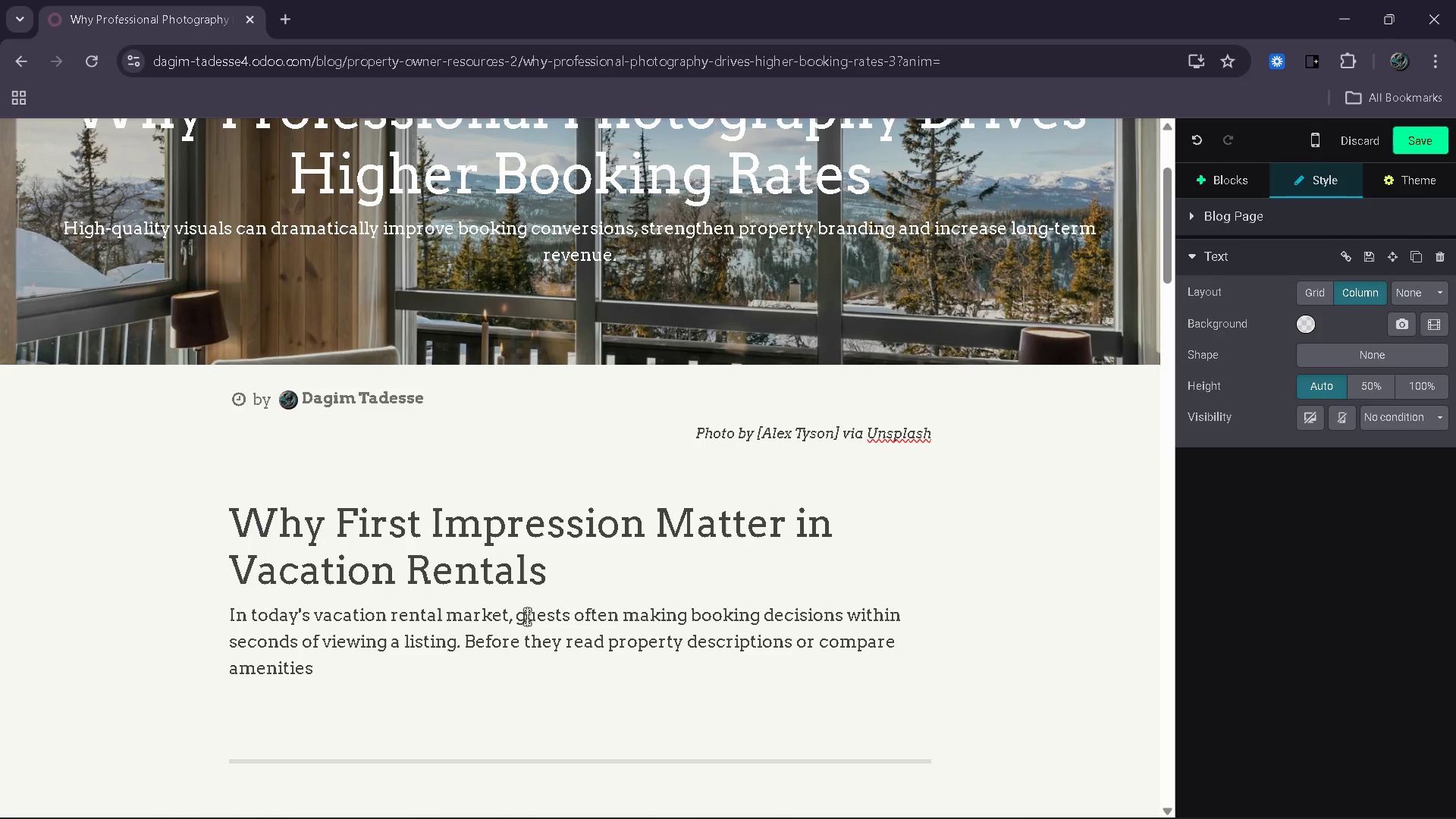 
key(Comma)
 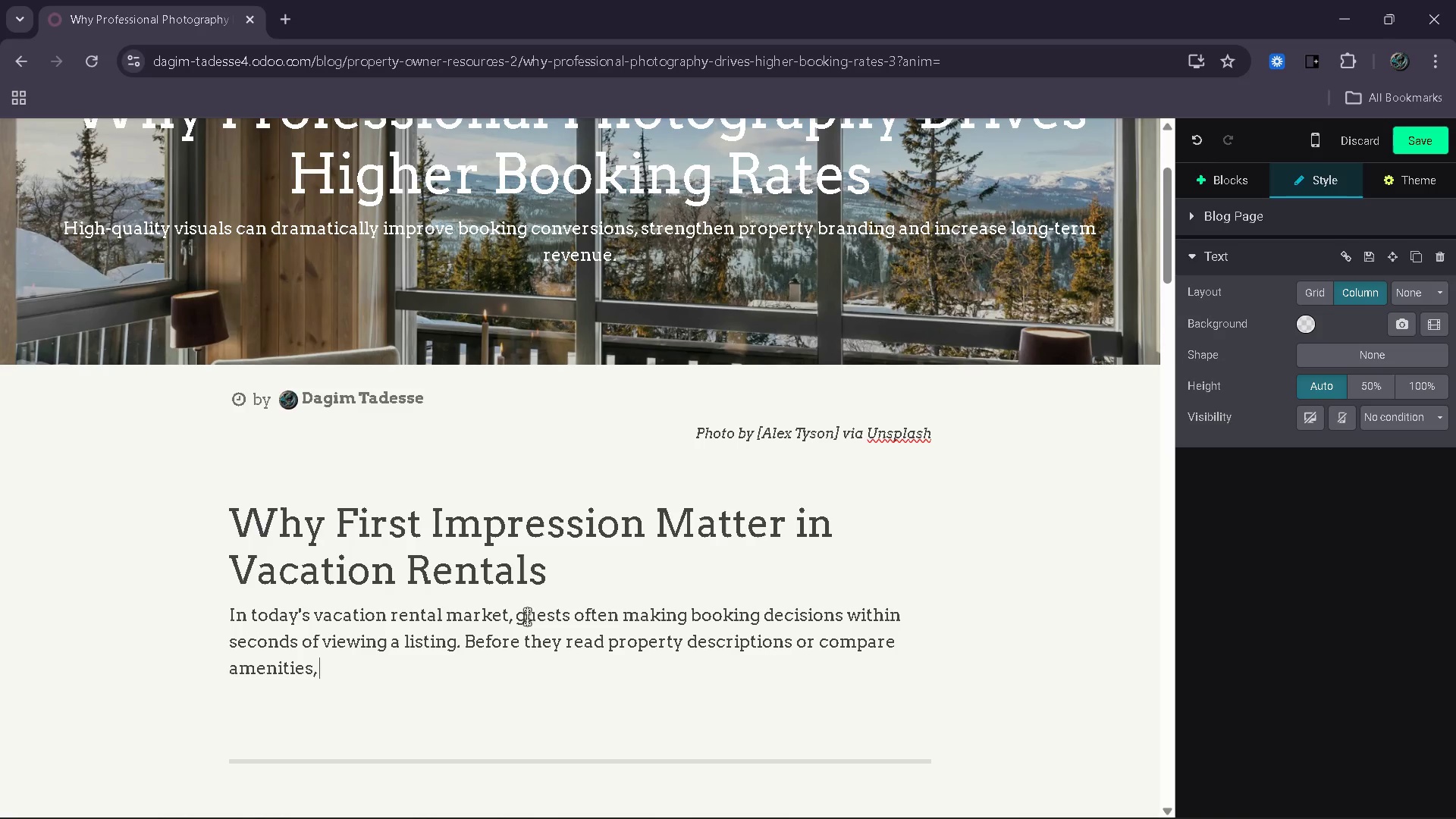 
key(Space)
 